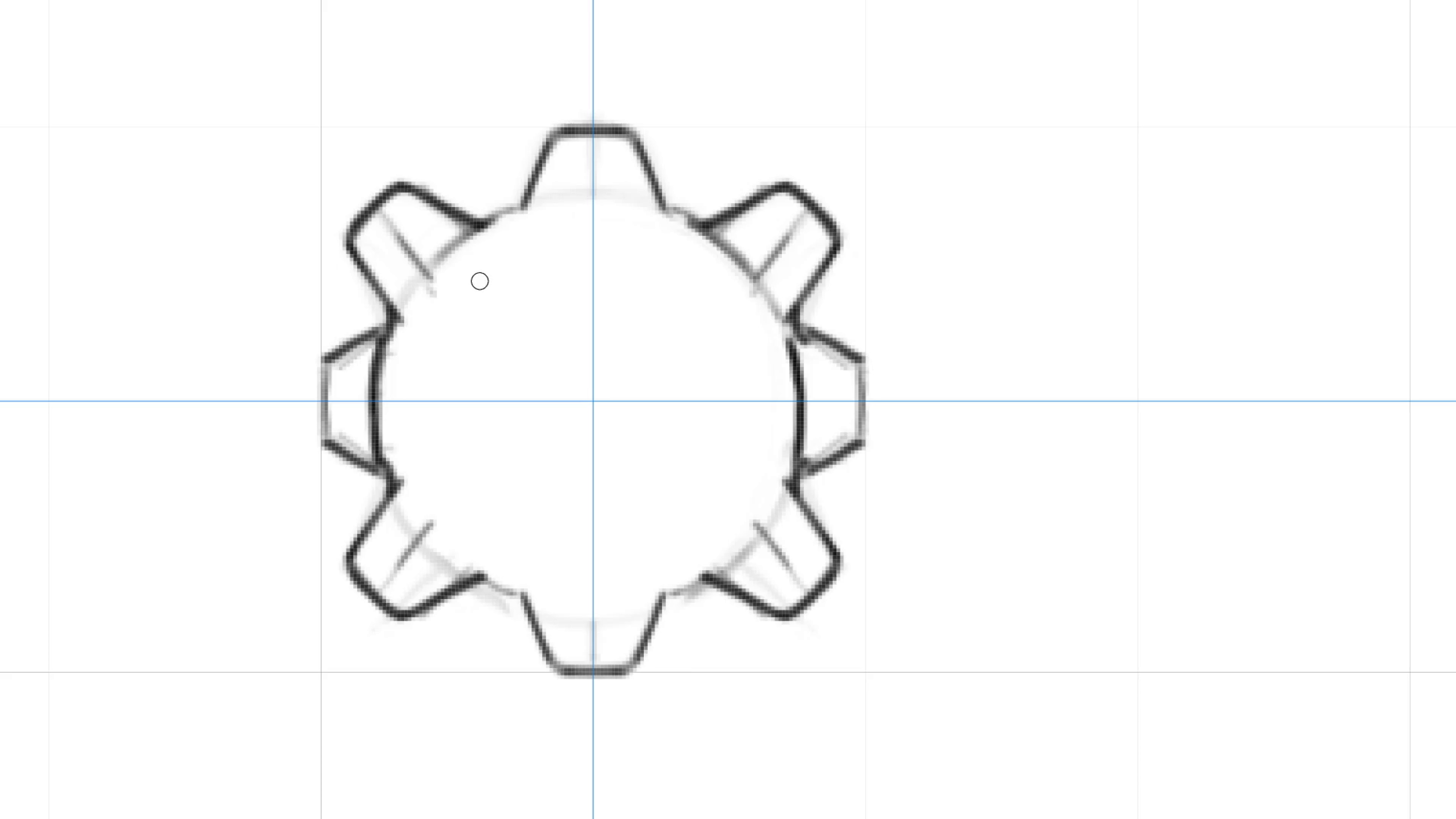 
key(L)
 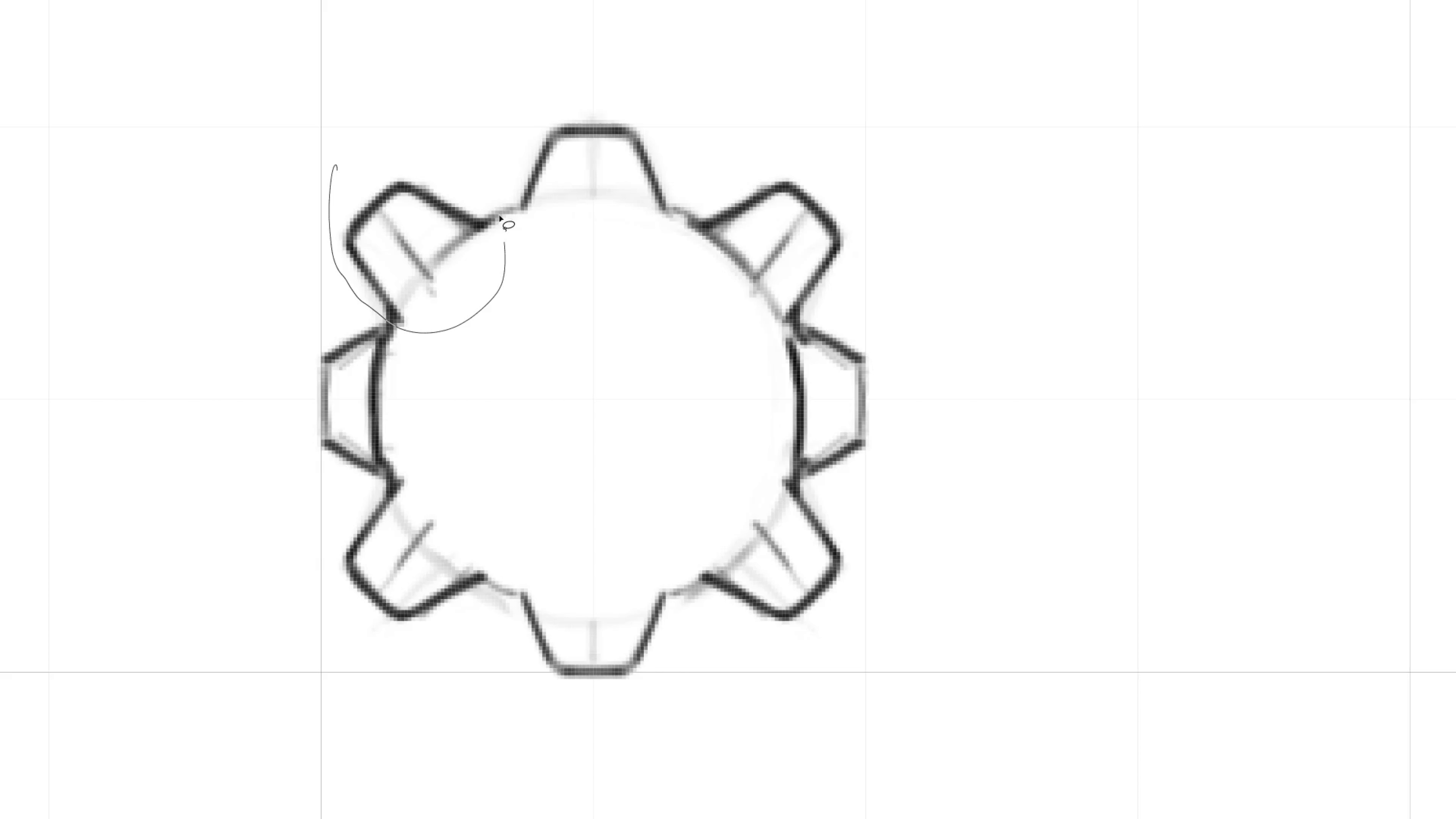 
hold_key(key=ControlLeft, duration=1.52)
left_click_drag(start_coordinate=[415, 194], to_coordinate=[421, 187])
 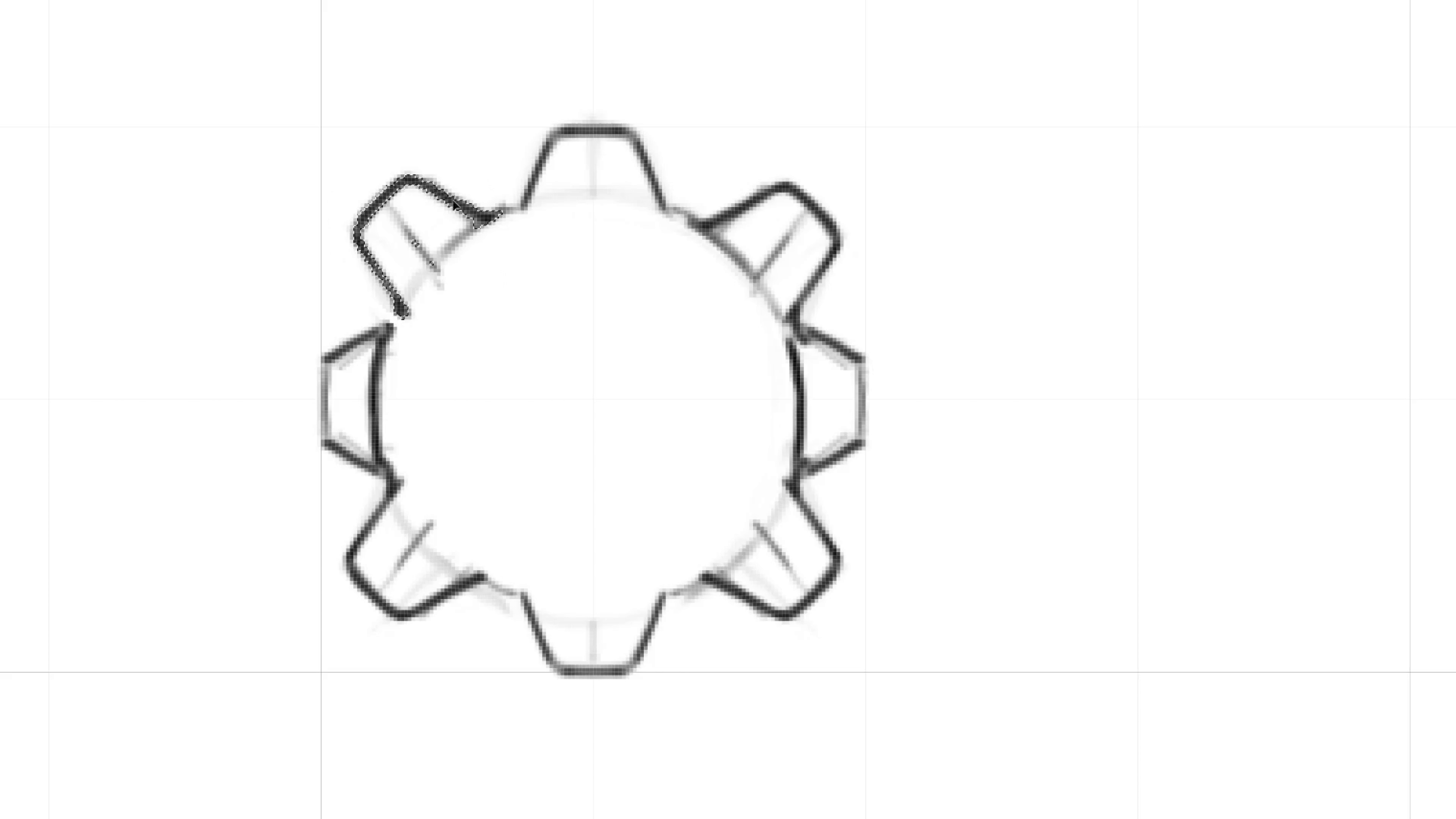 
key(Control+T)
 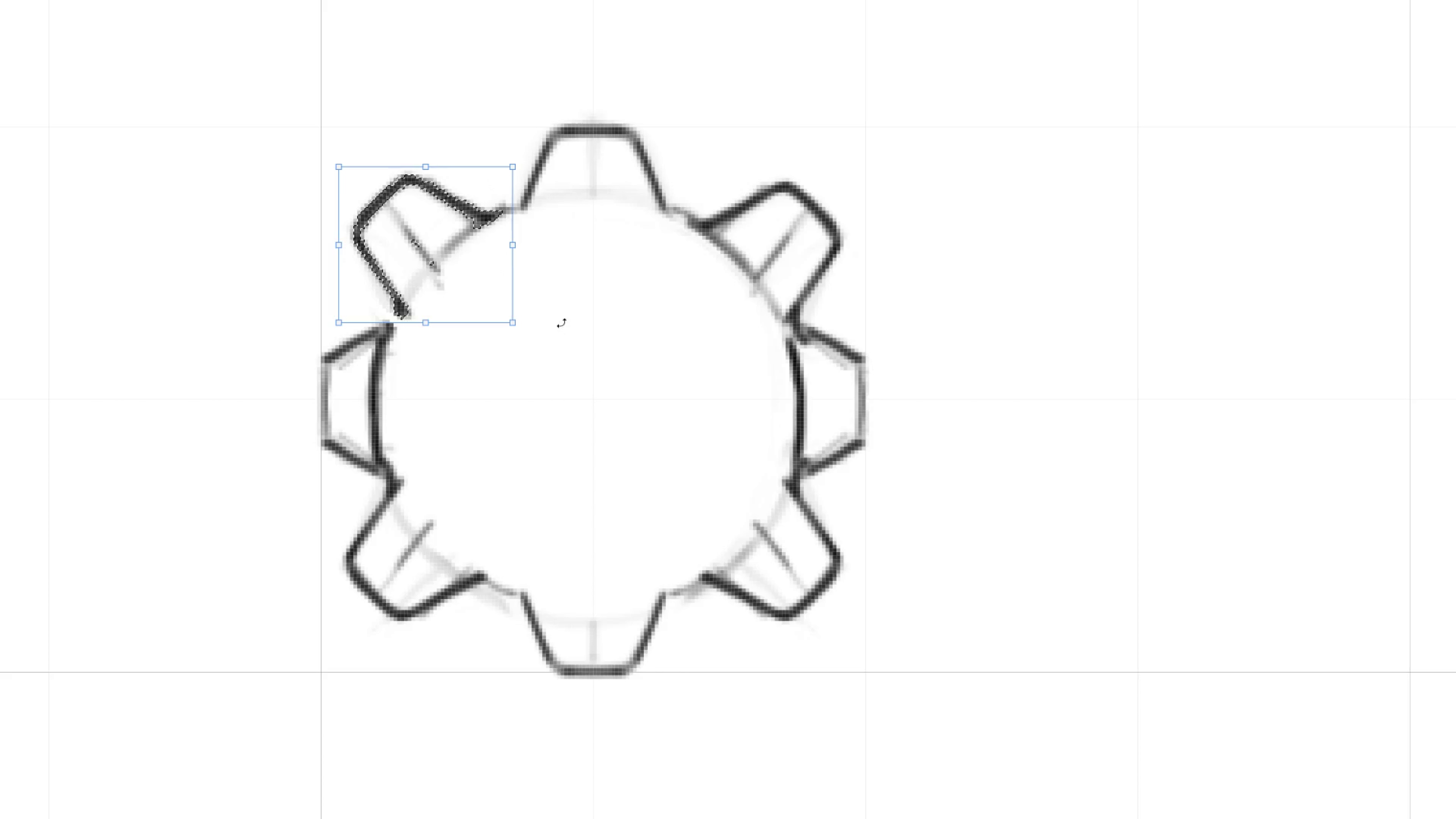 
left_click_drag(start_coordinate=[555, 349], to_coordinate=[546, 354])
 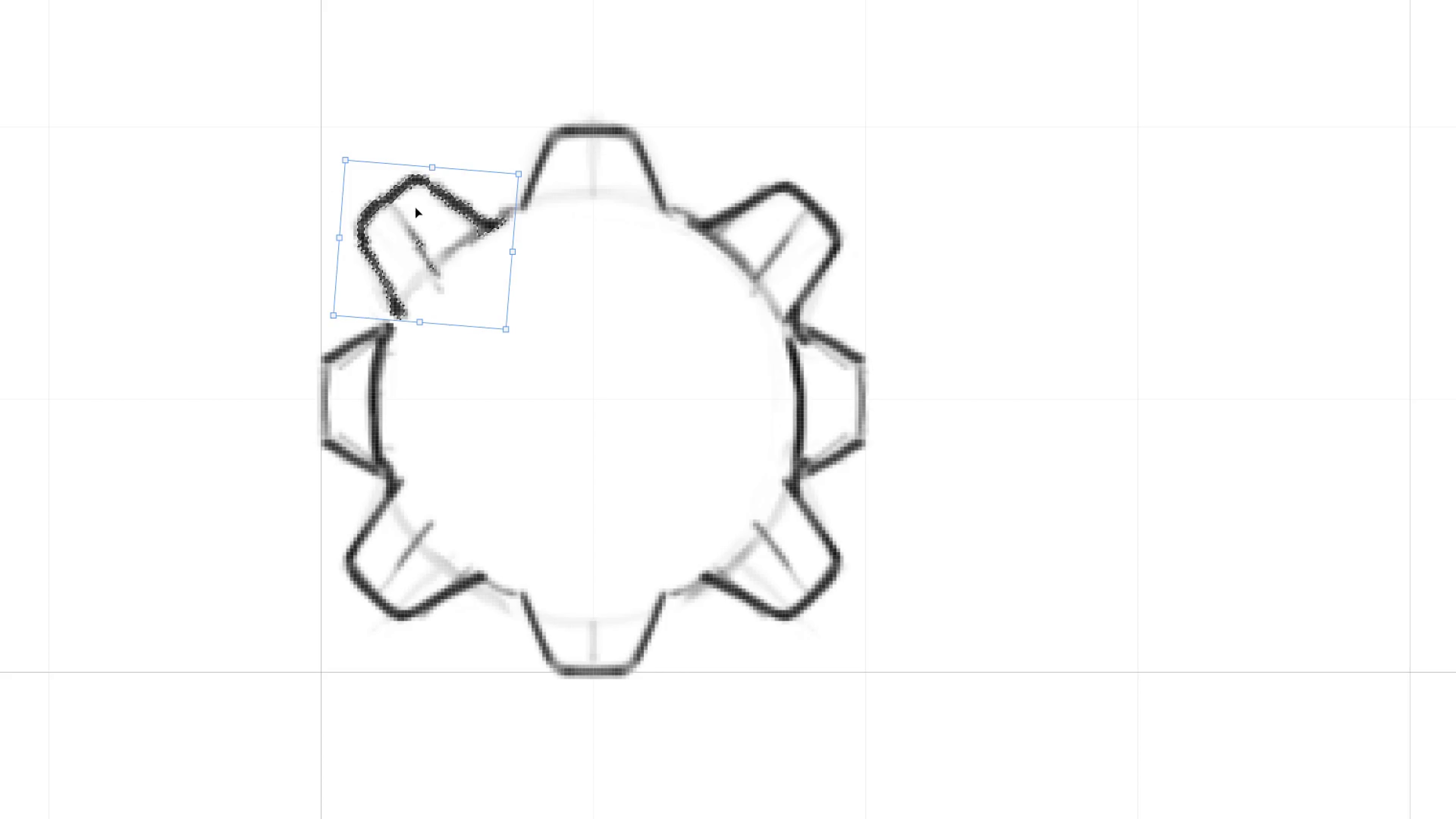 
left_click_drag(start_coordinate=[418, 205], to_coordinate=[416, 197])
 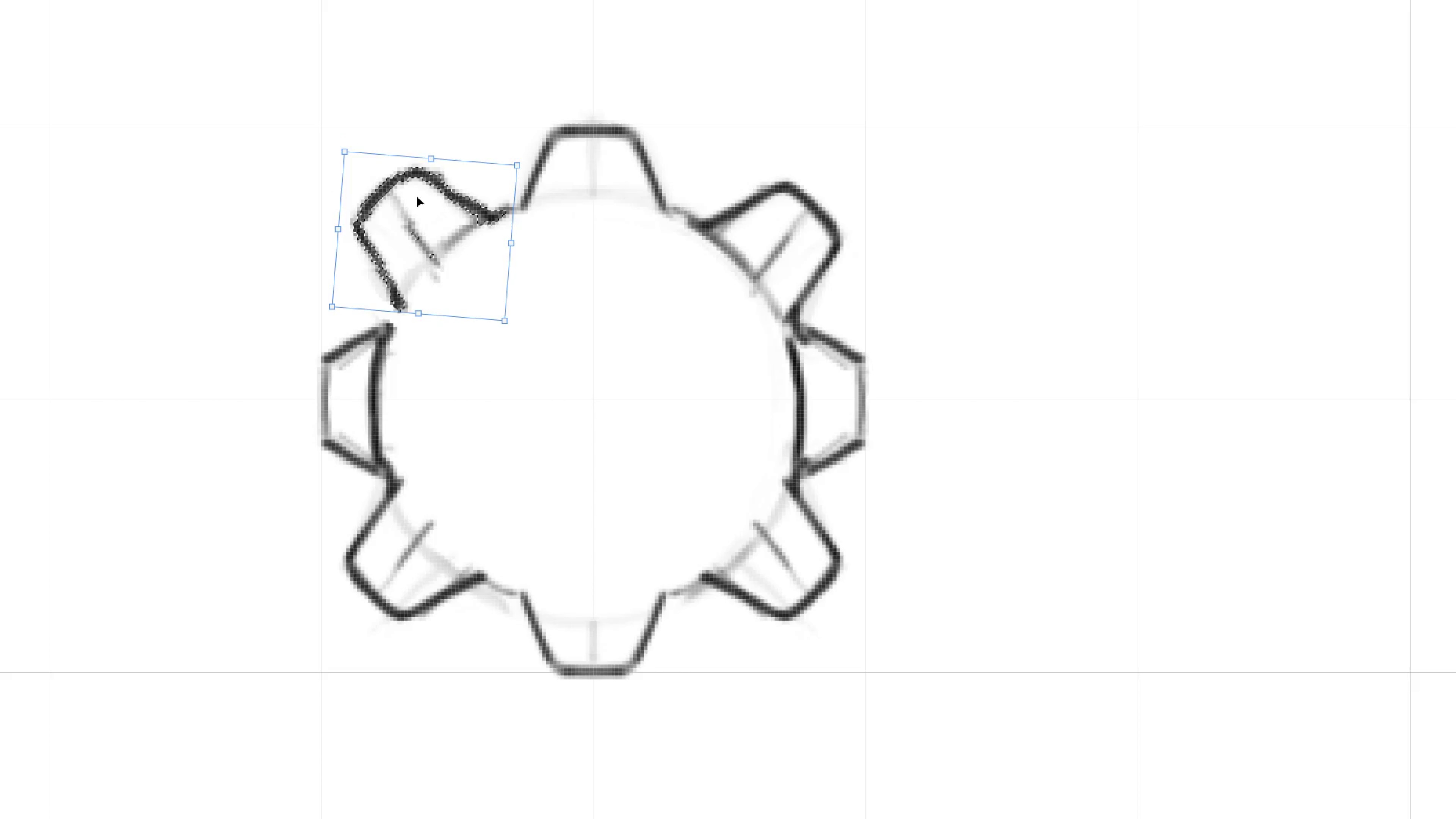 
key(Enter)
 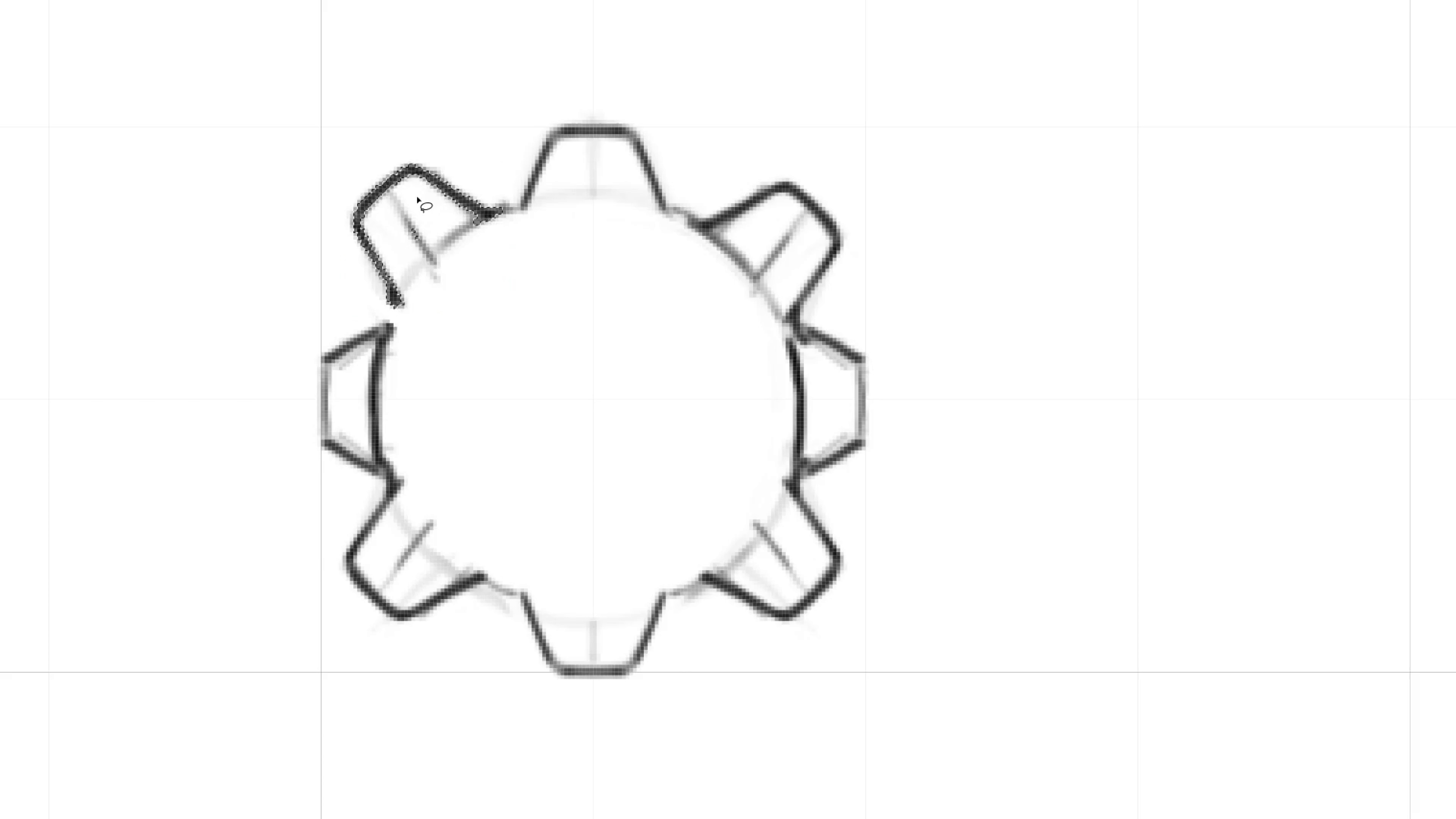 
key(Control+D)
 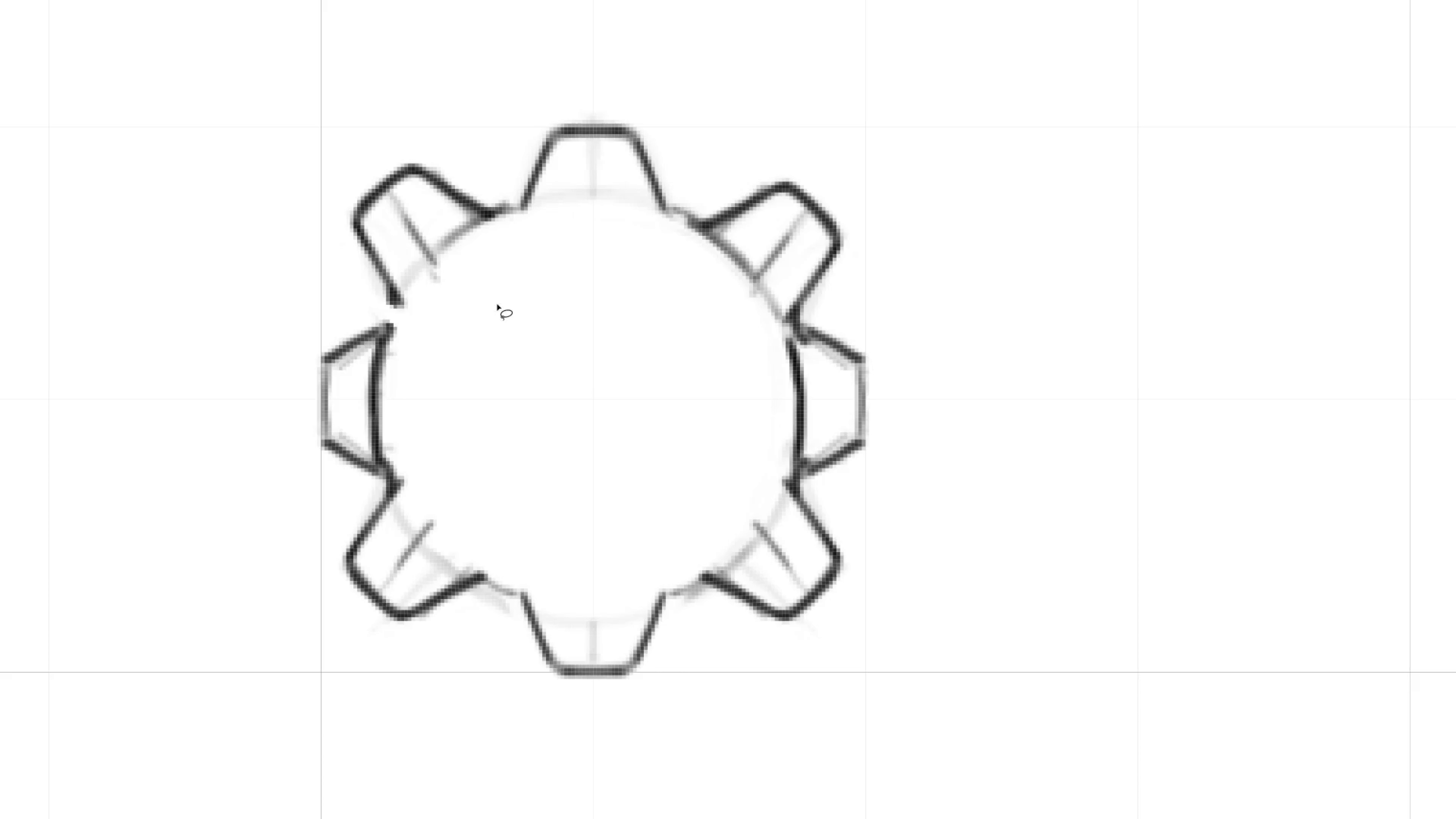 
hold_key(key=E, duration=1.52)
 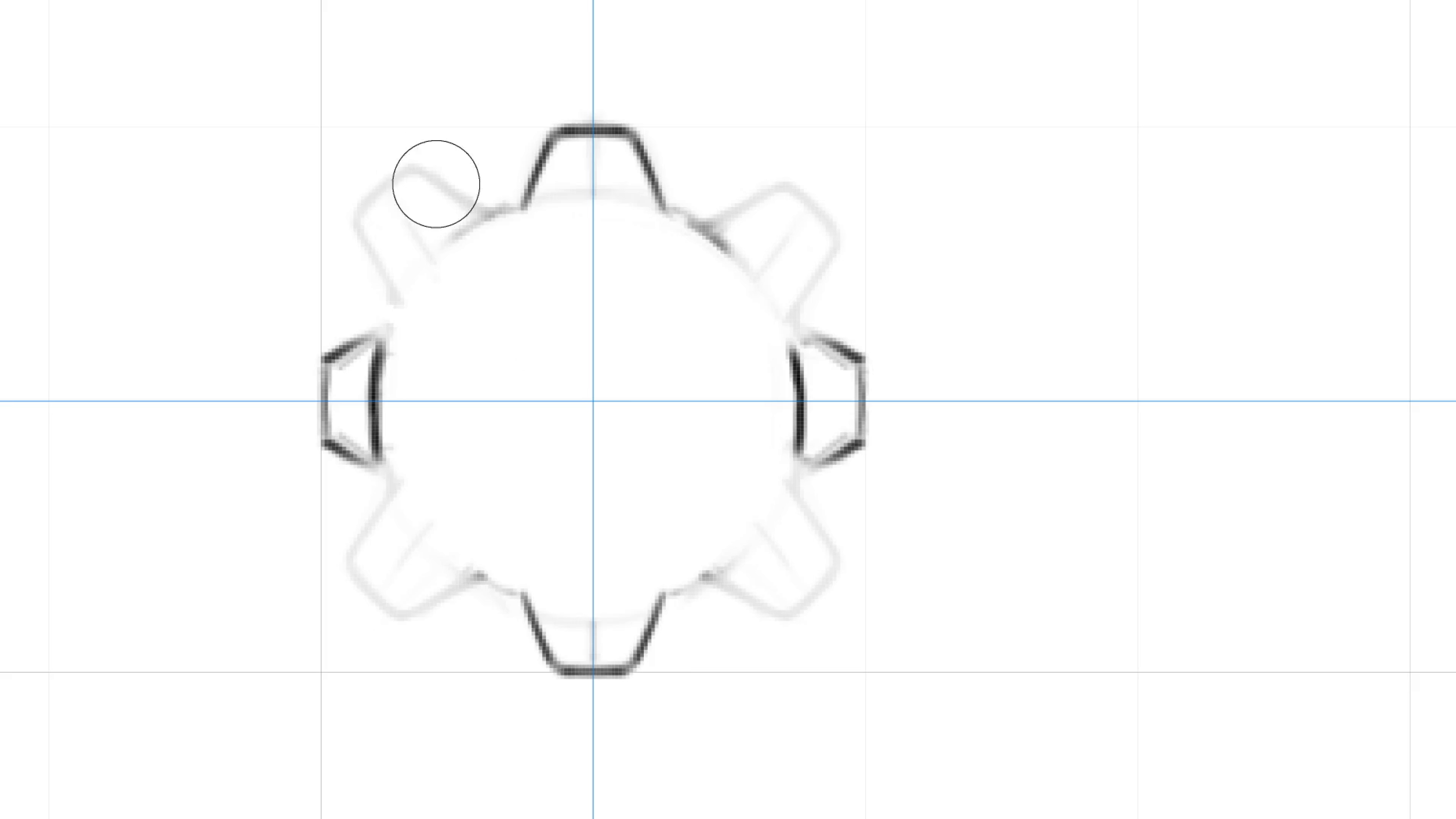 
type(eeeeeeebv)
 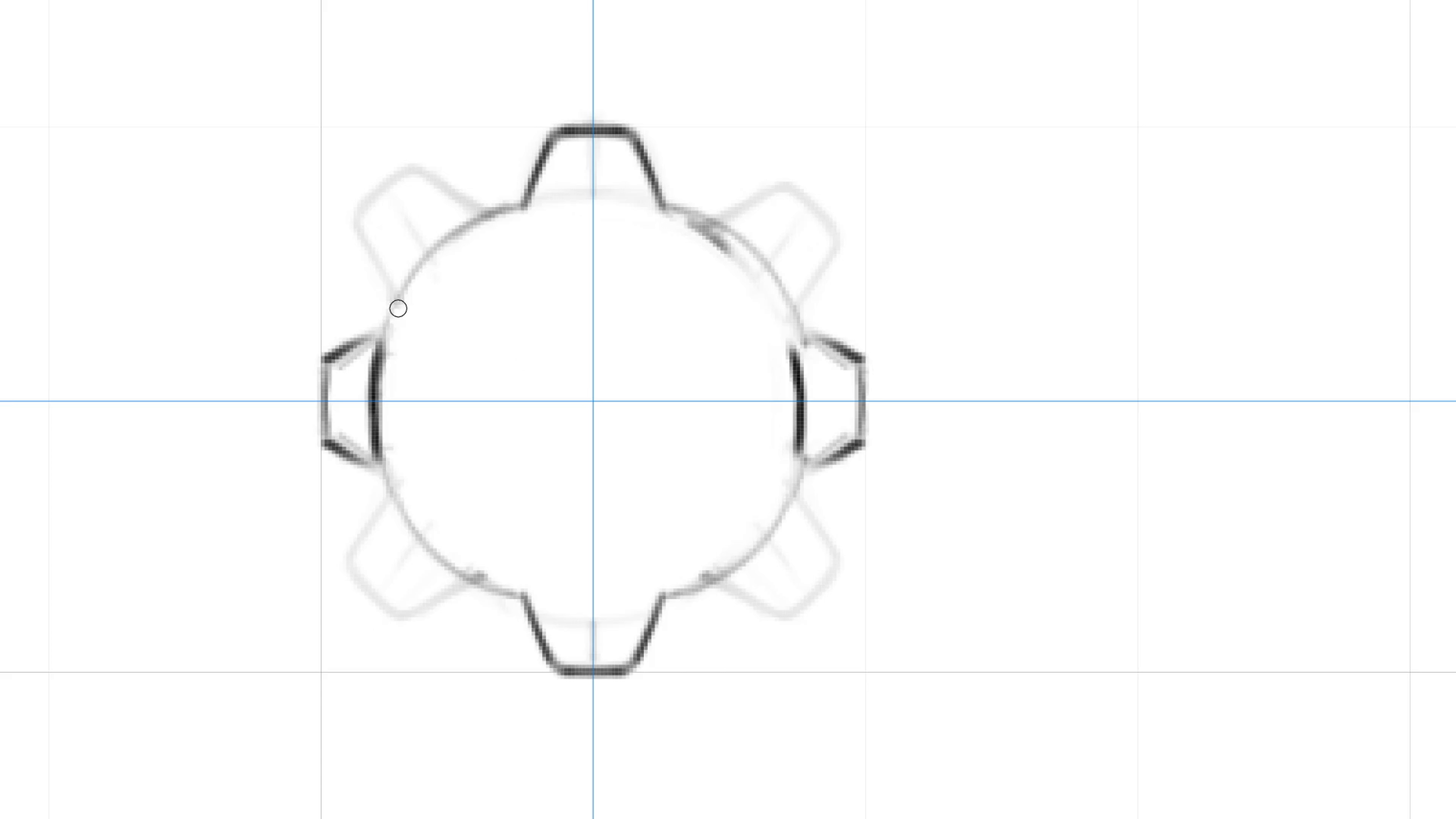 
hold_key(key=Backquote, duration=0.83)
 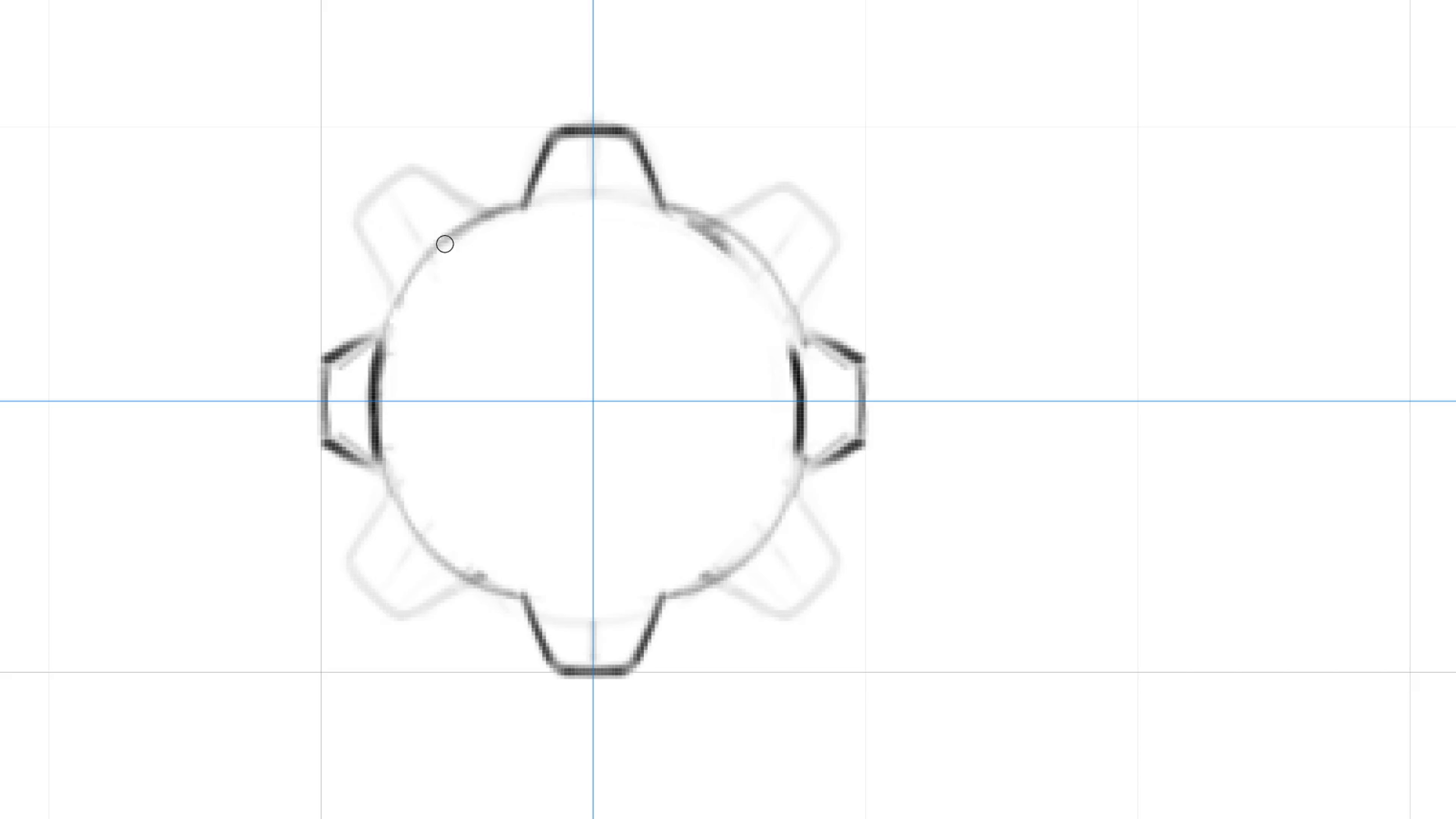 
hold_key(key=Backquote, duration=0.35)
 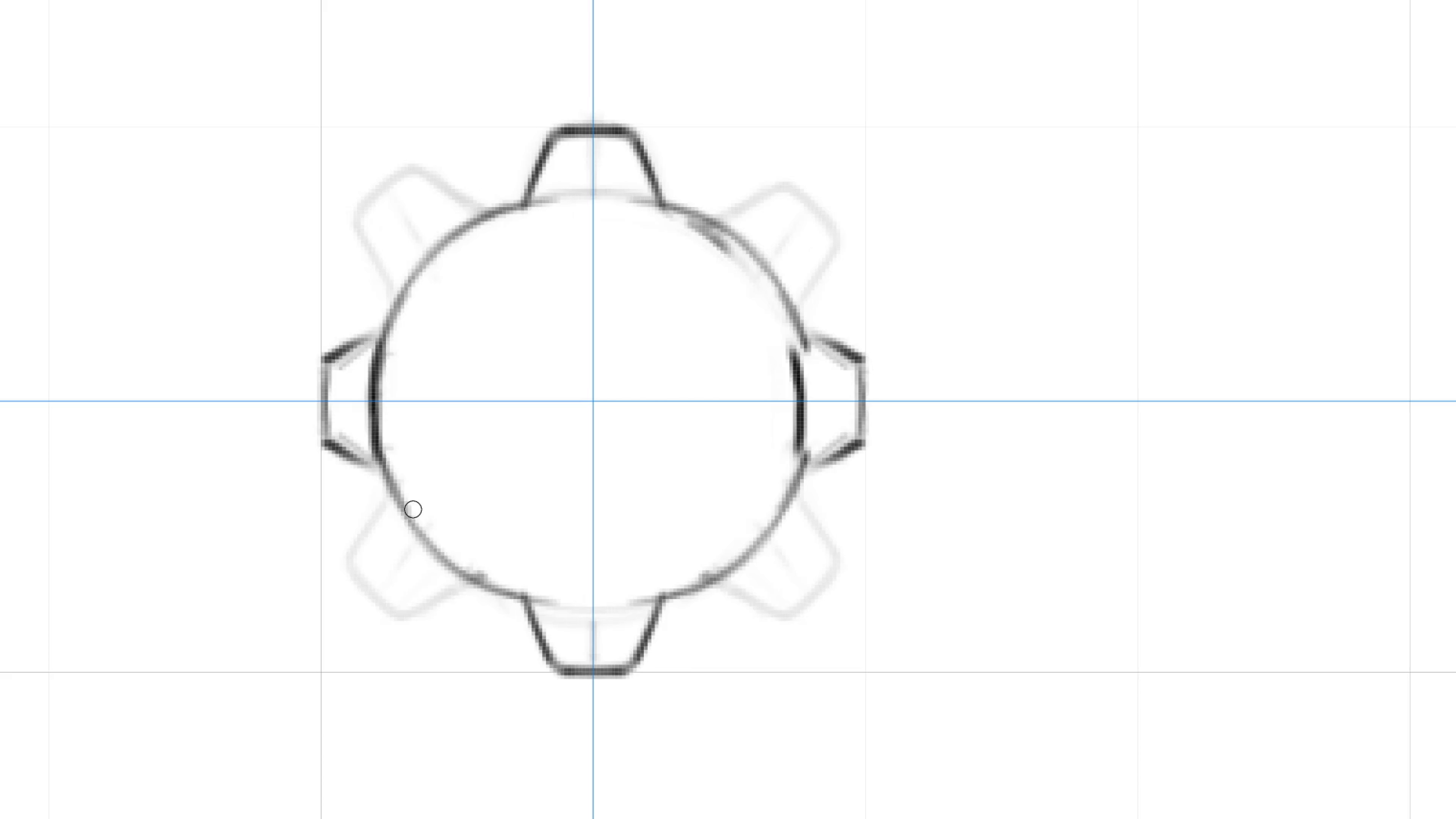 
wait(5.01)
 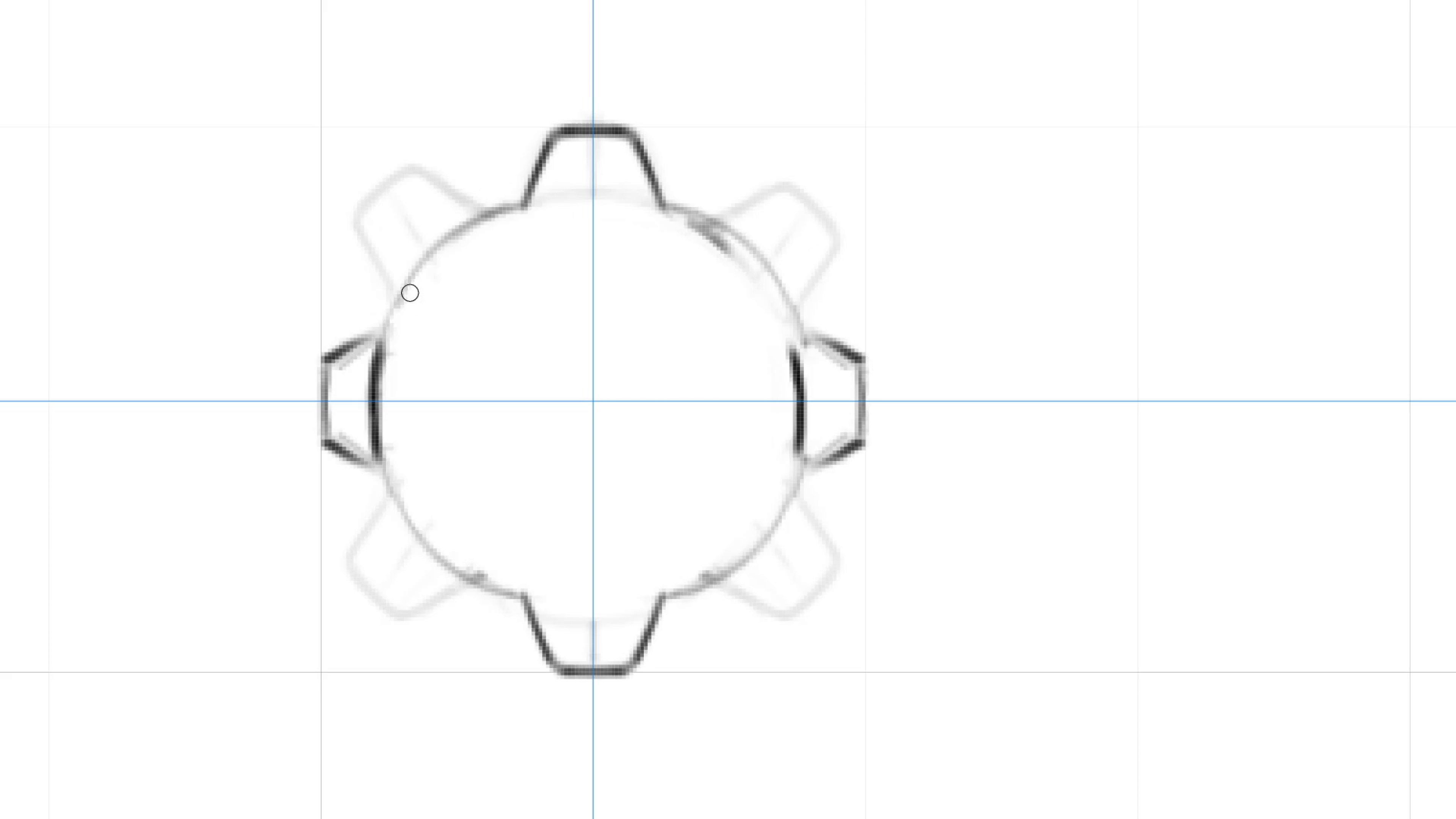 
hold_key(key=Backquote, duration=1.49)
 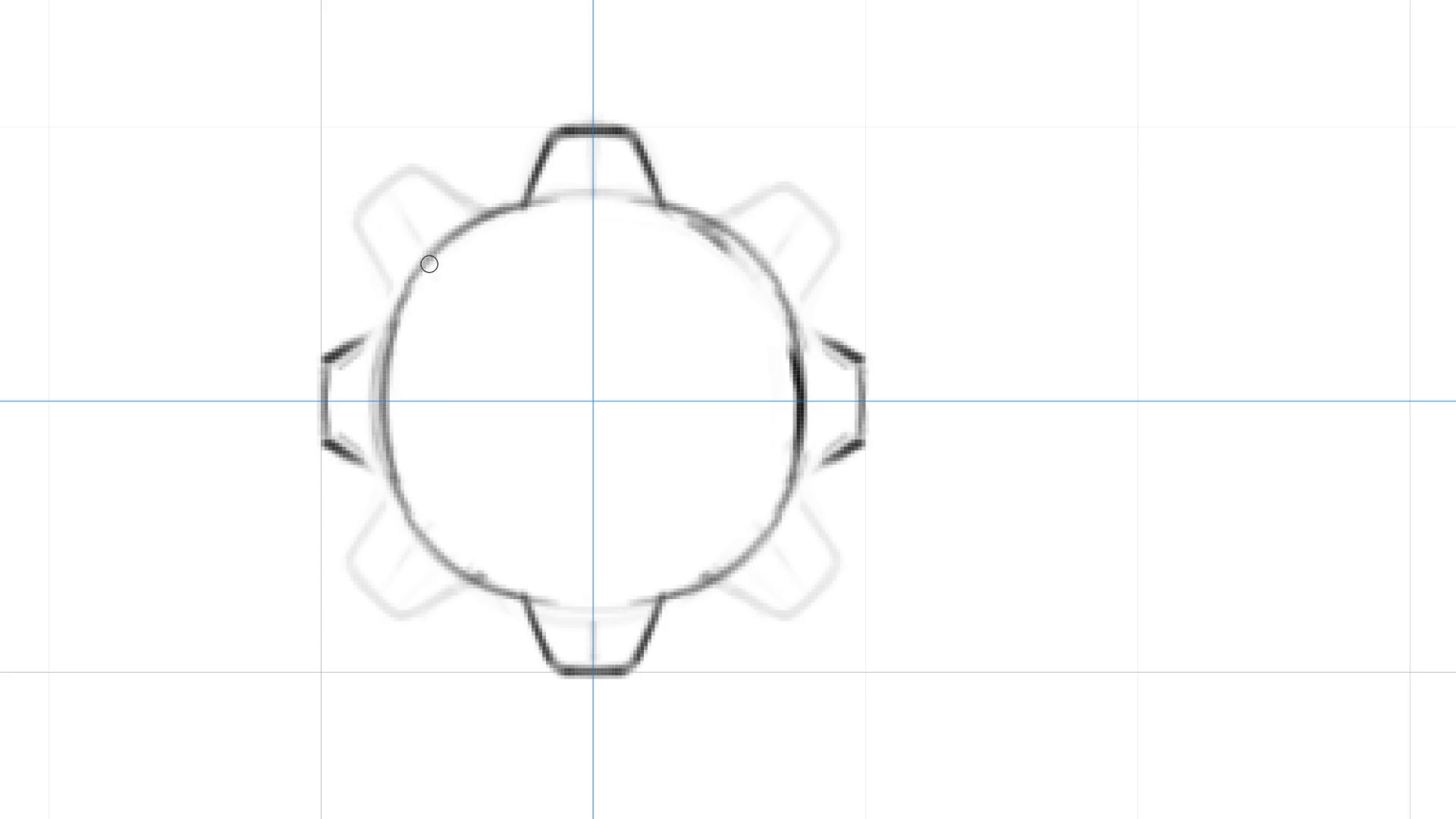 
hold_key(key=Backquote, duration=1.22)
 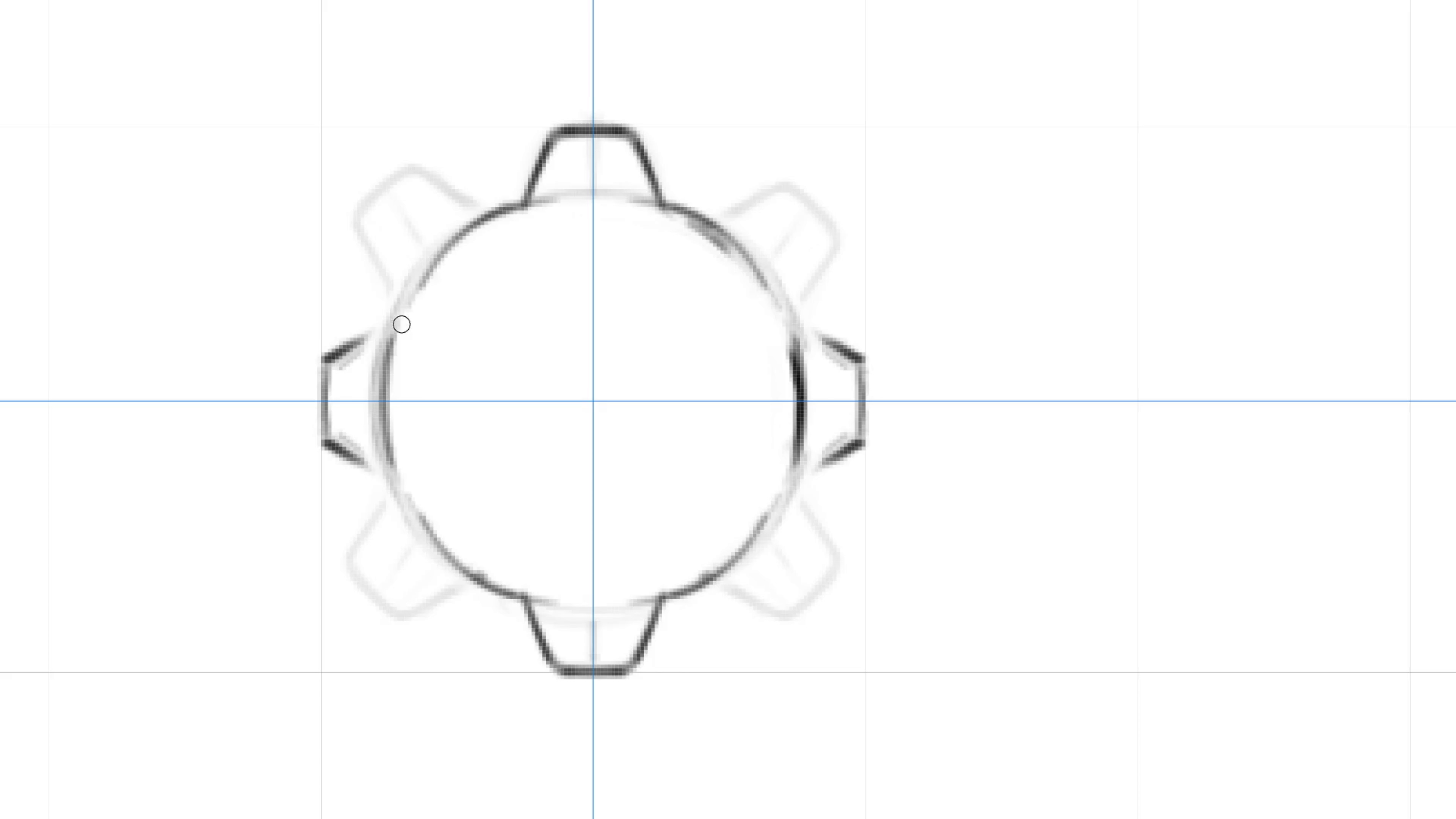 
hold_key(key=Backquote, duration=1.53)
 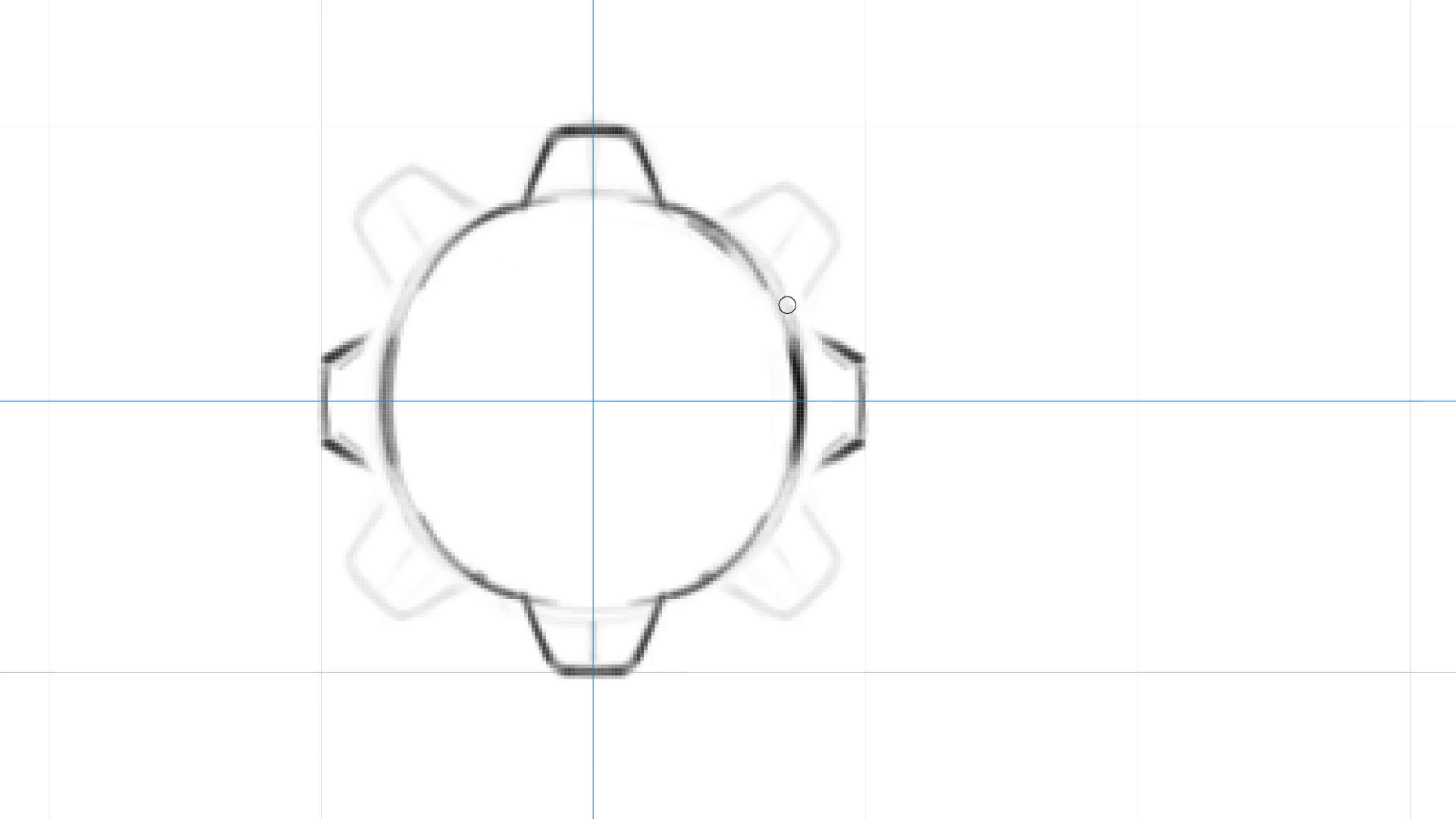 
hold_key(key=Backquote, duration=1.51)
 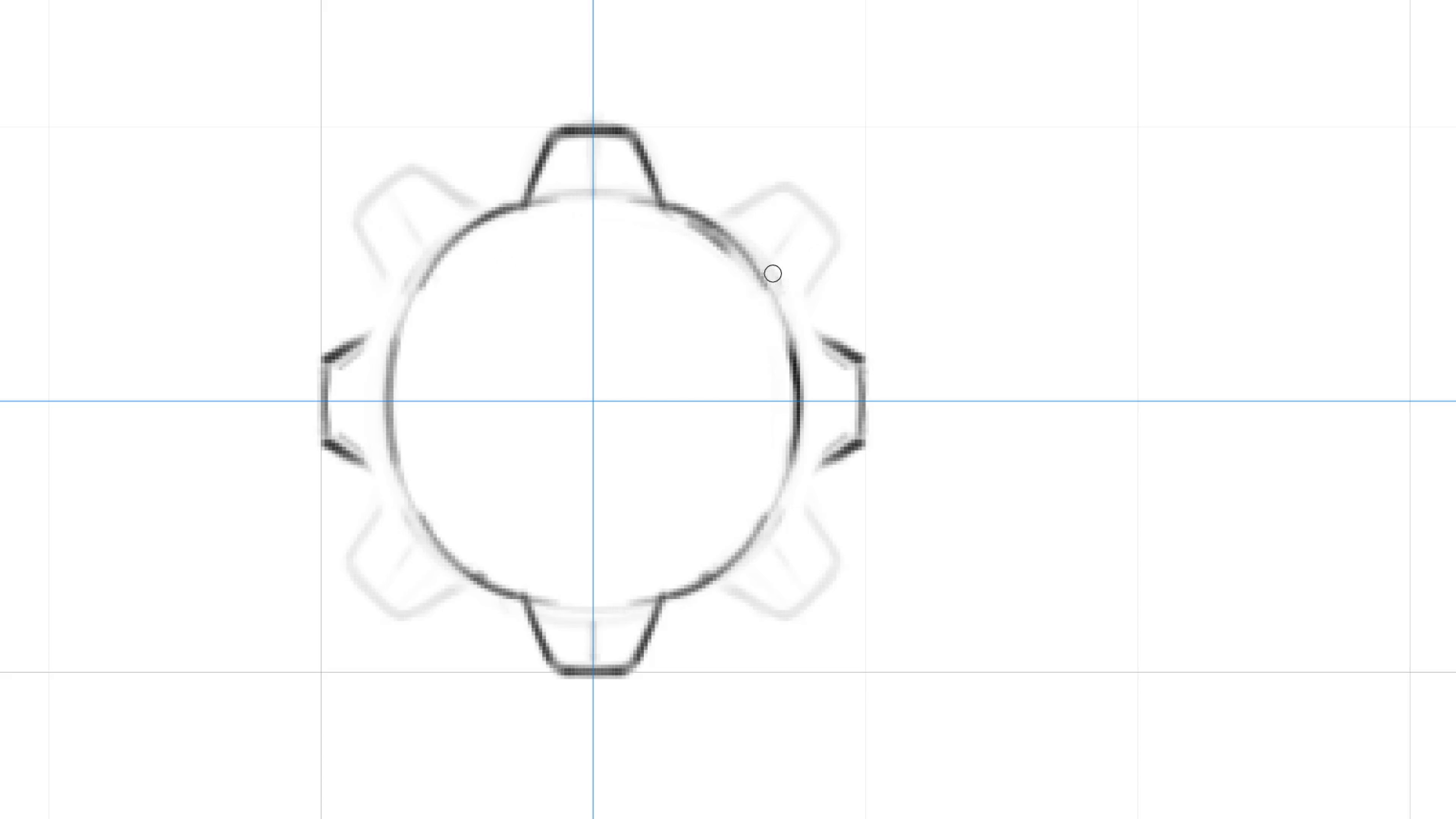 
key(Backquote)
 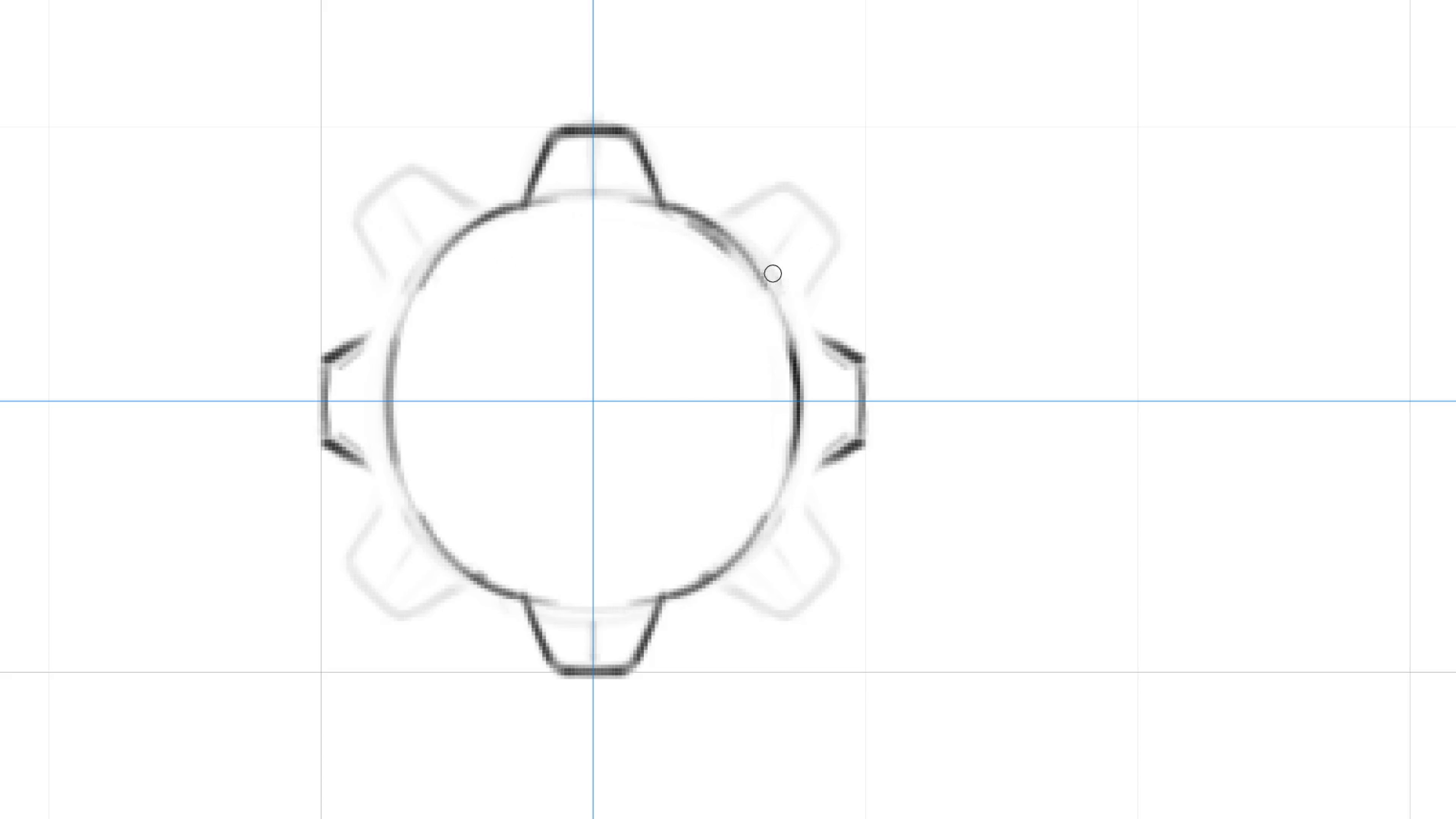 
key(Backquote)
 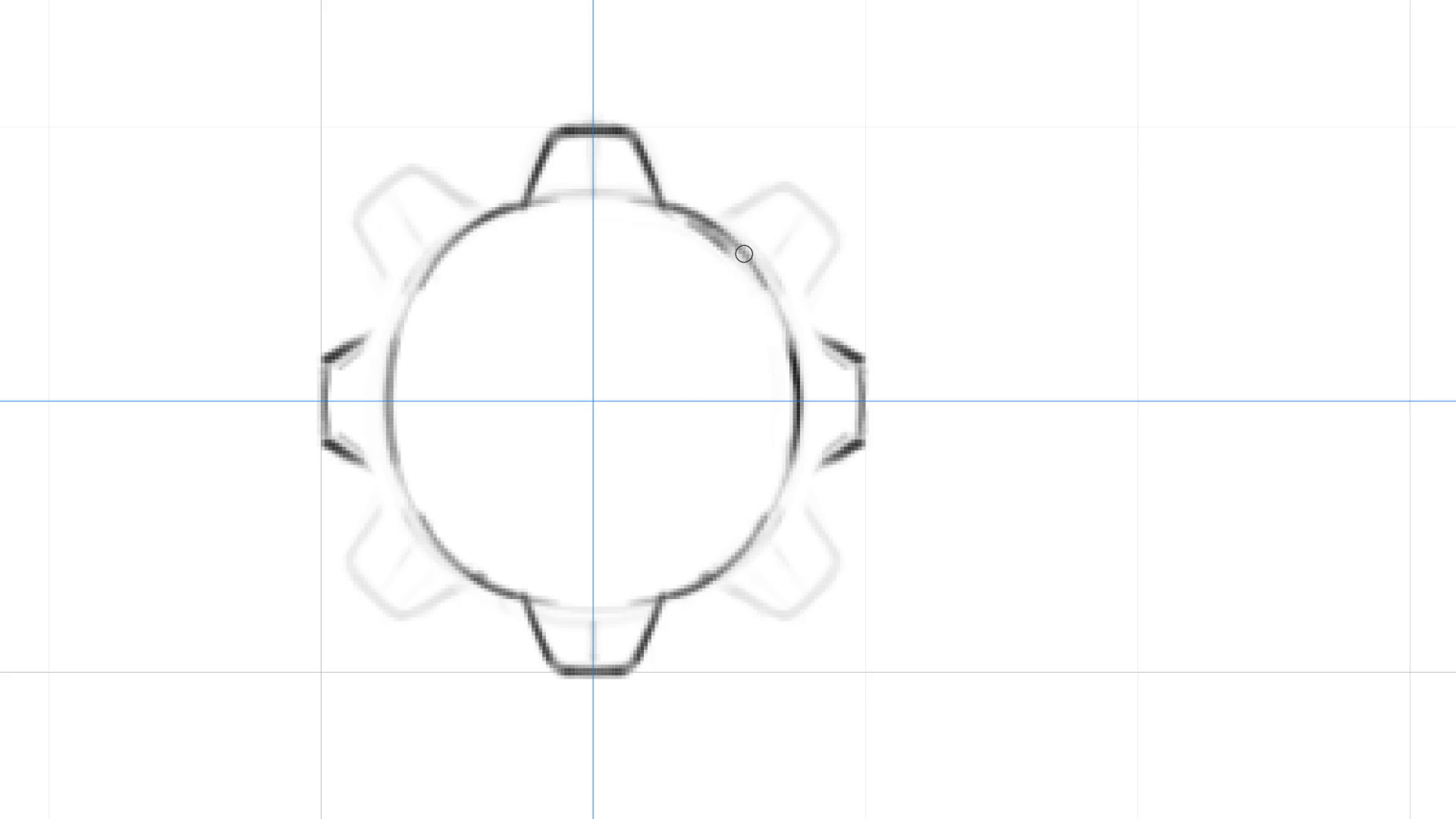 
key(Backquote)
 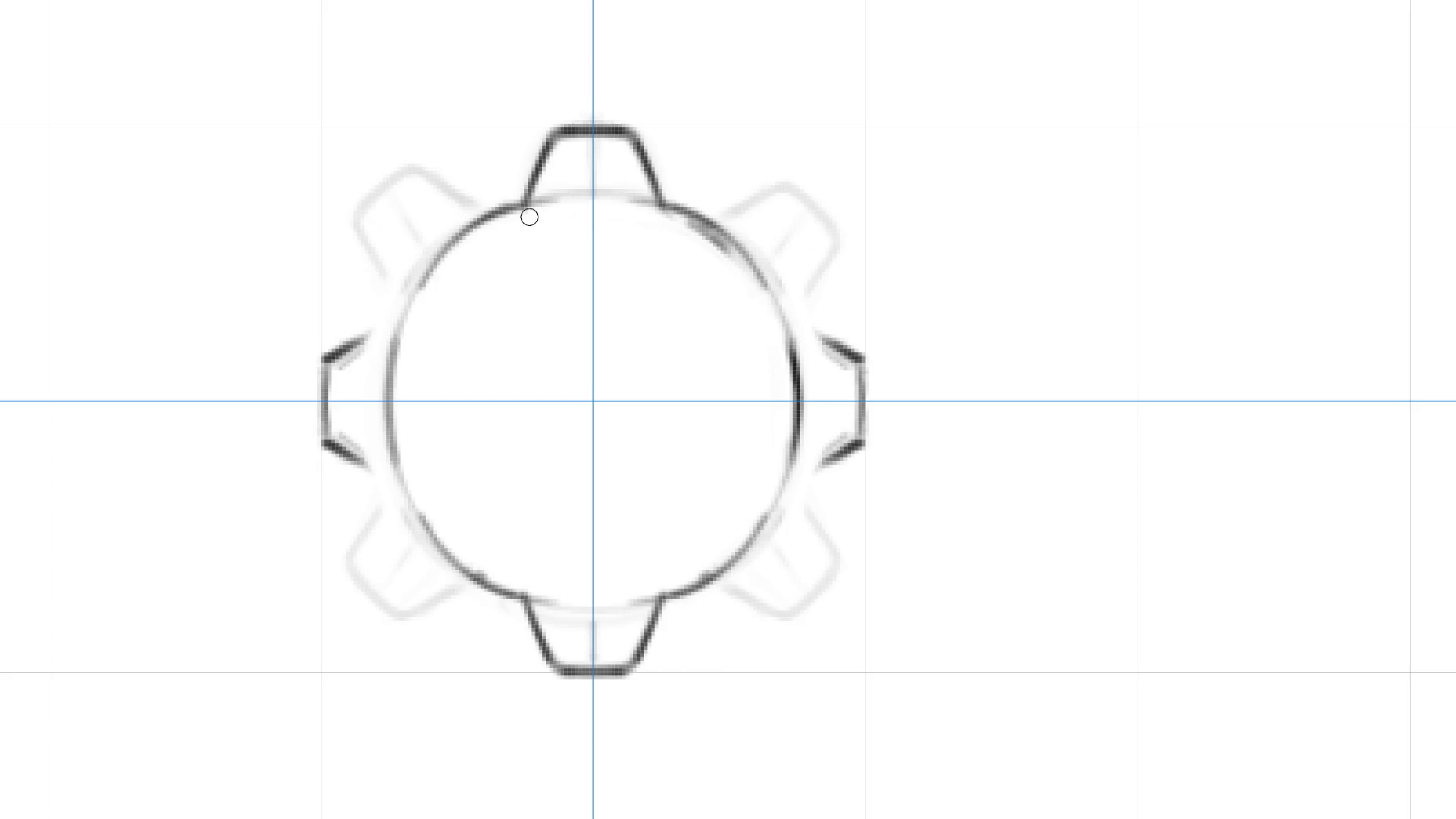 
hold_key(key=Backquote, duration=0.93)
 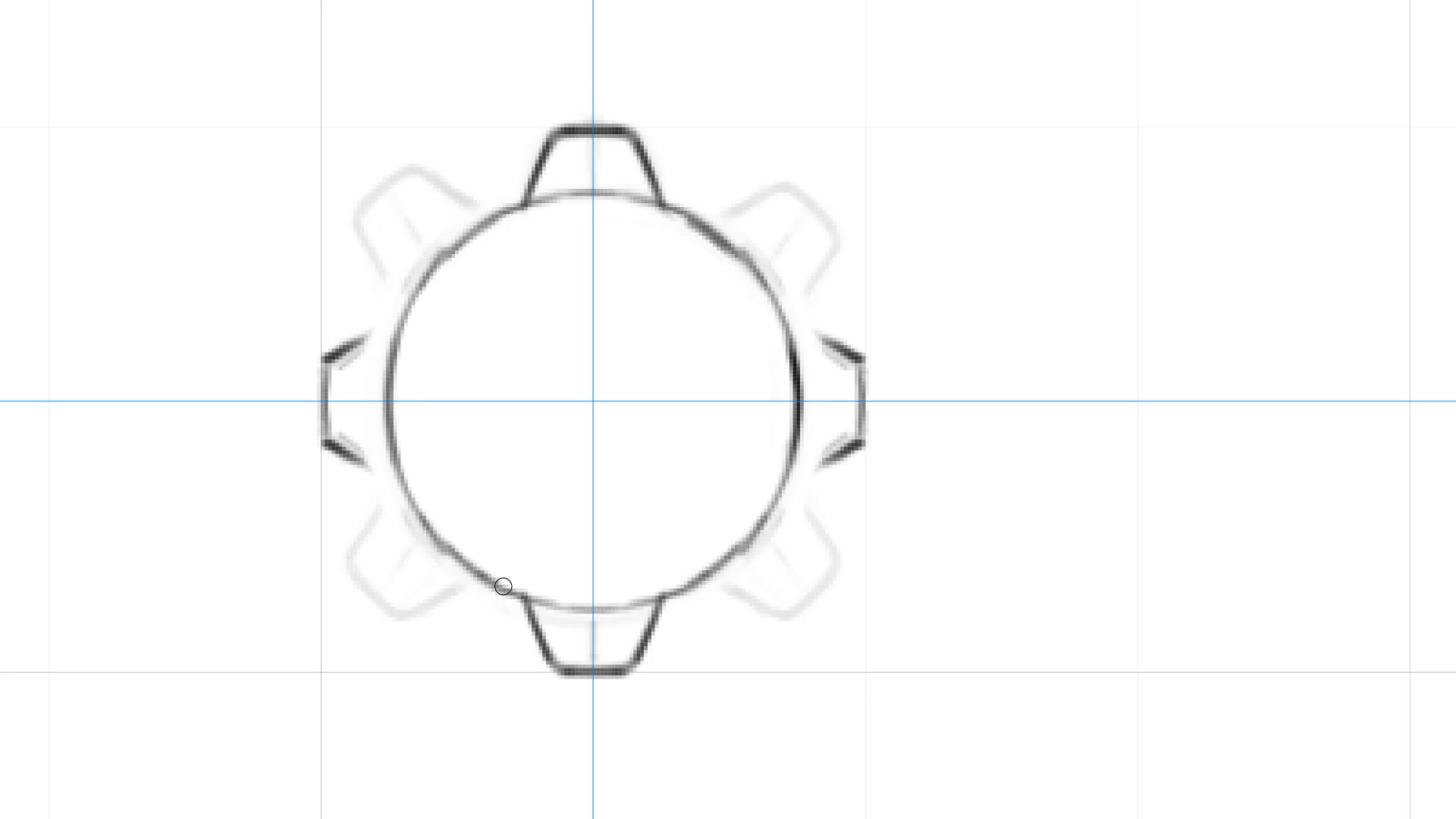 
wait(6.5)
 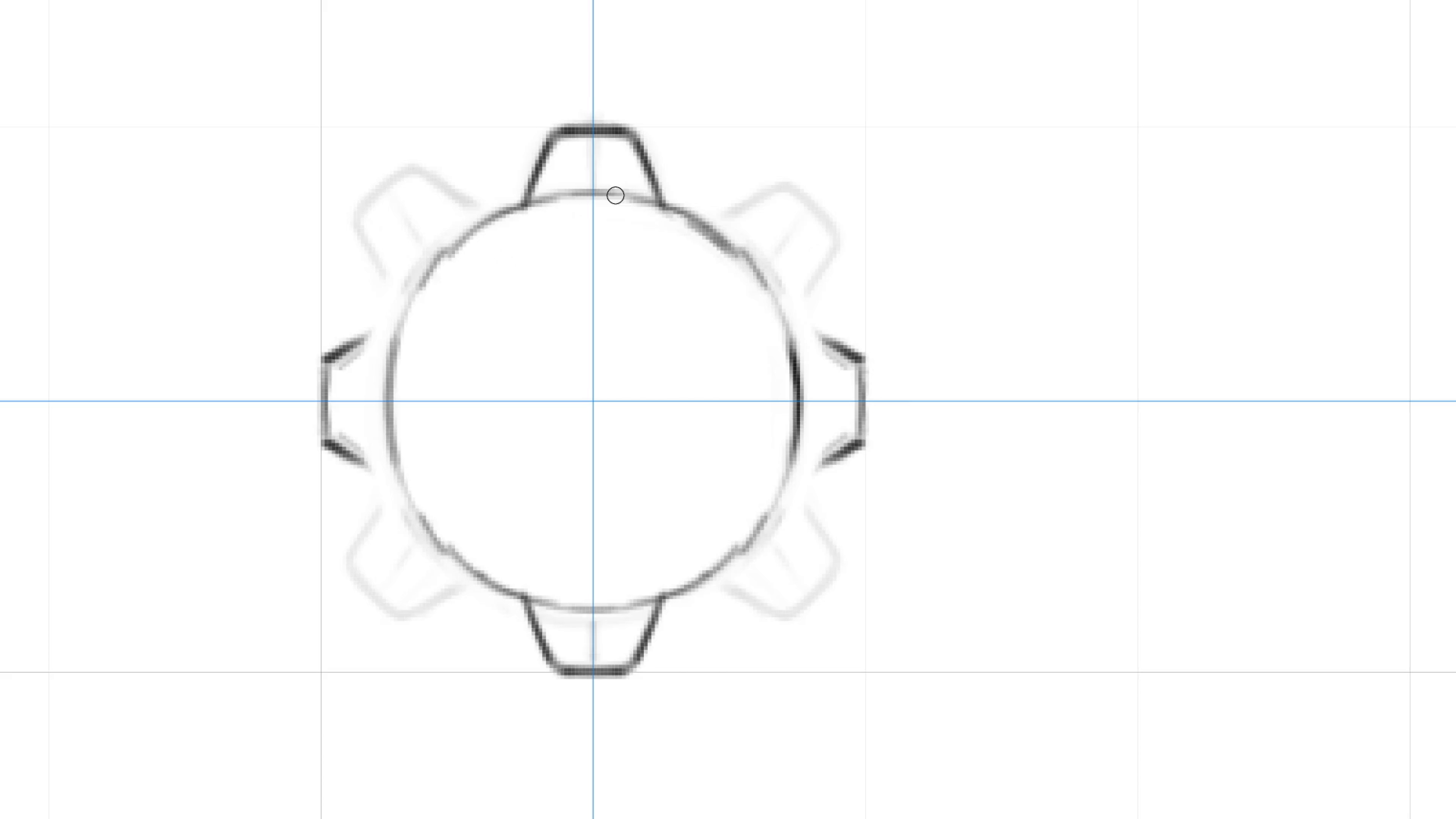 
hold_key(key=Backquote, duration=1.41)
 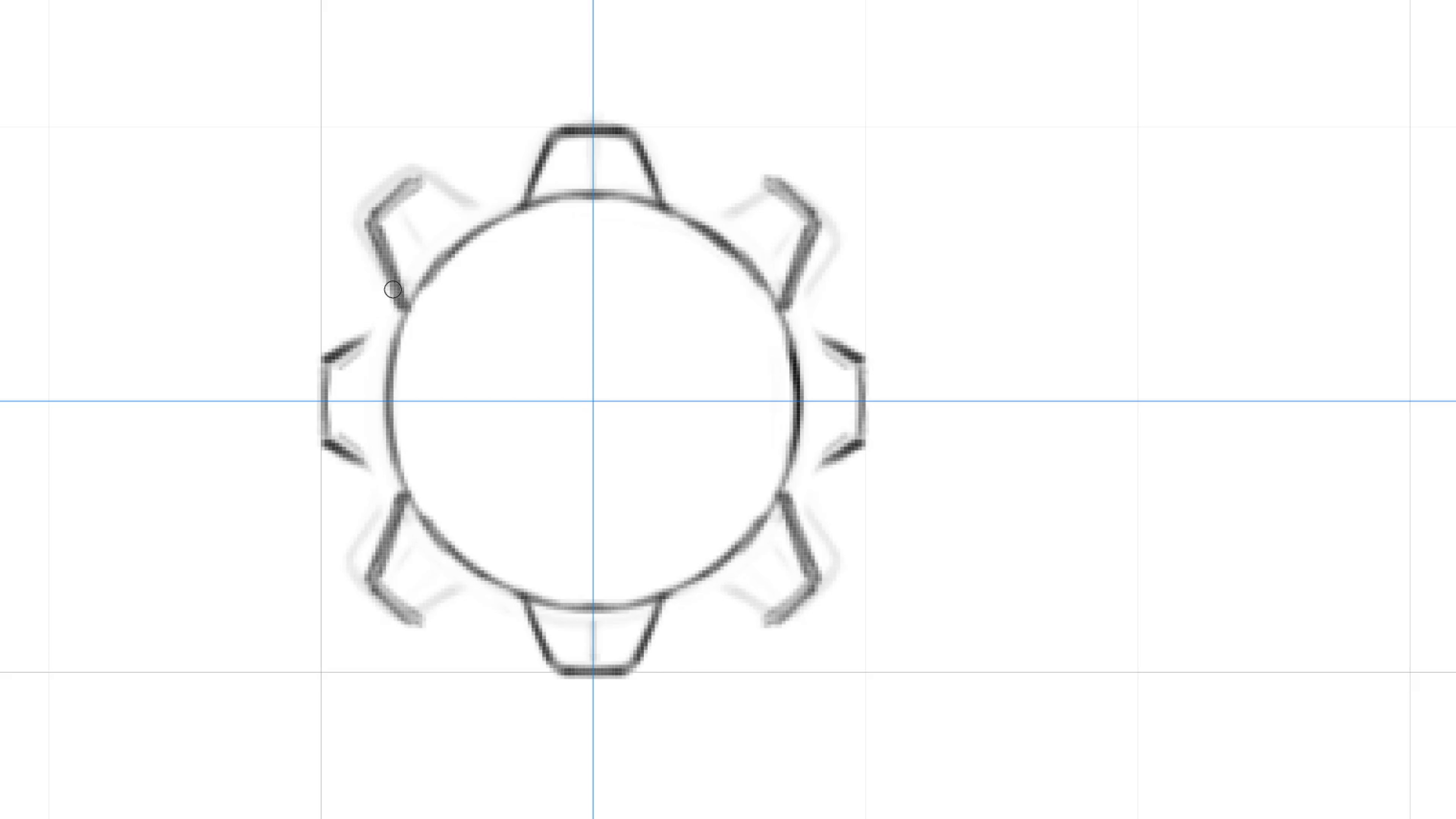 
wait(16.2)
 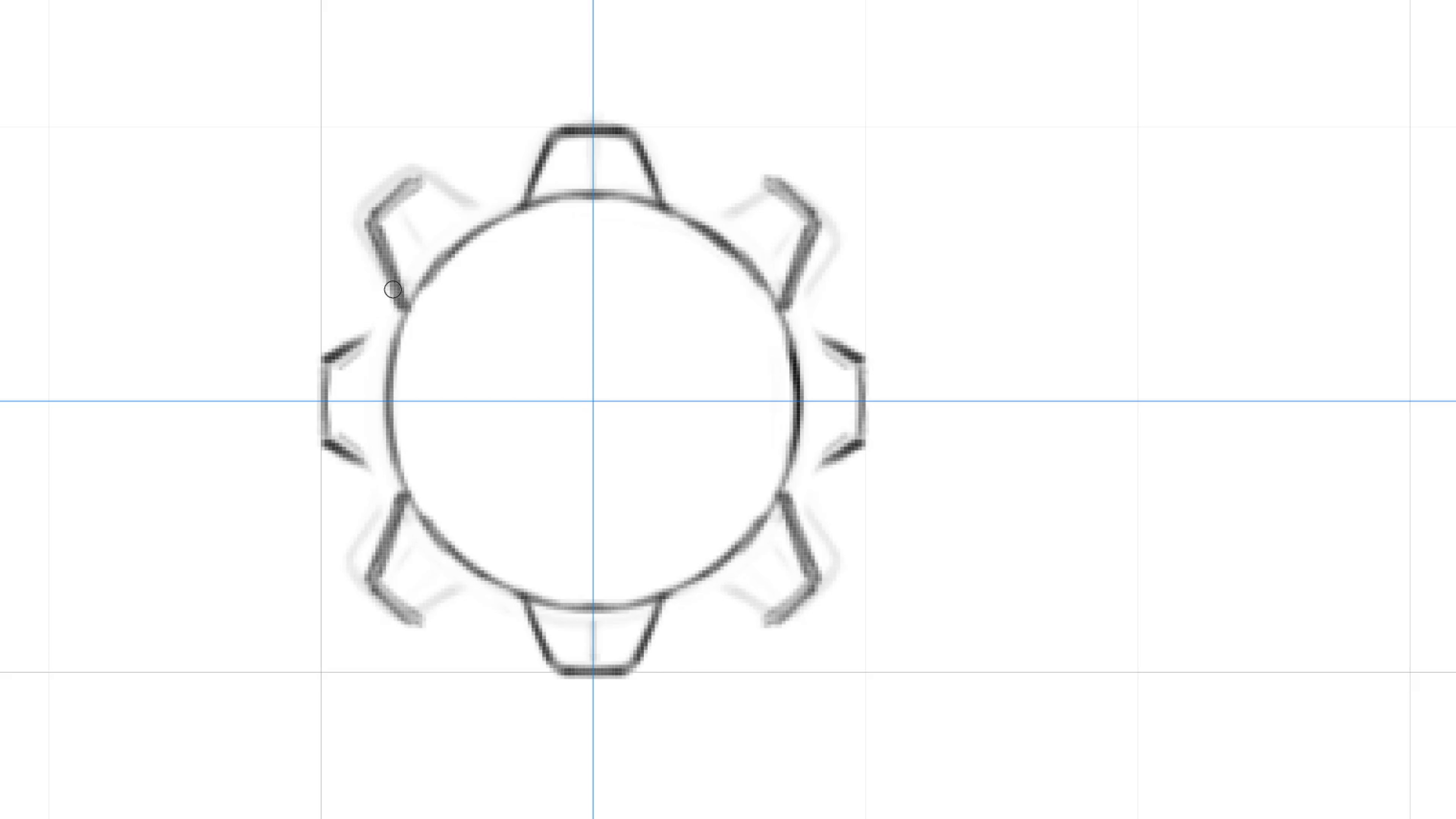 
hold_key(key=Backquote, duration=1.35)
 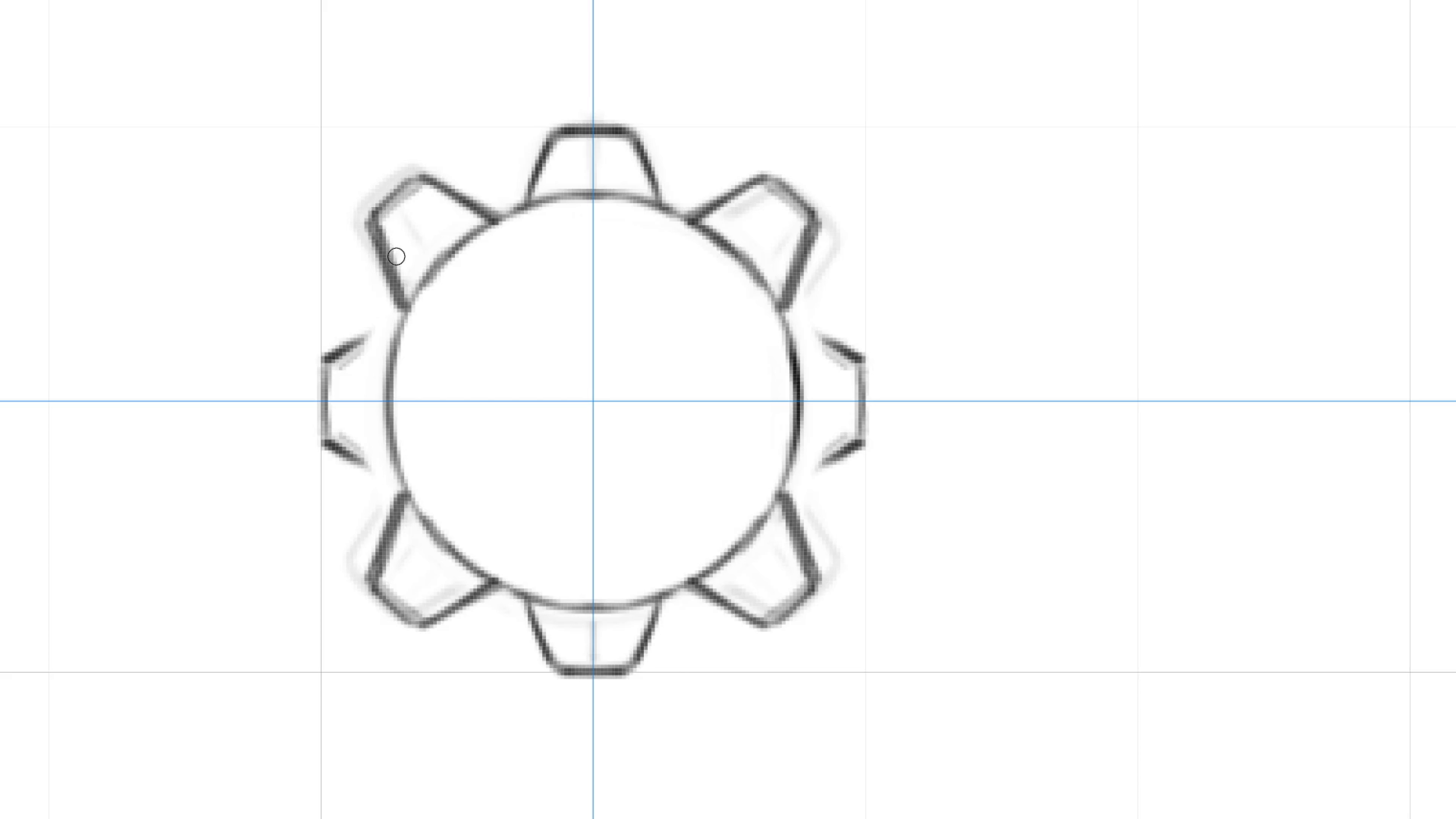 
hold_key(key=Backquote, duration=0.76)
 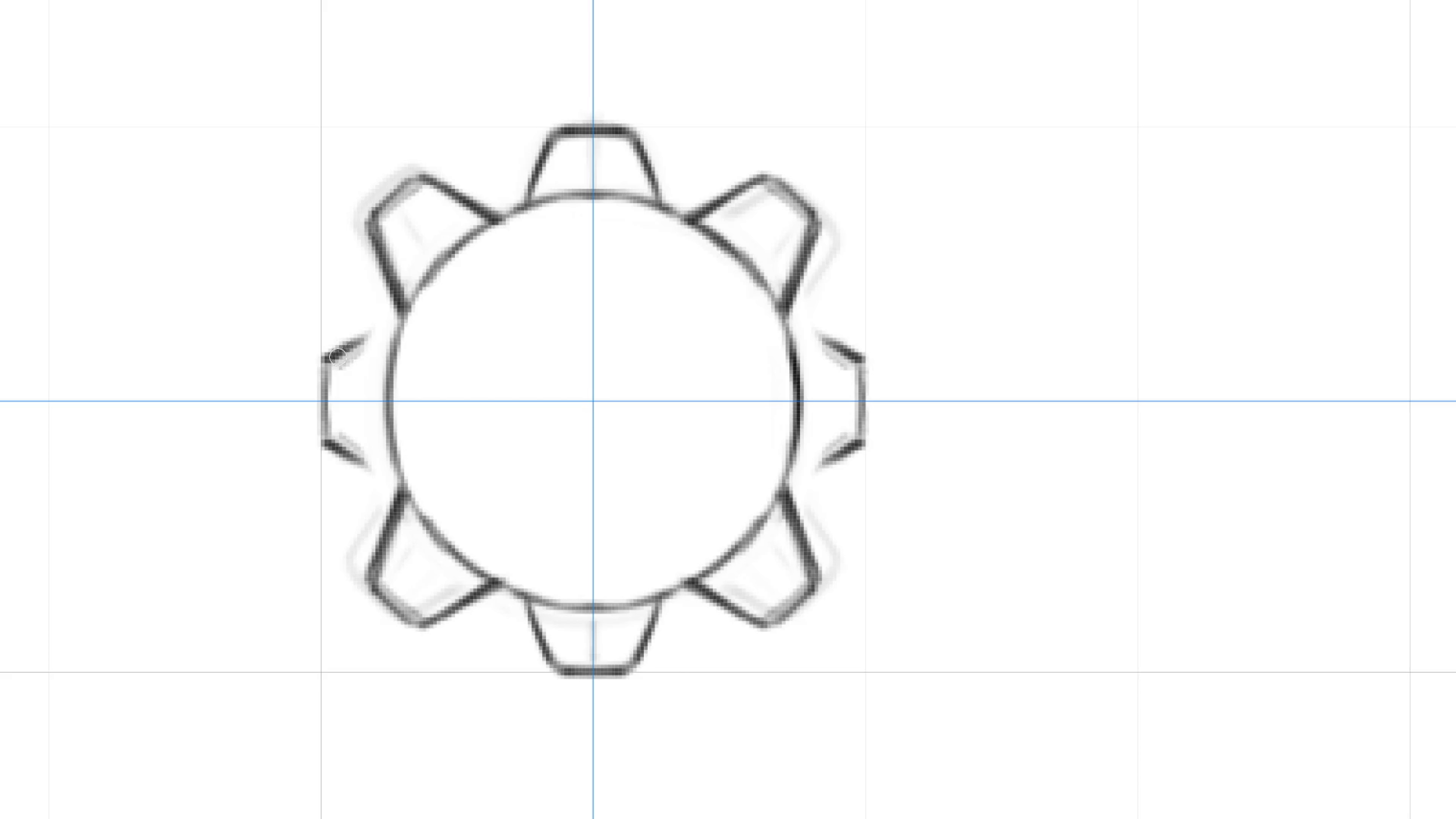 
wait(5.75)
 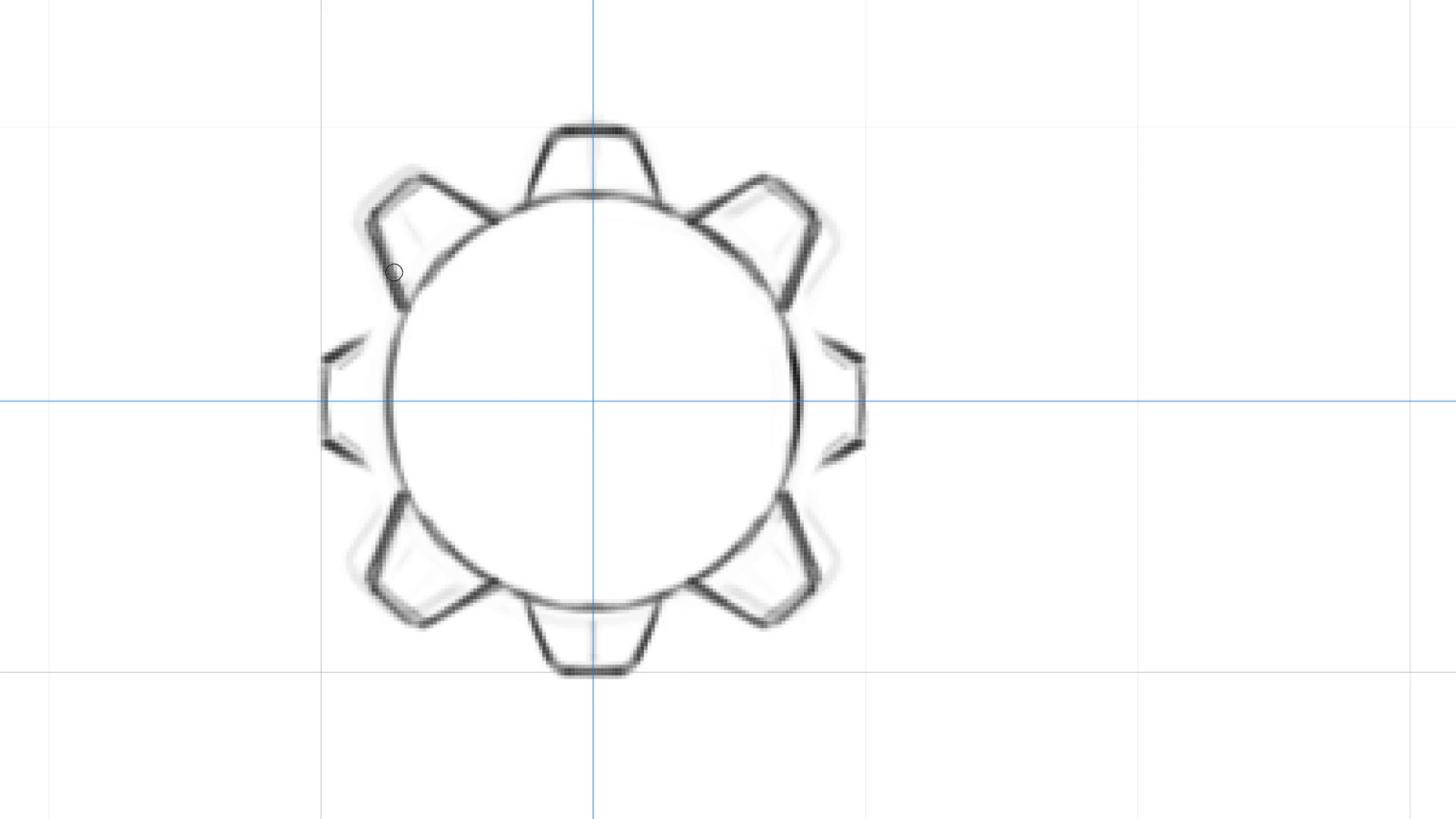 
hold_key(key=Backquote, duration=1.5)
 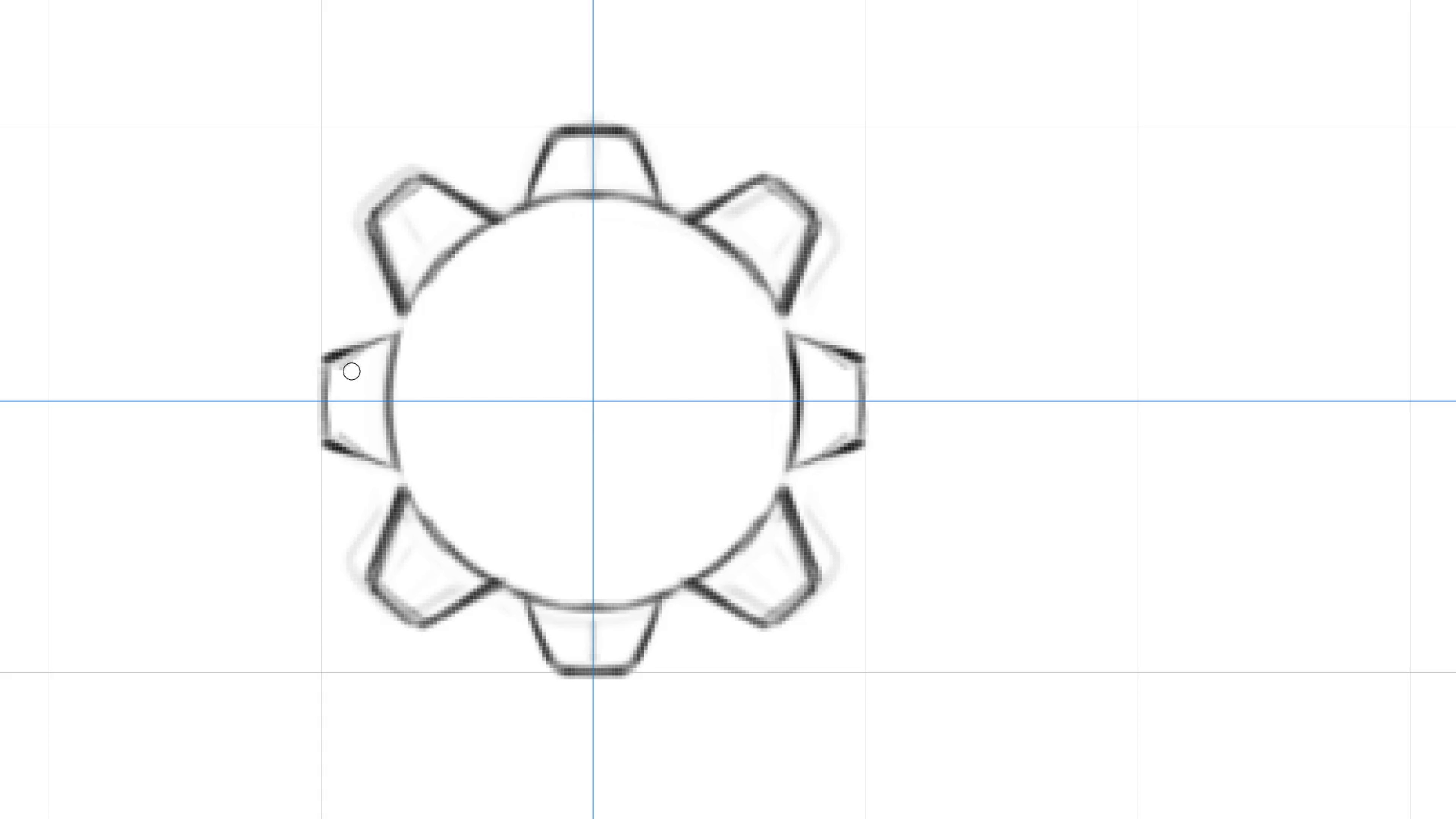 
hold_key(key=Backquote, duration=1.08)
 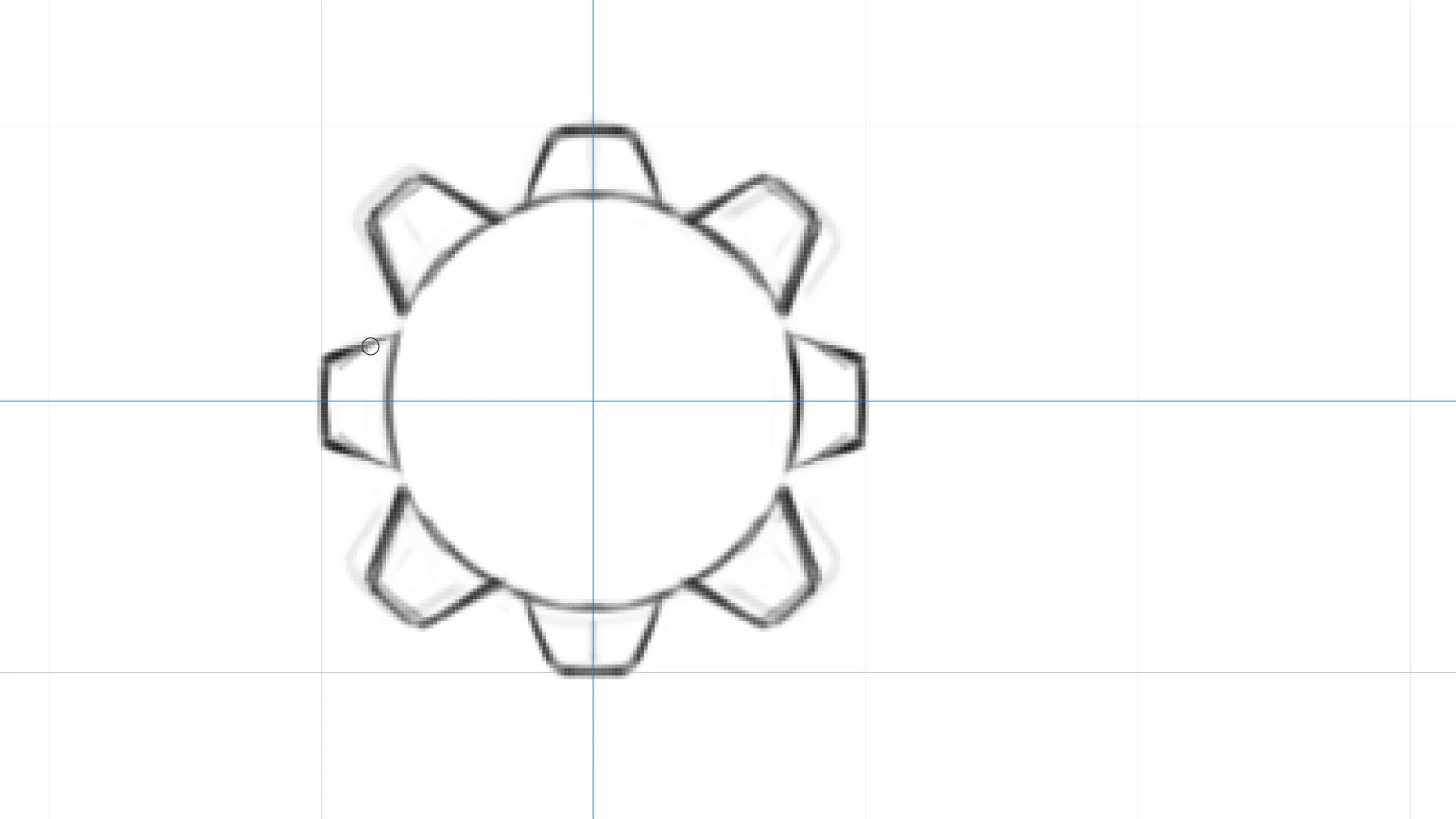 
hold_key(key=Backquote, duration=1.53)
 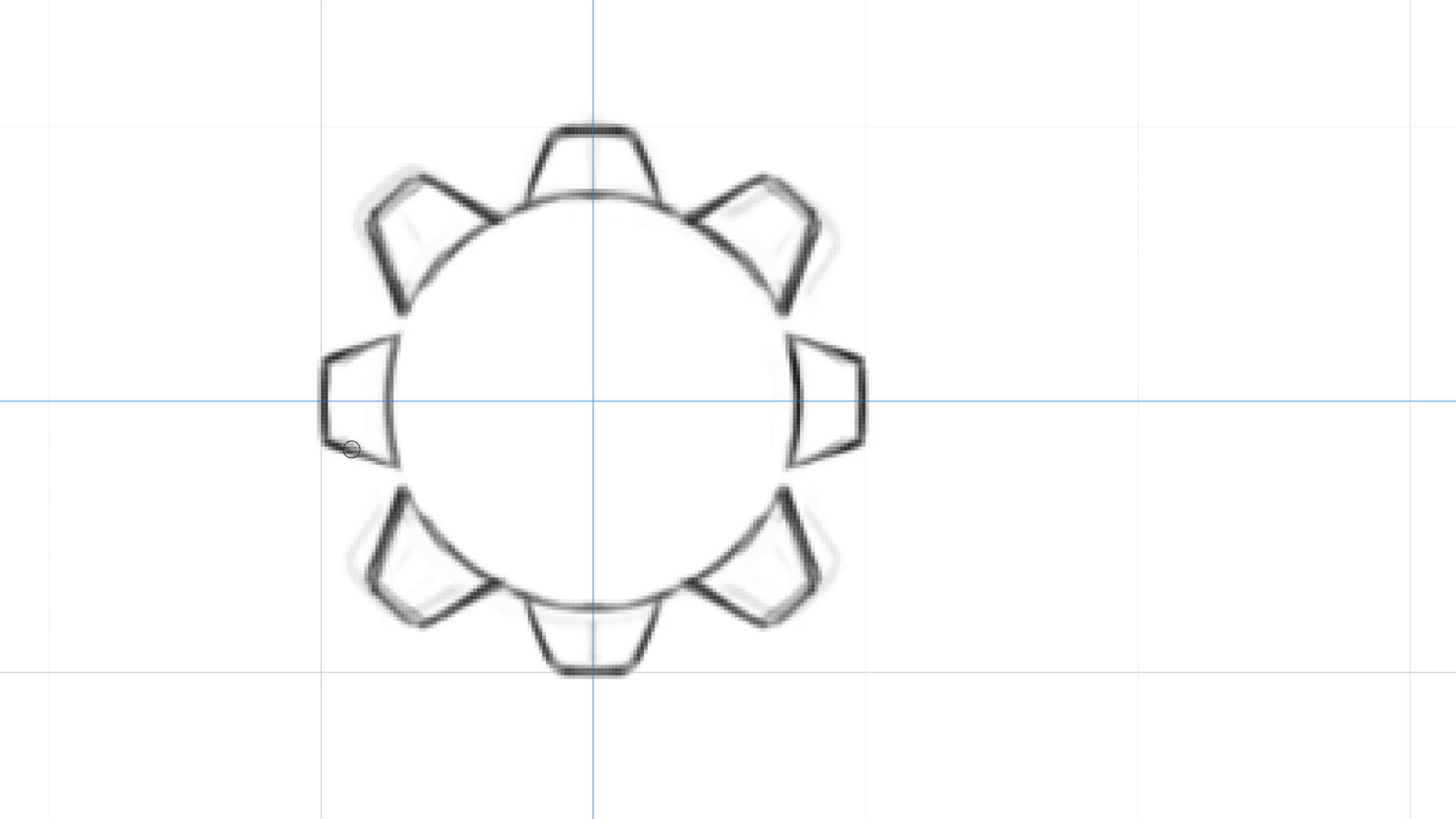 
hold_key(key=Backquote, duration=0.49)
 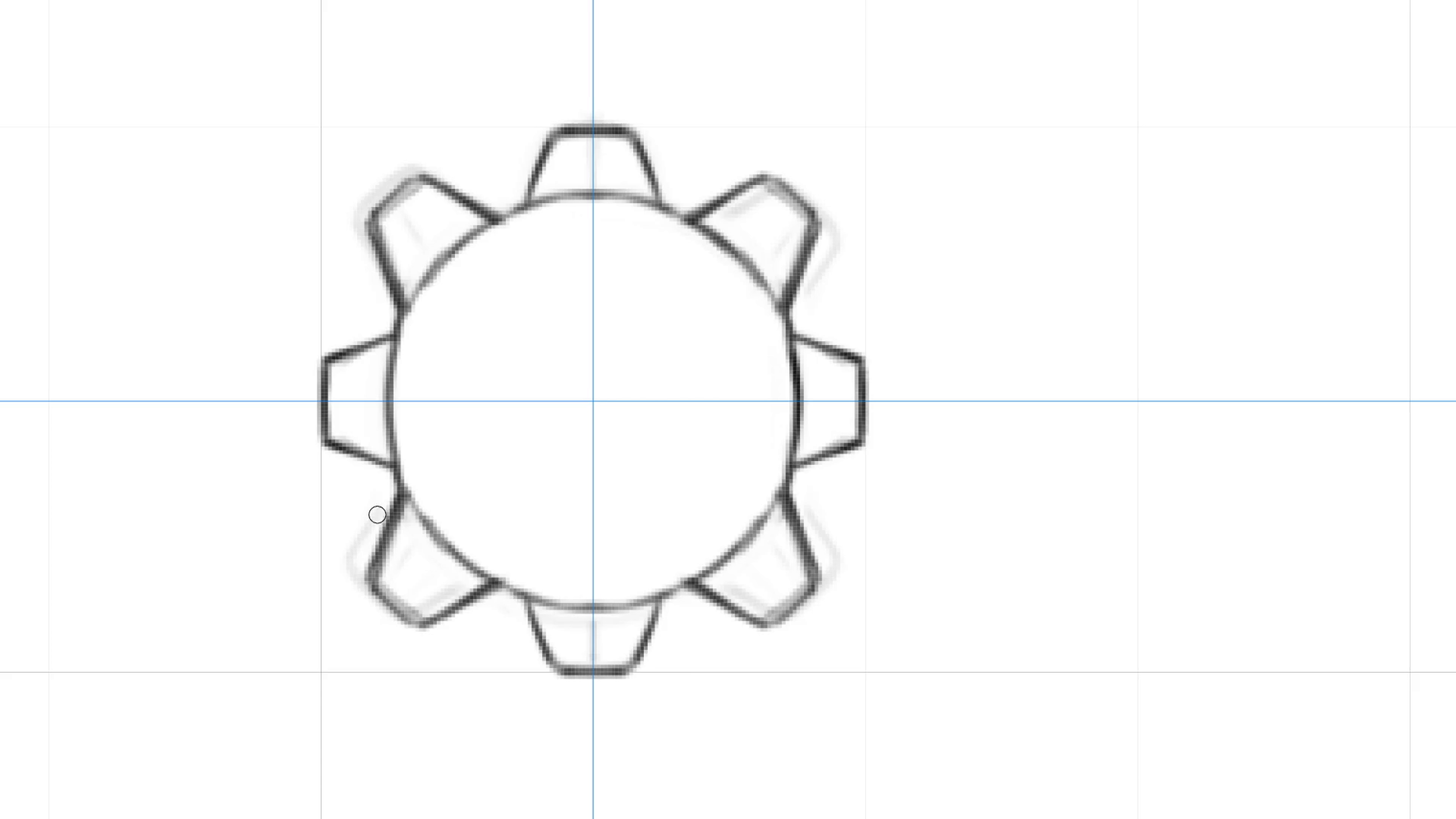 
wait(5.3)
 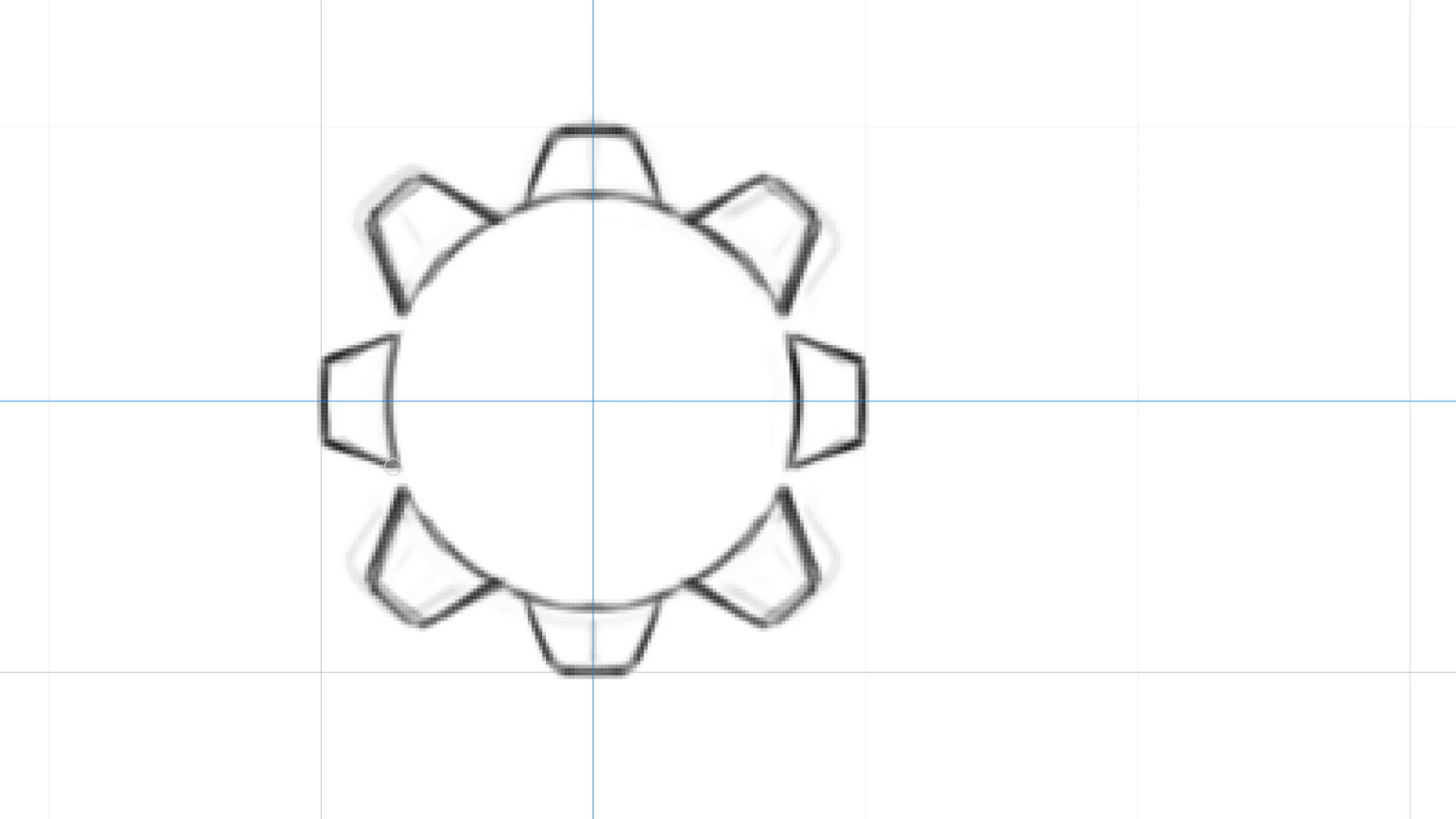 
hold_key(key=Backquote, duration=1.01)
 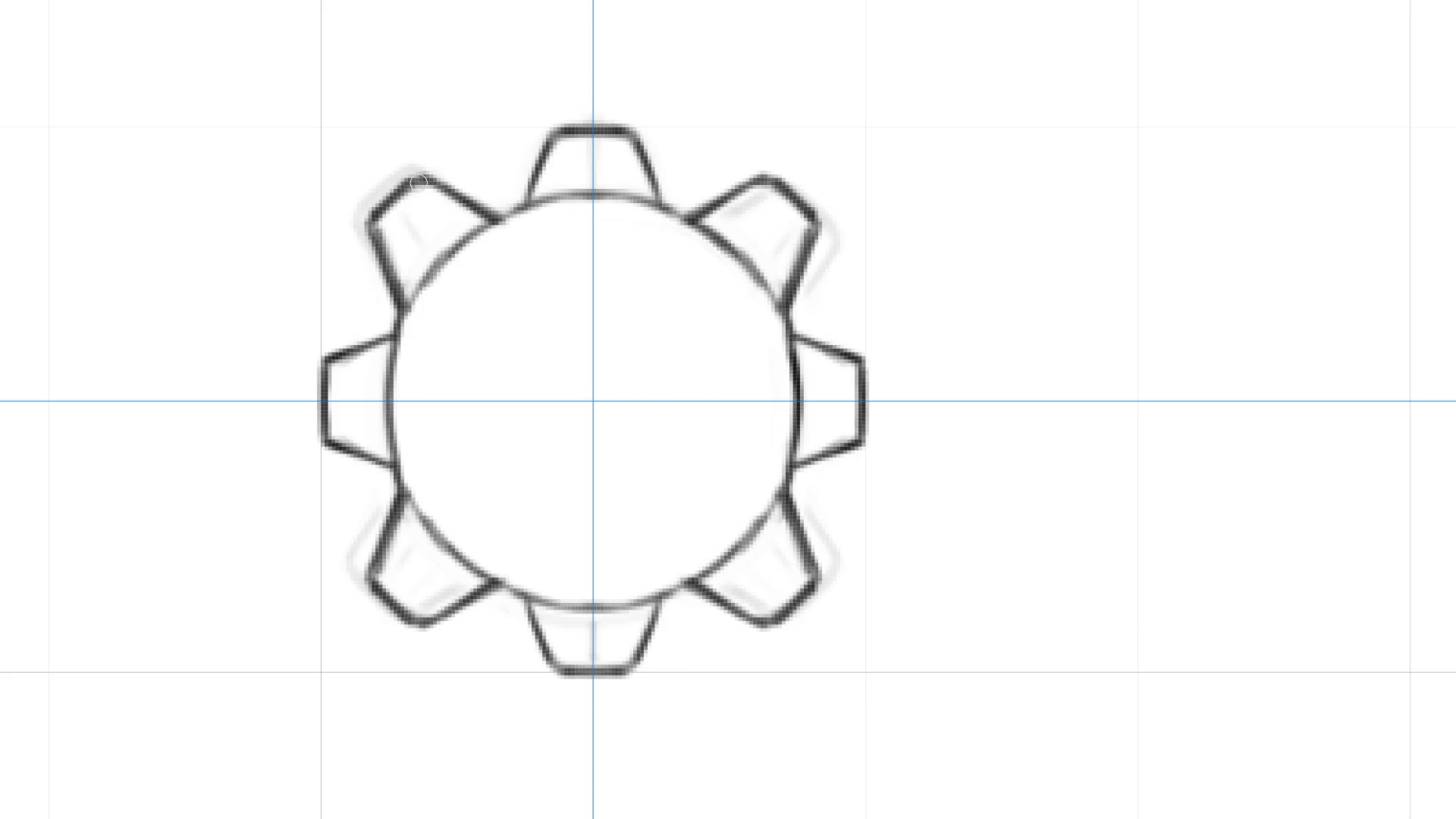 
hold_key(key=Backquote, duration=0.94)
 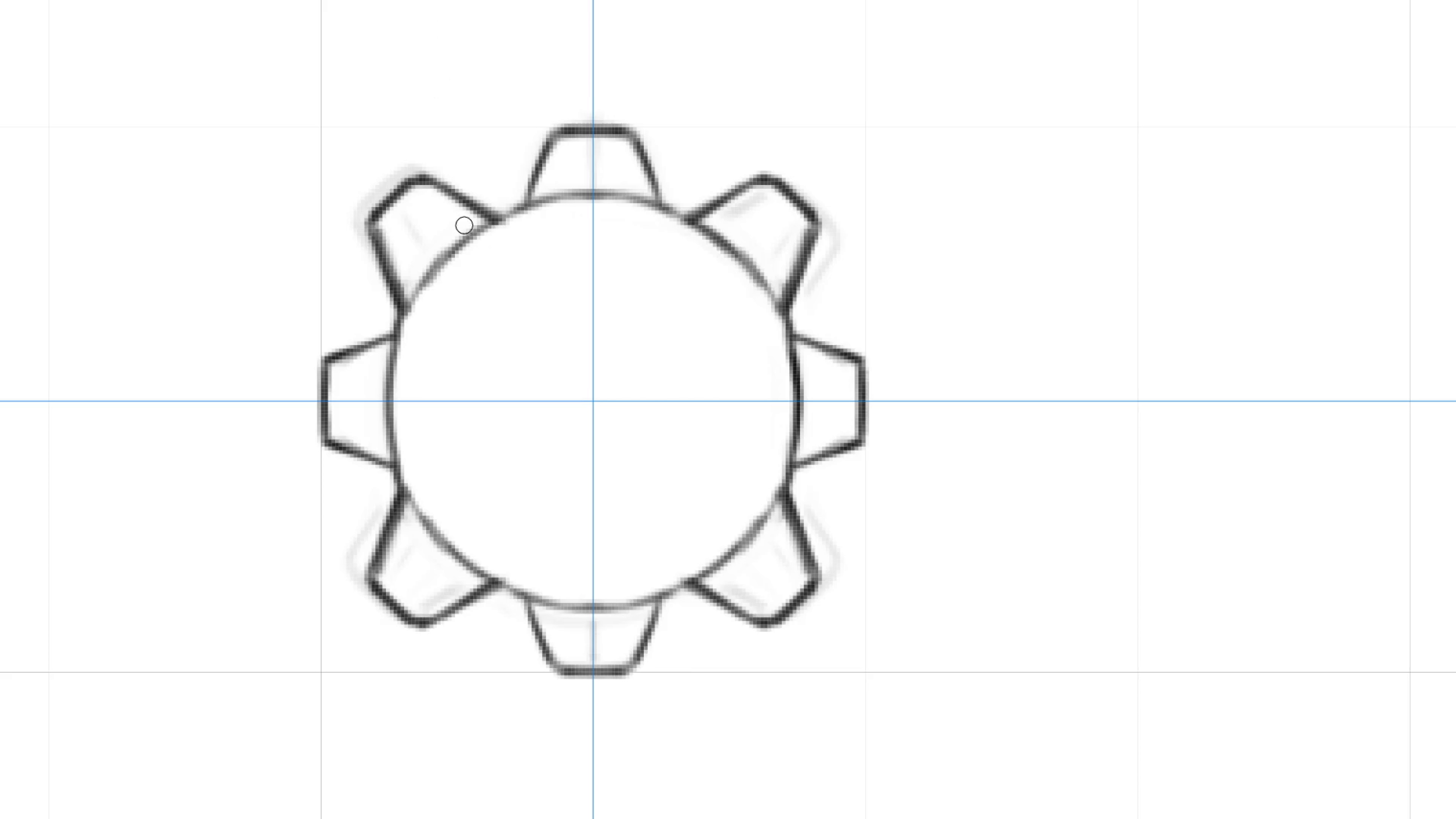 
wait(13.82)
 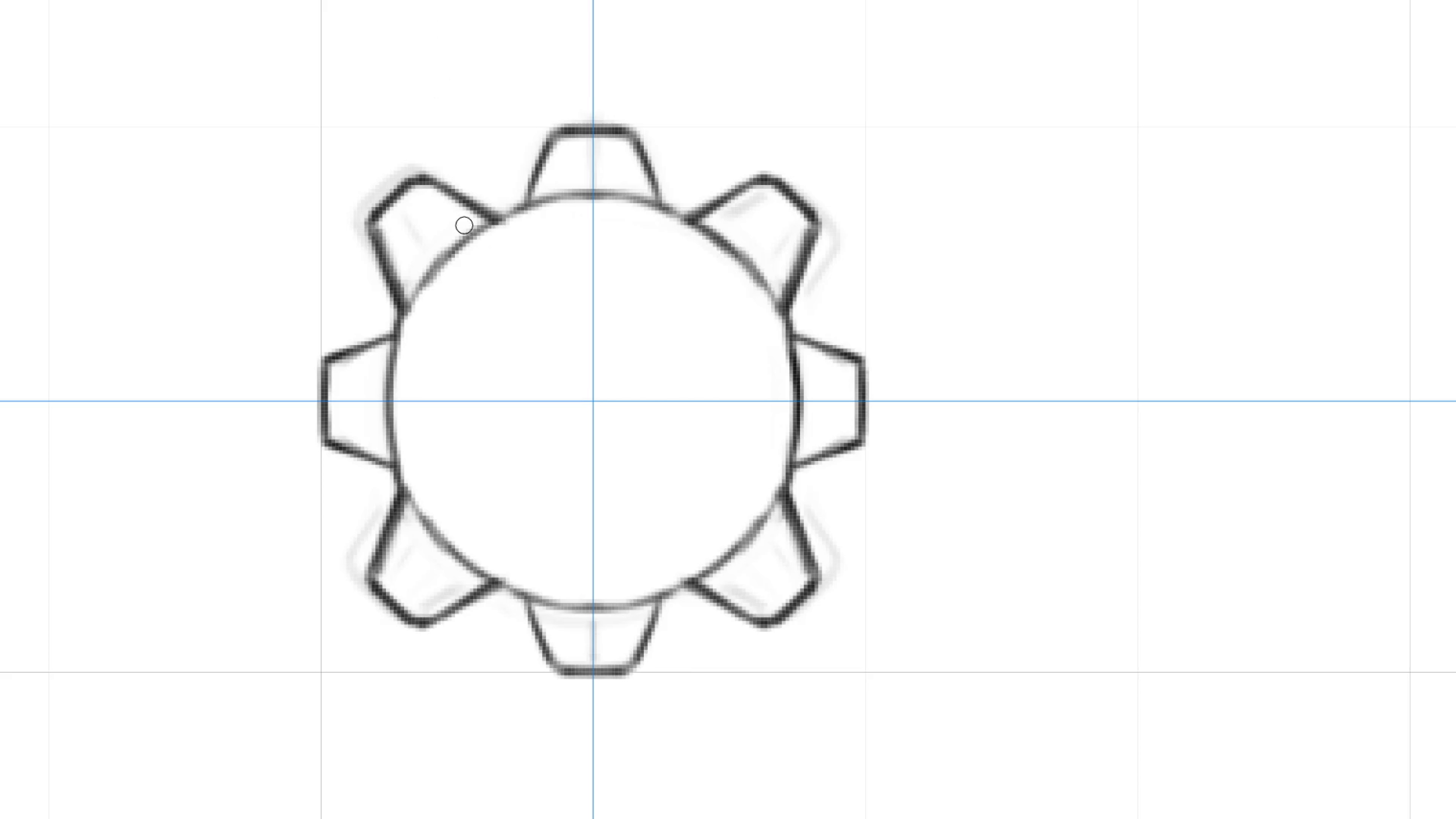 
hold_key(key=Backquote, duration=1.47)
 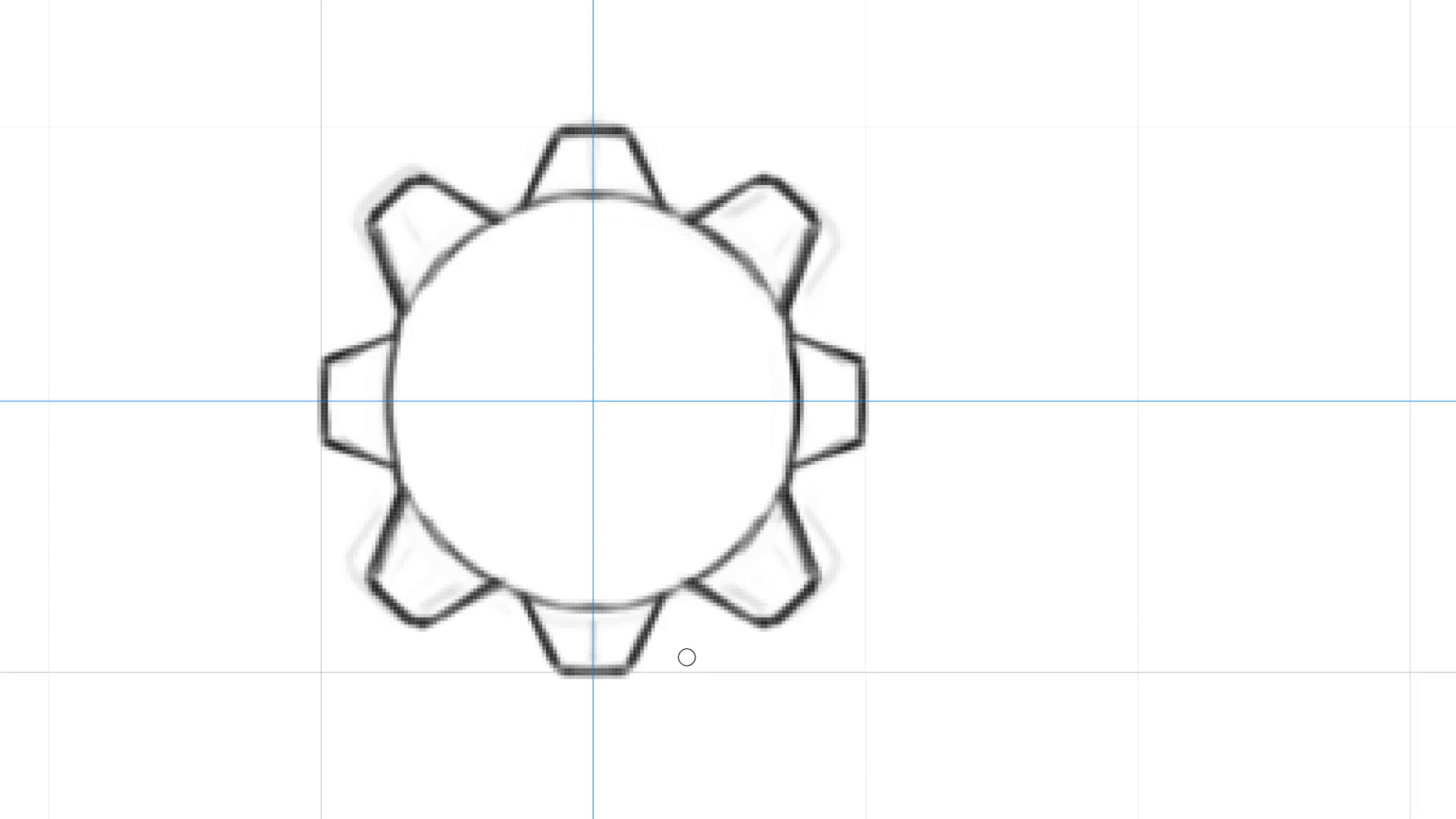 
hold_key(key=Backquote, duration=1.52)
 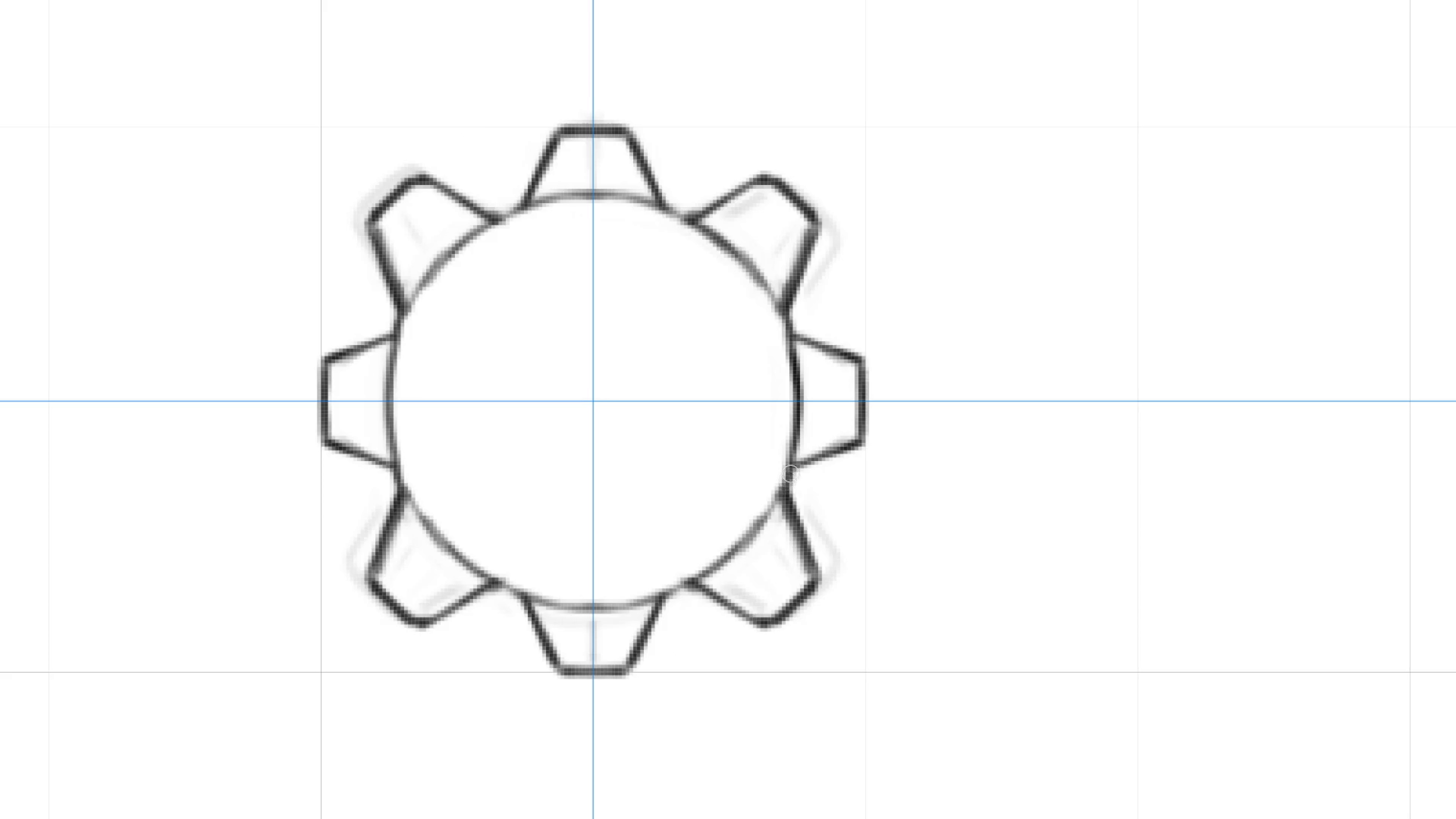 
hold_key(key=Backquote, duration=0.85)
 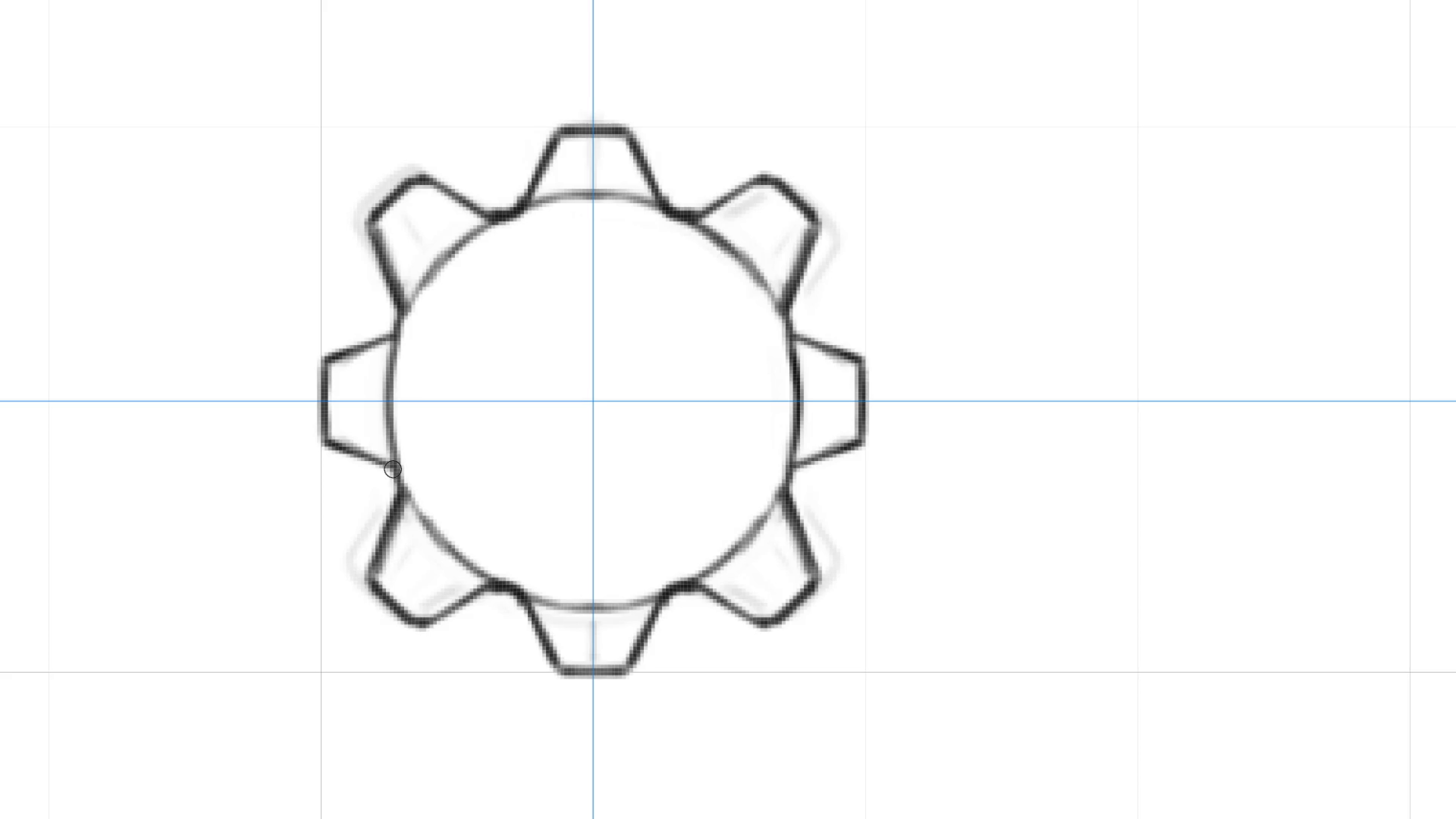 
hold_key(key=Backquote, duration=1.12)
 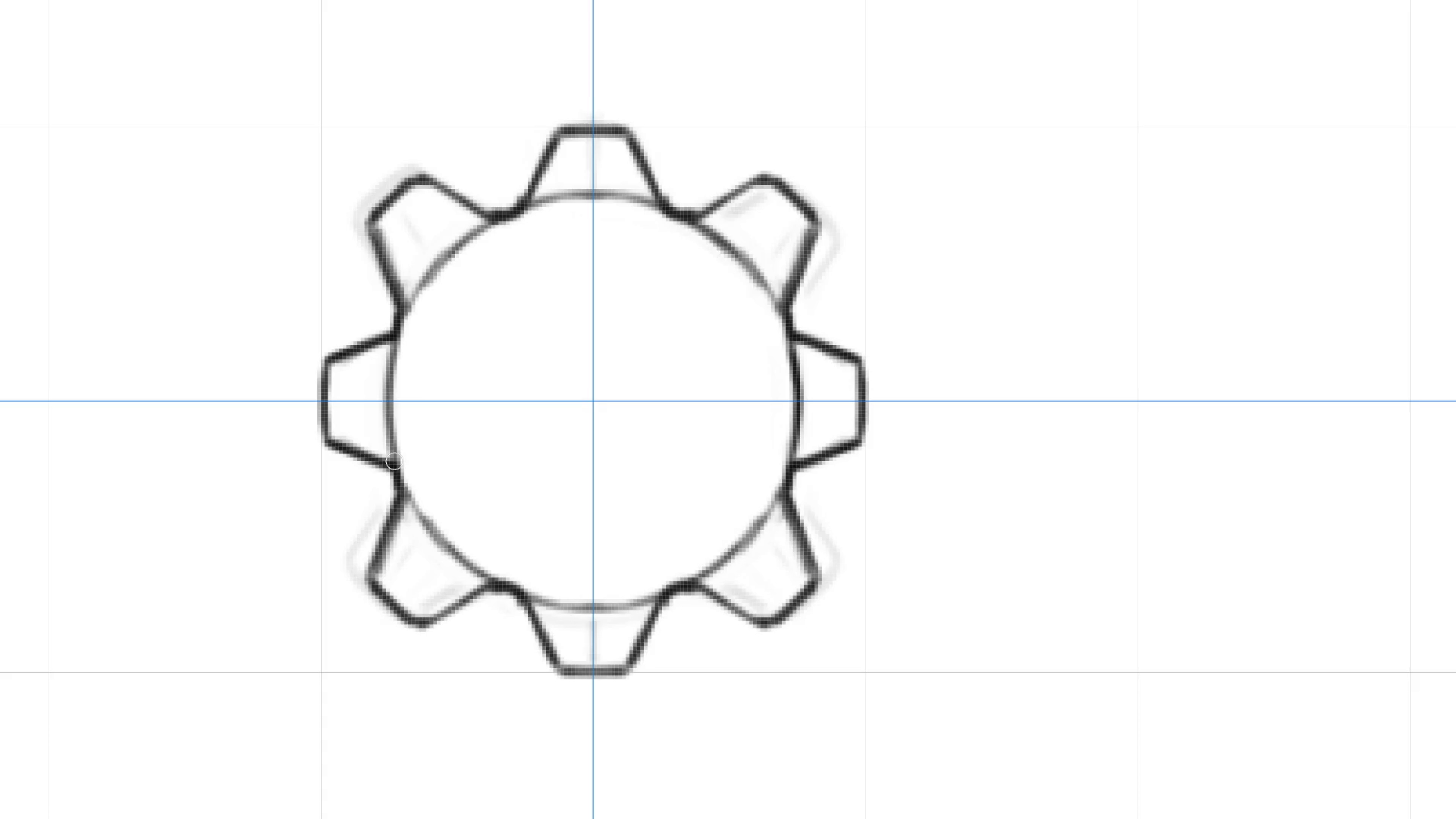 
hold_key(key=Backquote, duration=1.02)
 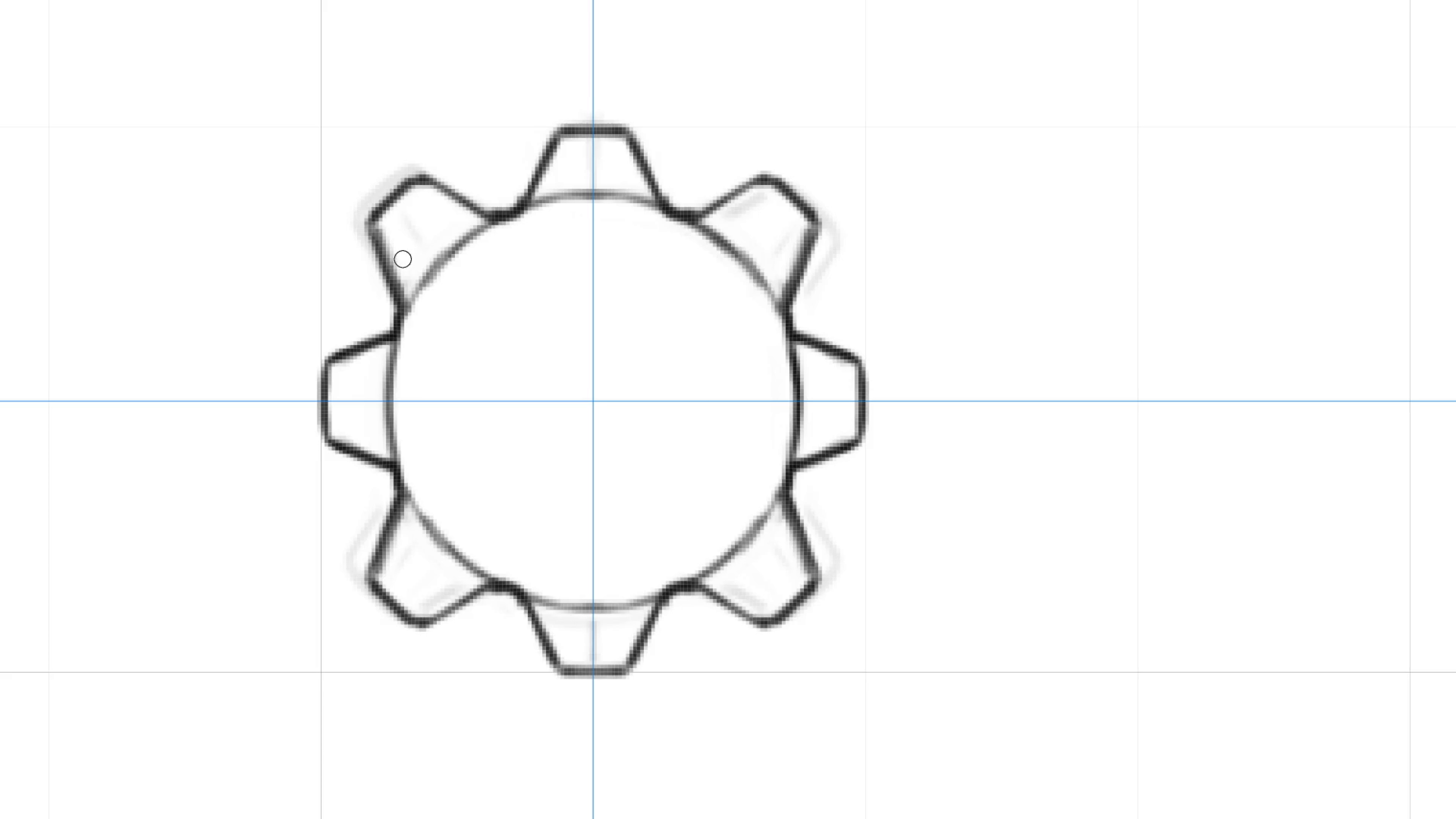 
hold_key(key=Backquote, duration=0.85)
 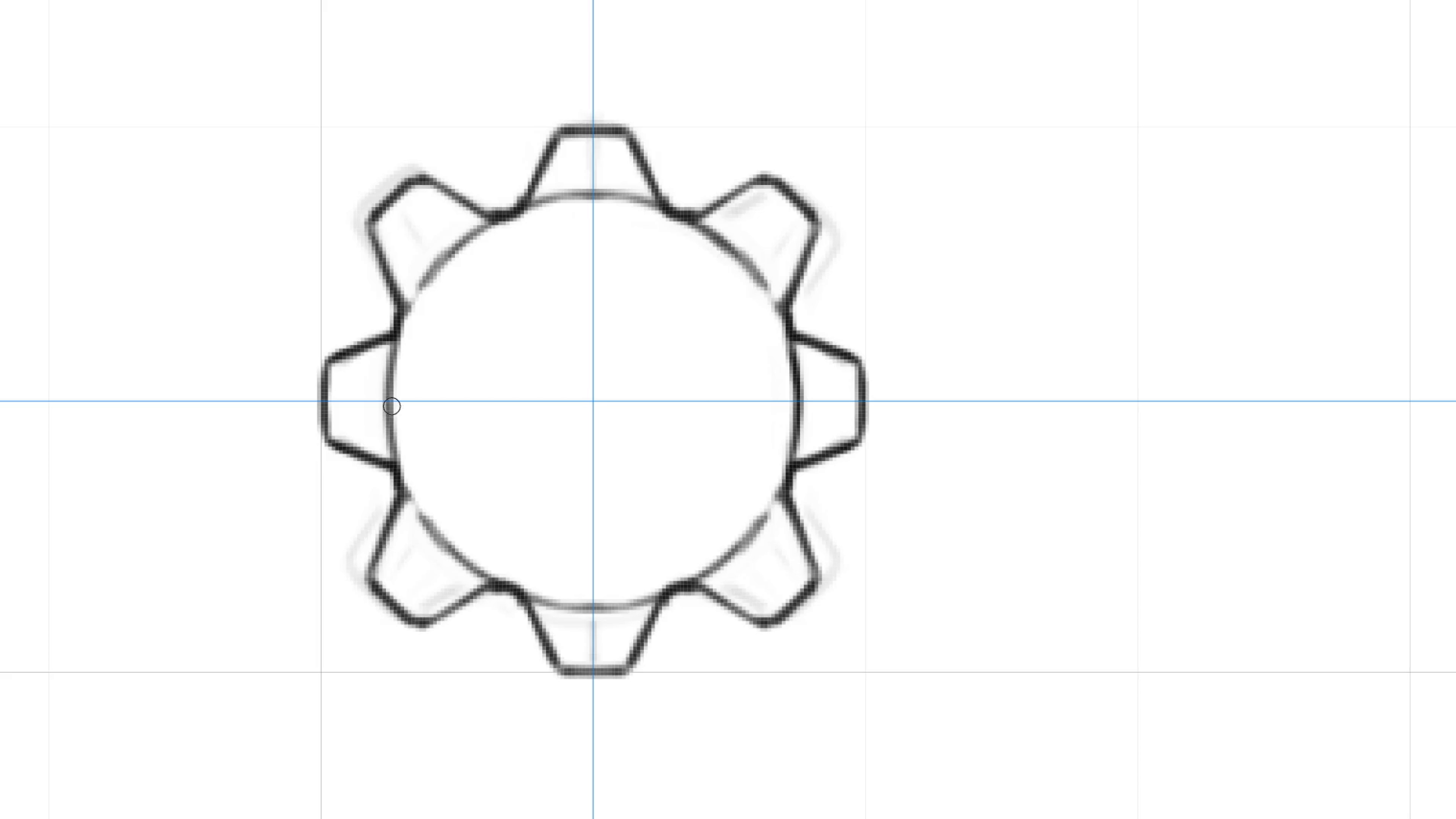 
hold_key(key=Backquote, duration=0.69)
 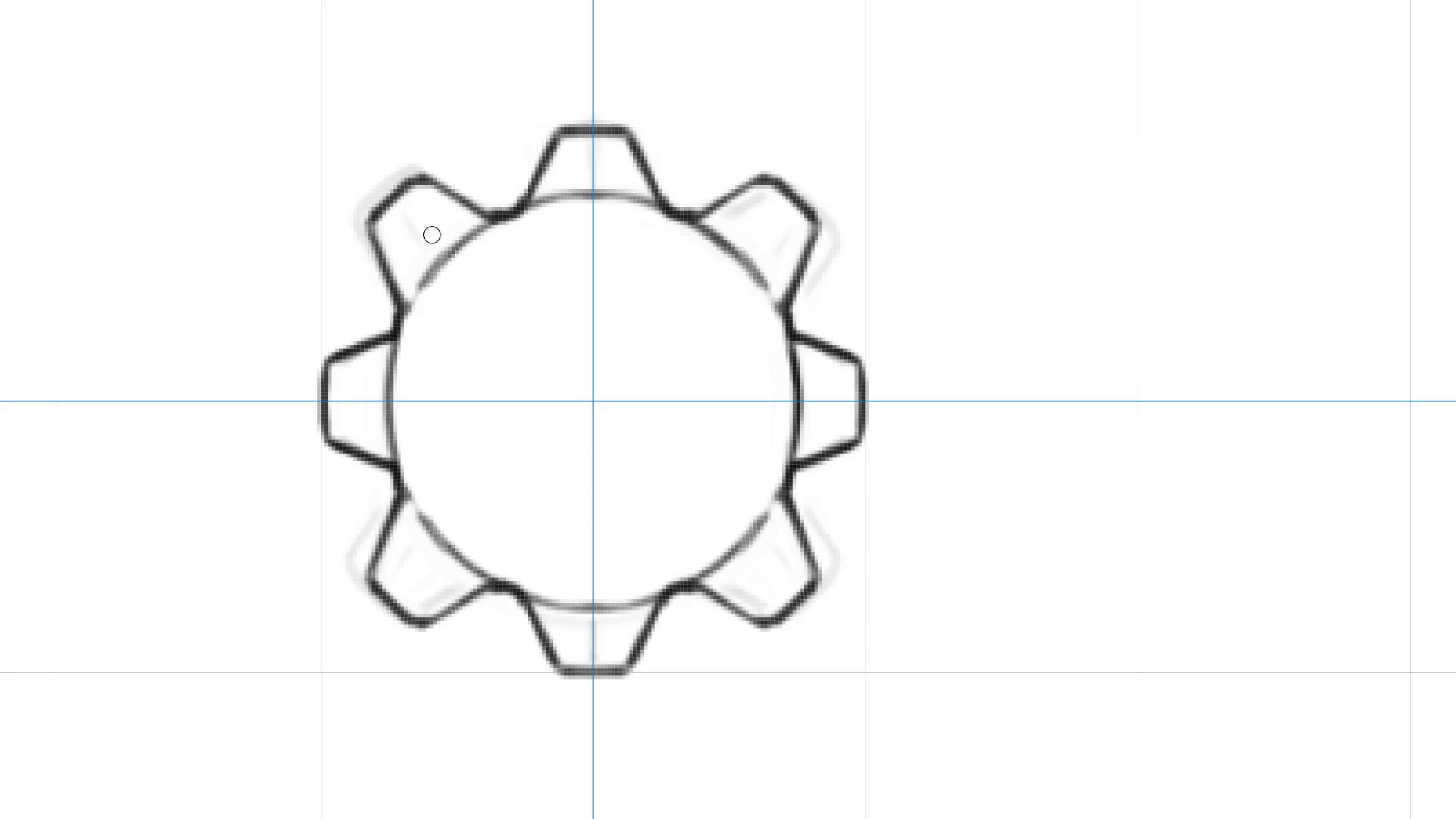 
key(L)
 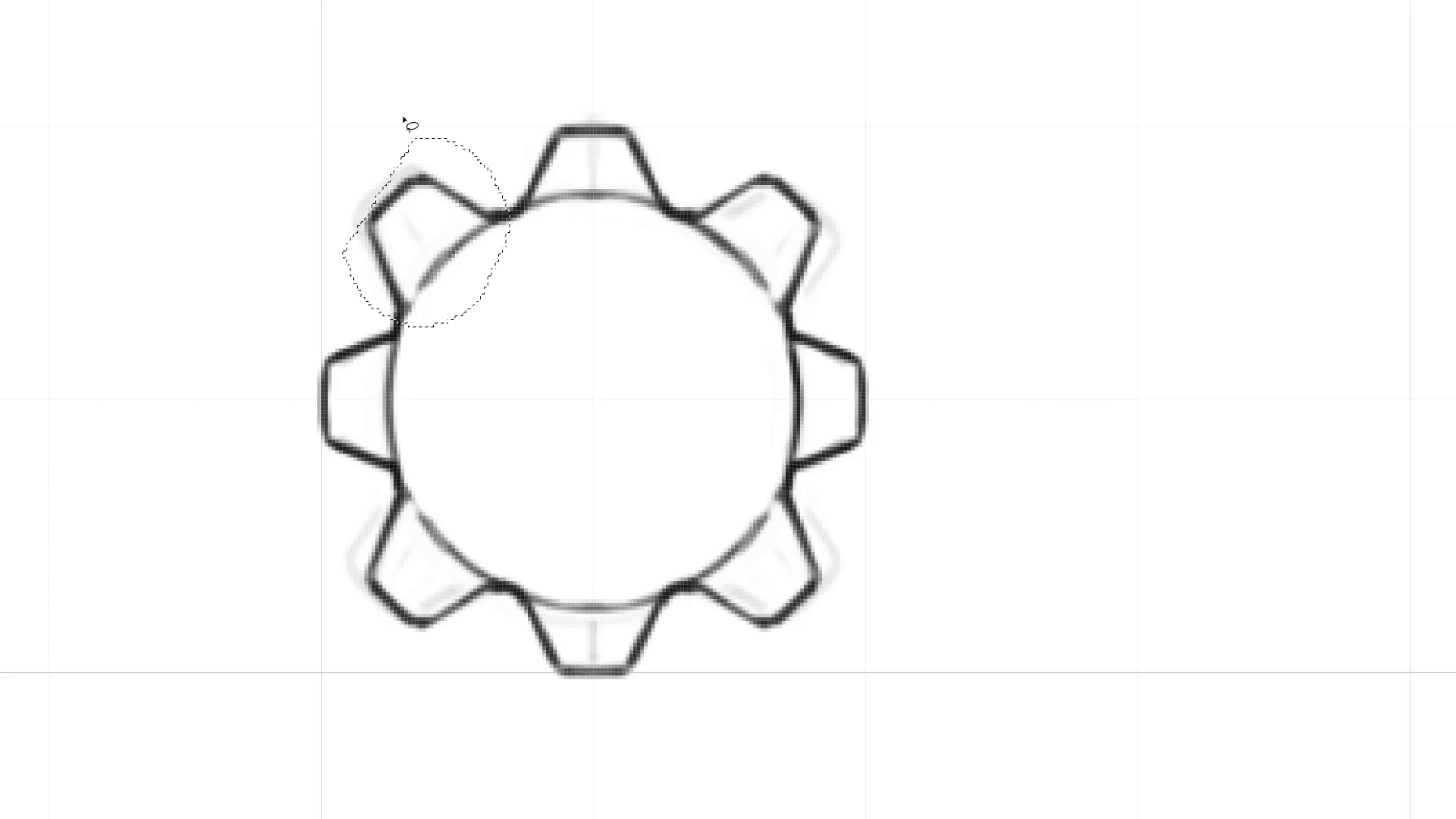 
key(V)
 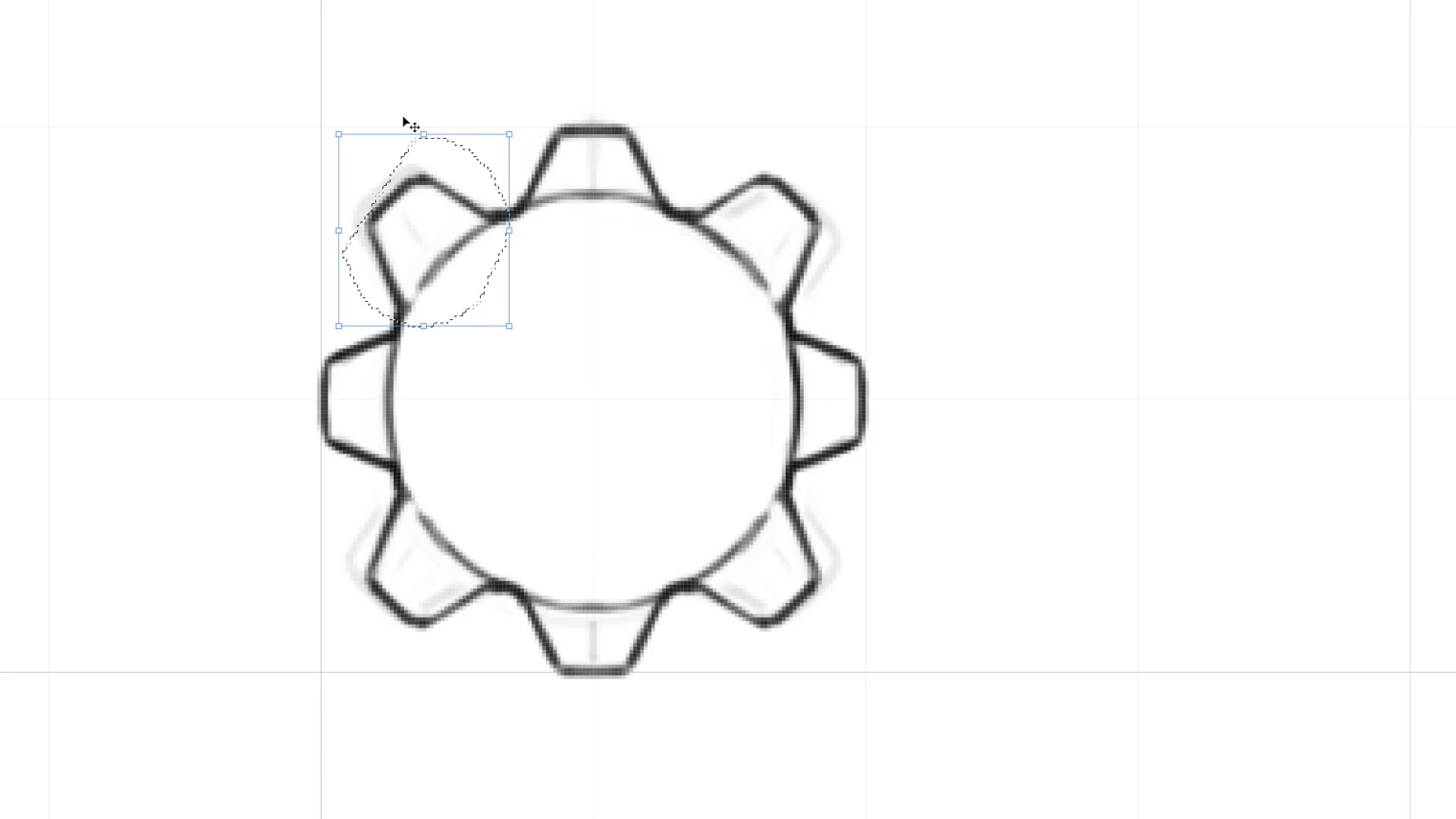 
key(ArrowUp)
 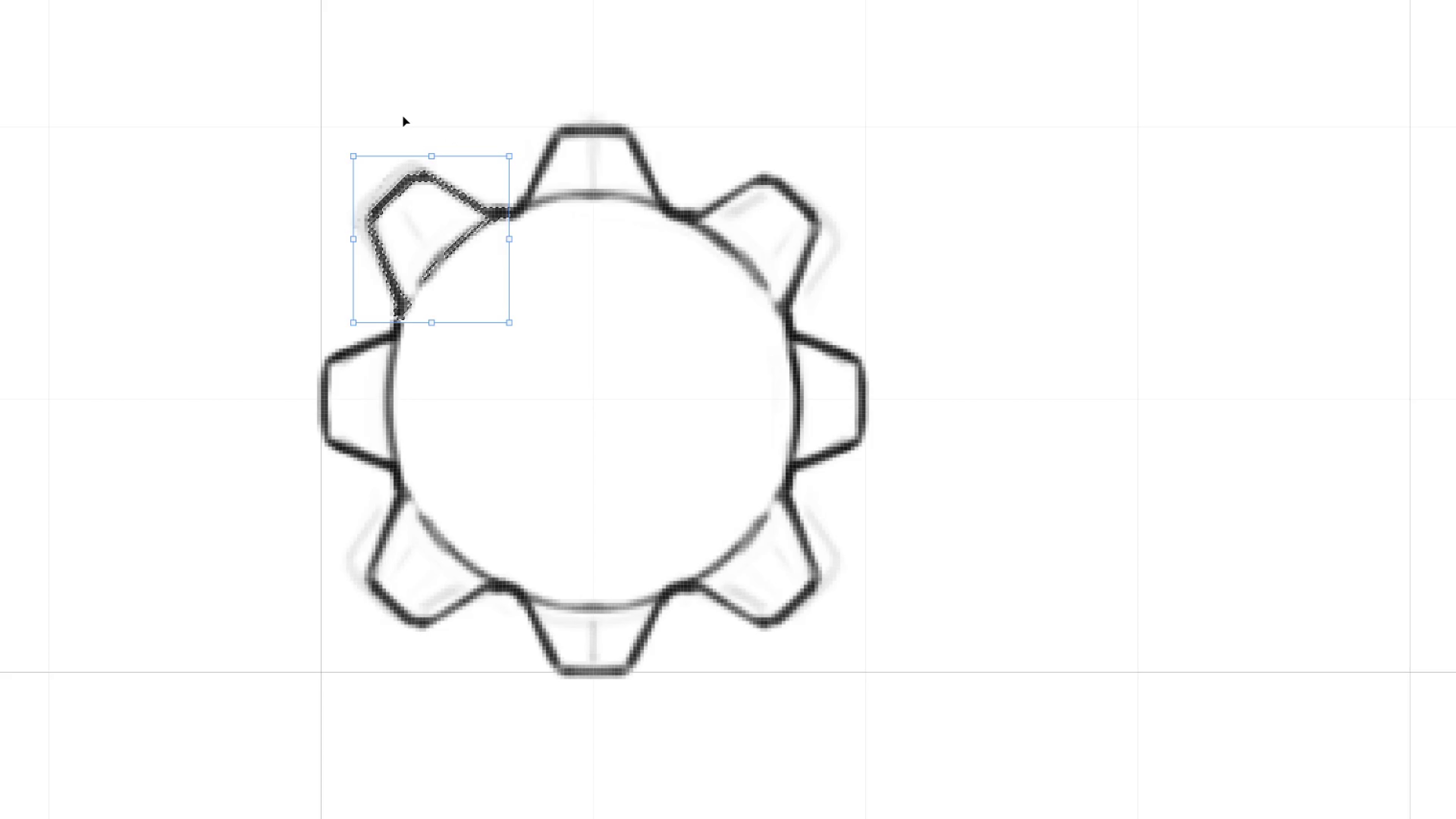 
key(ArrowRight)
 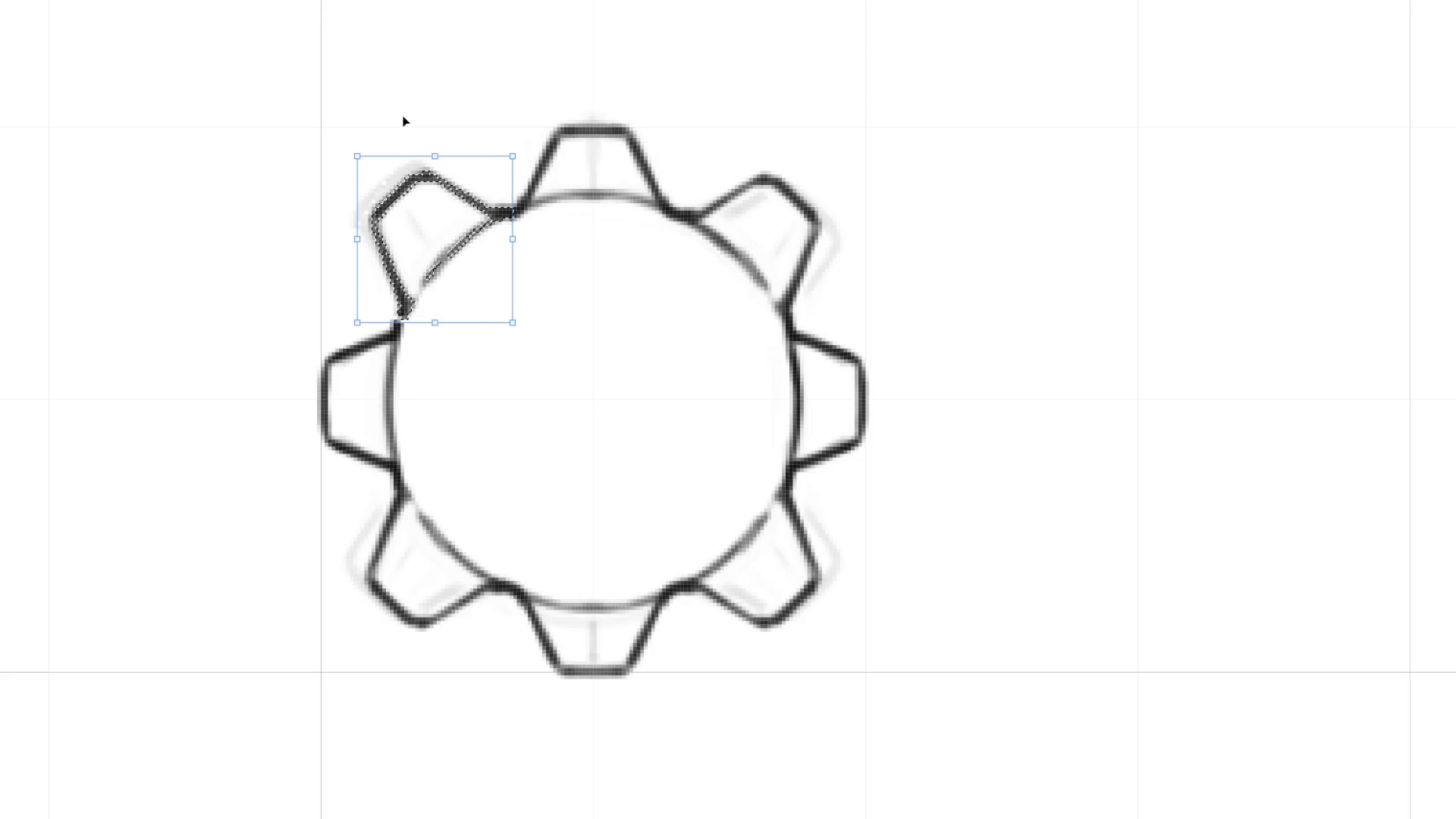 
key(ArrowDown)
 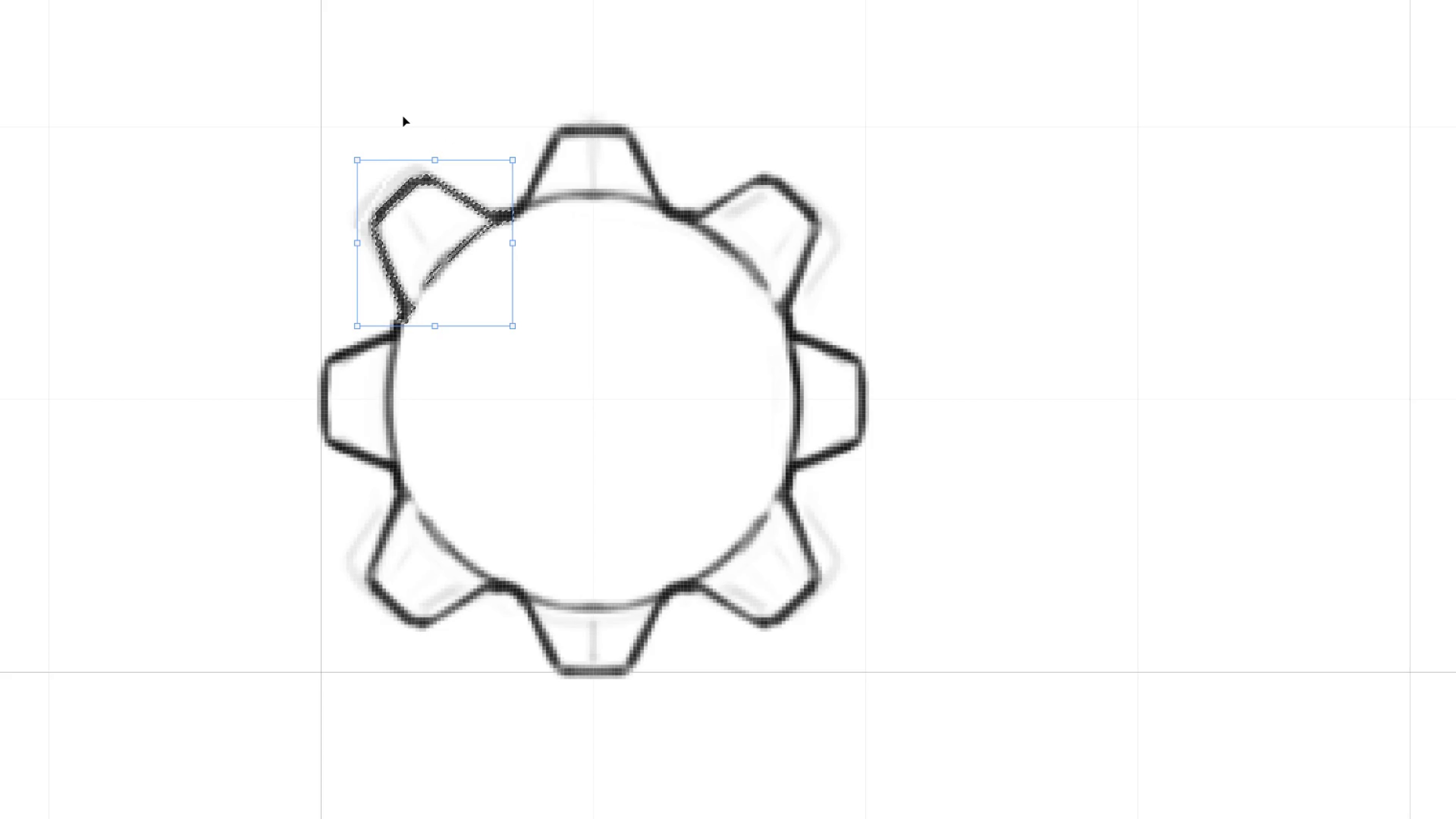 
key(ArrowRight)
 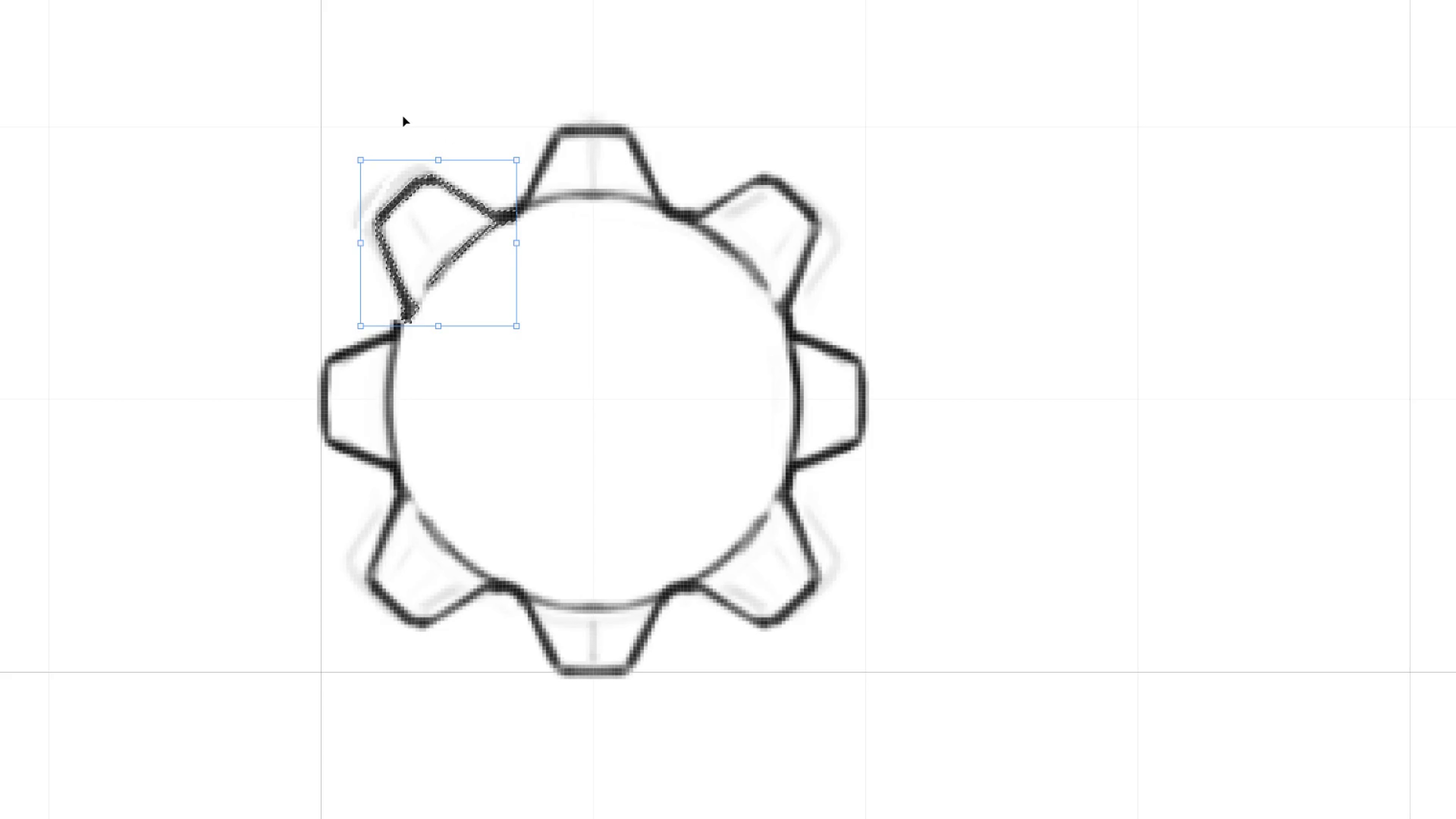 
key(ArrowUp)
 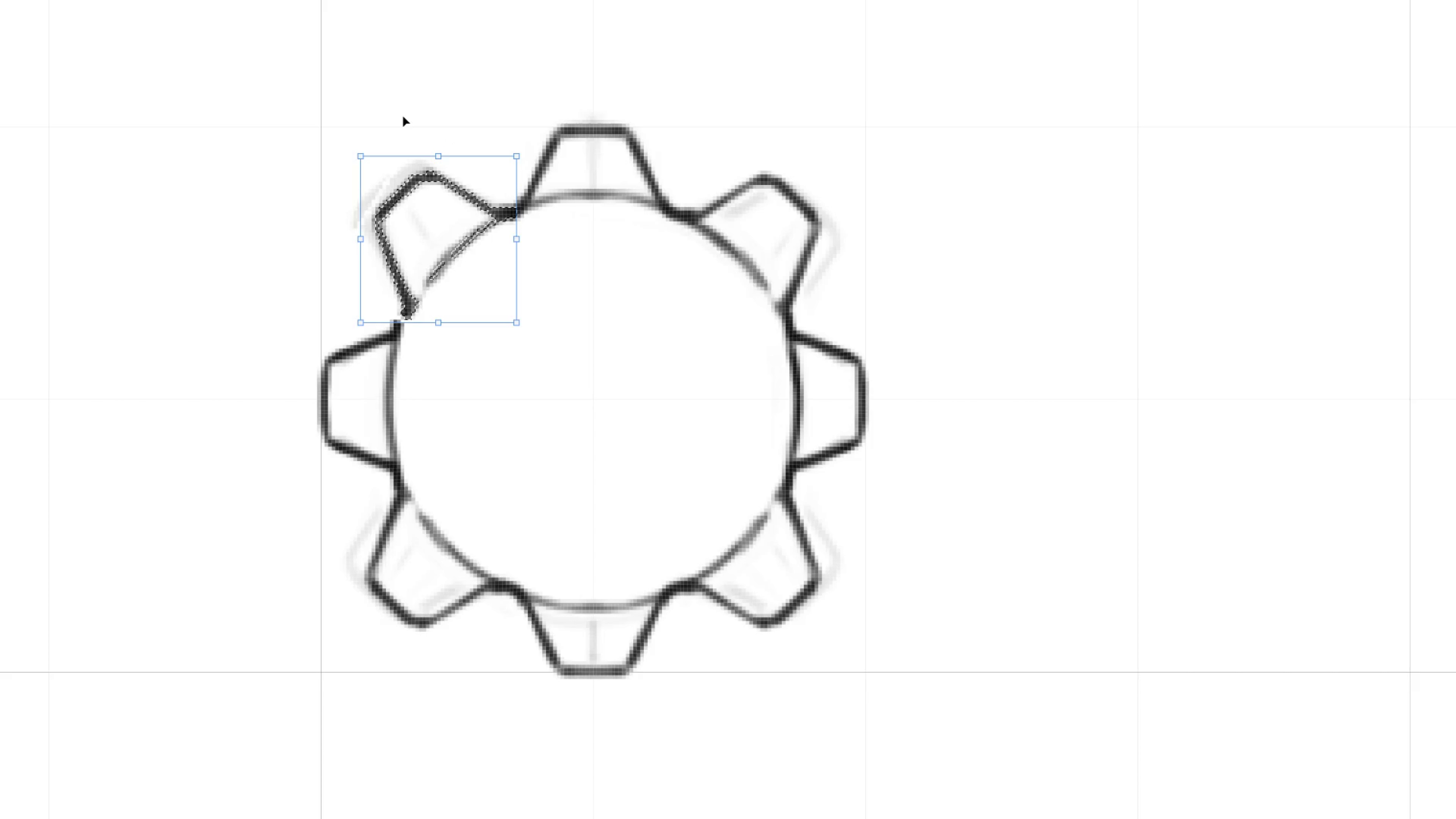 
key(ArrowLeft)
 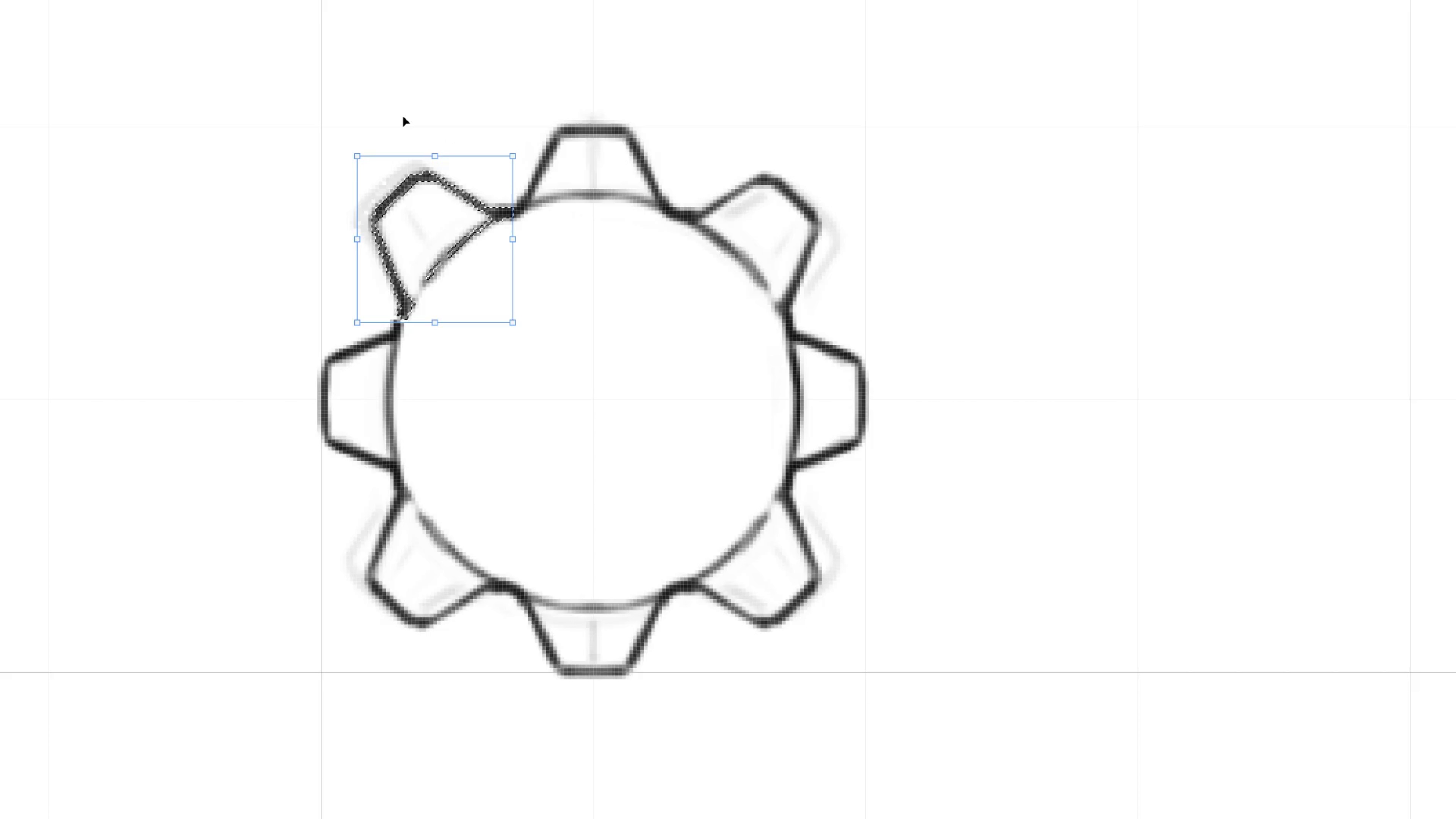 
key(Control+D)
 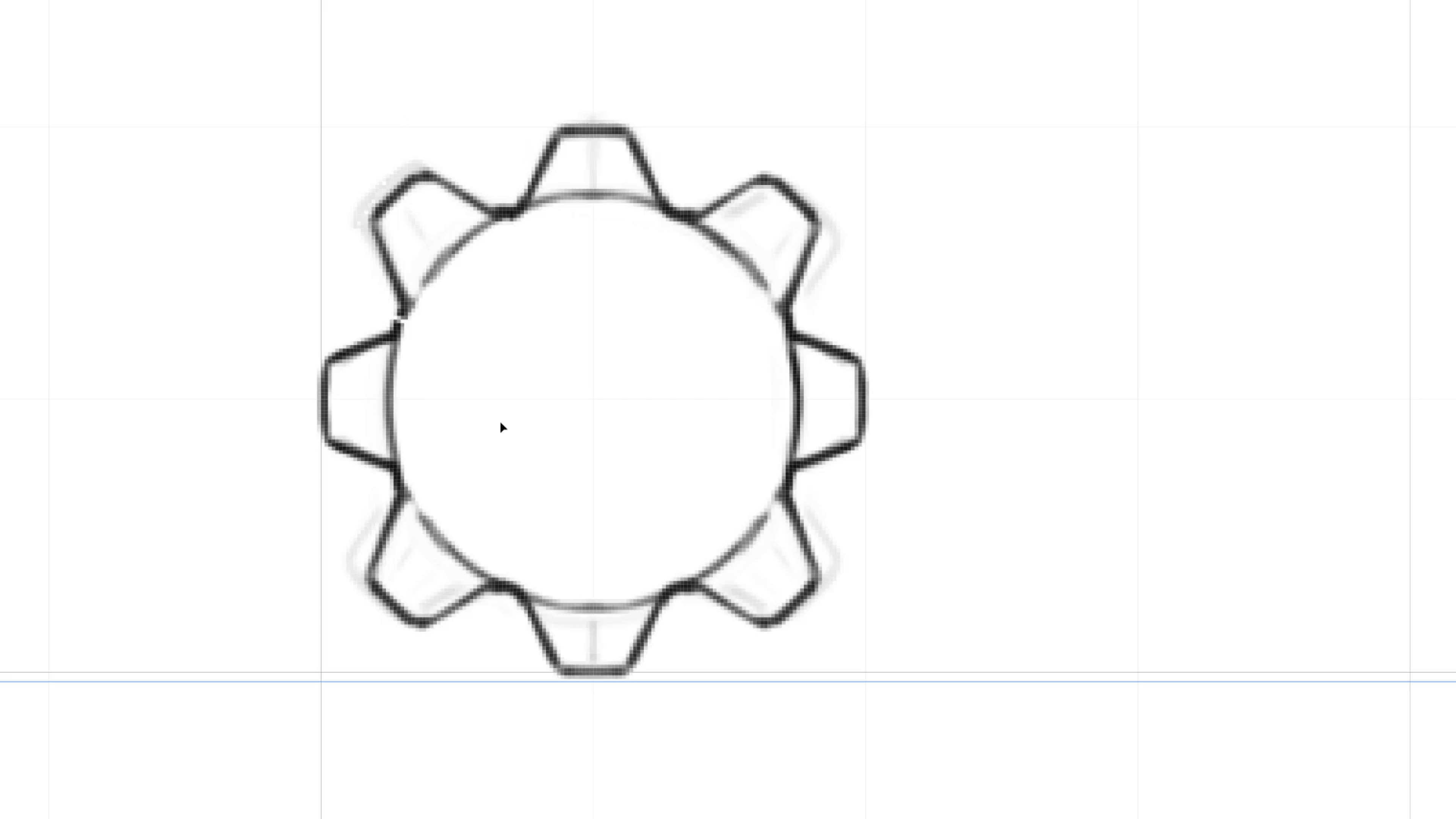 
hold_key(key=E, duration=1.32)
 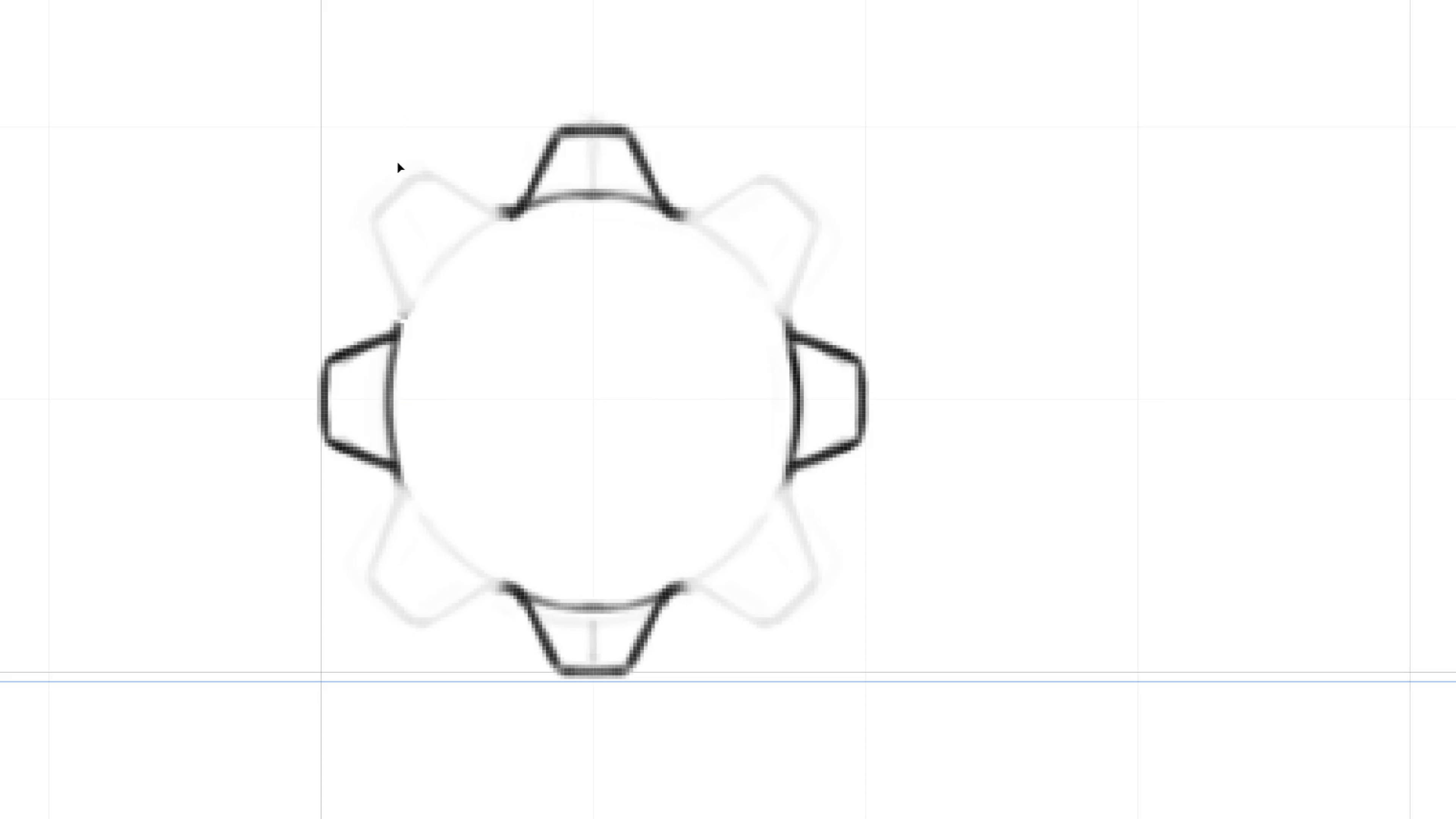 
key(B)
 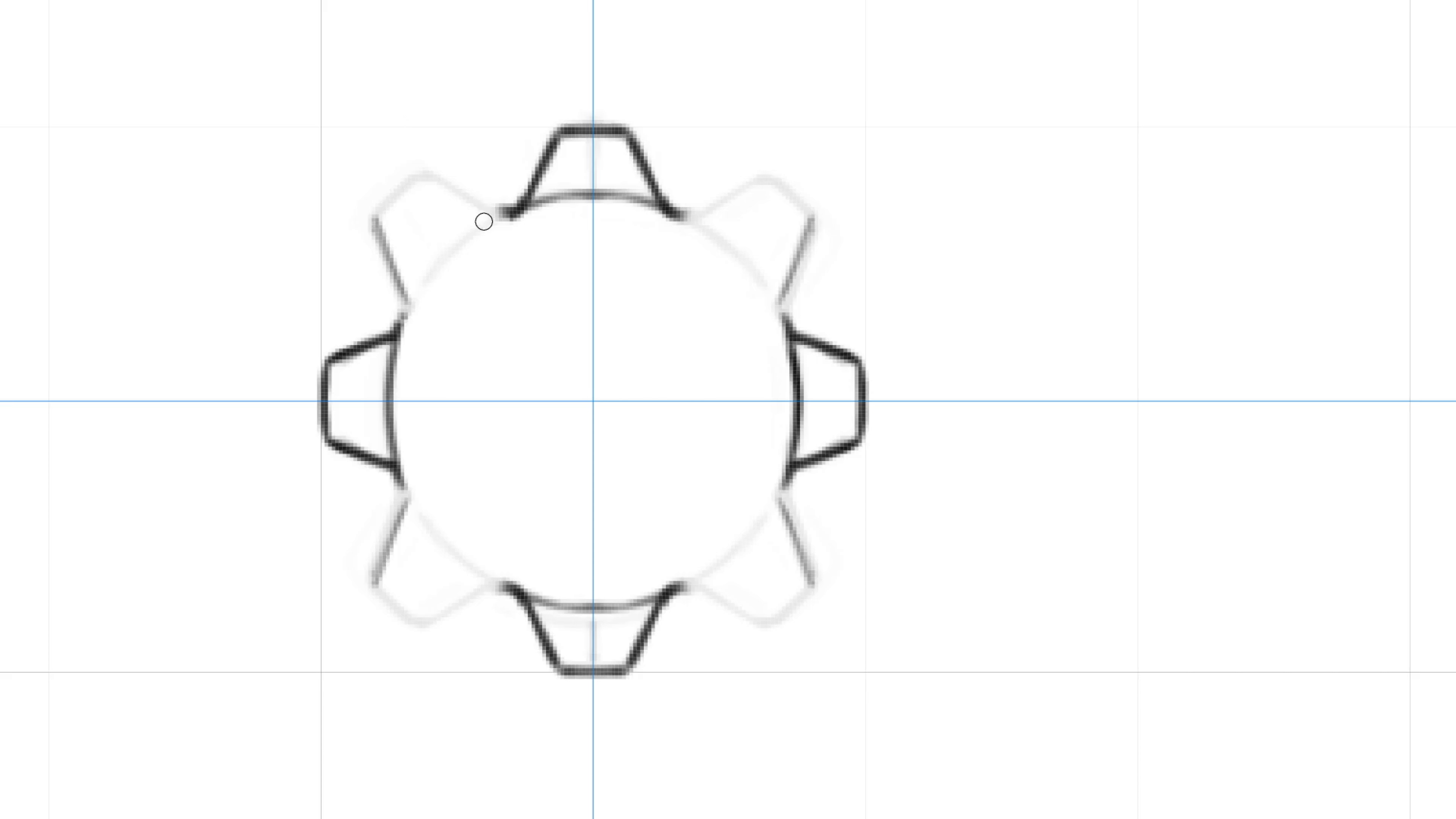 
wait(6.05)
 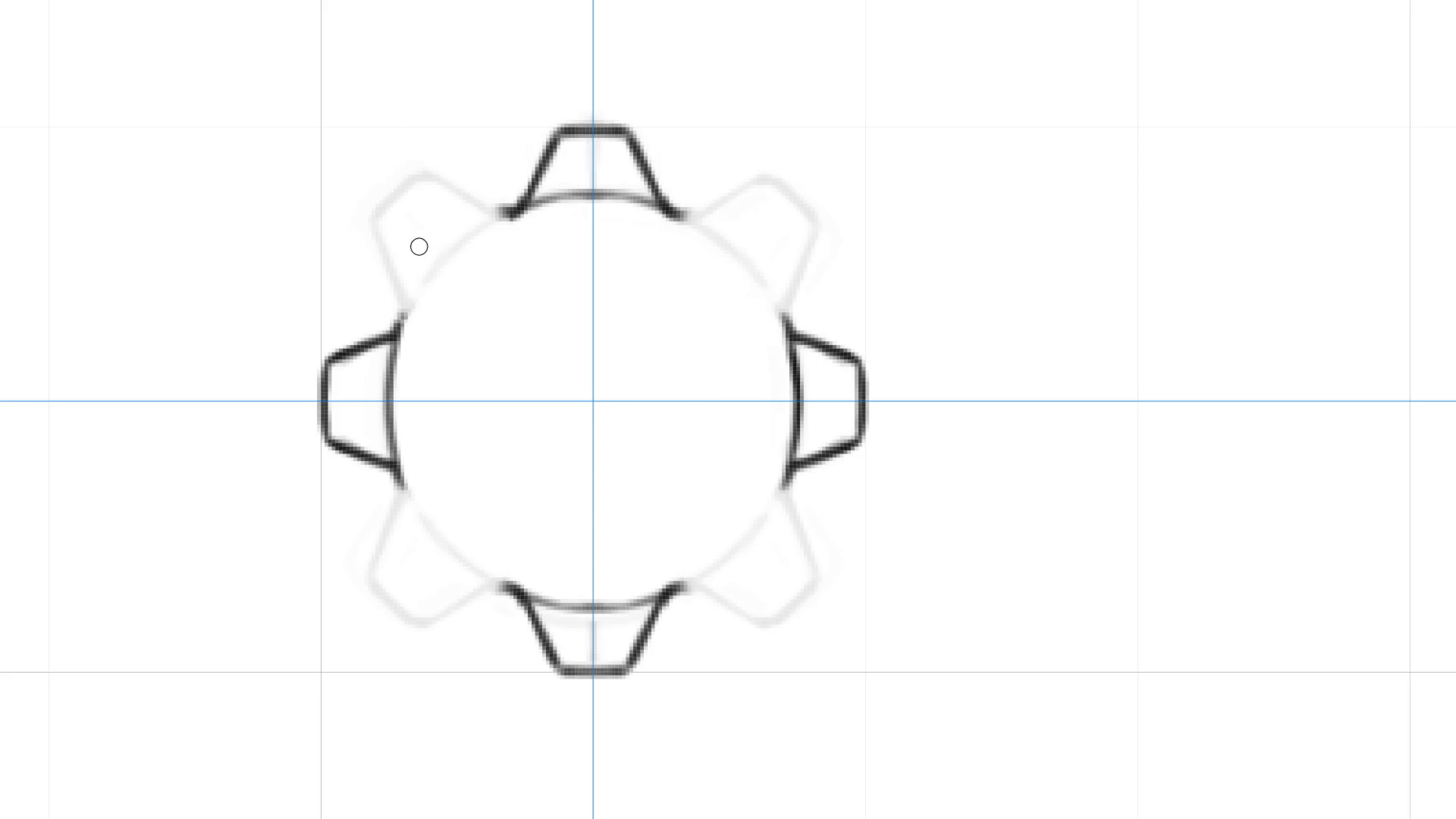 
key(Control+ControlLeft)
 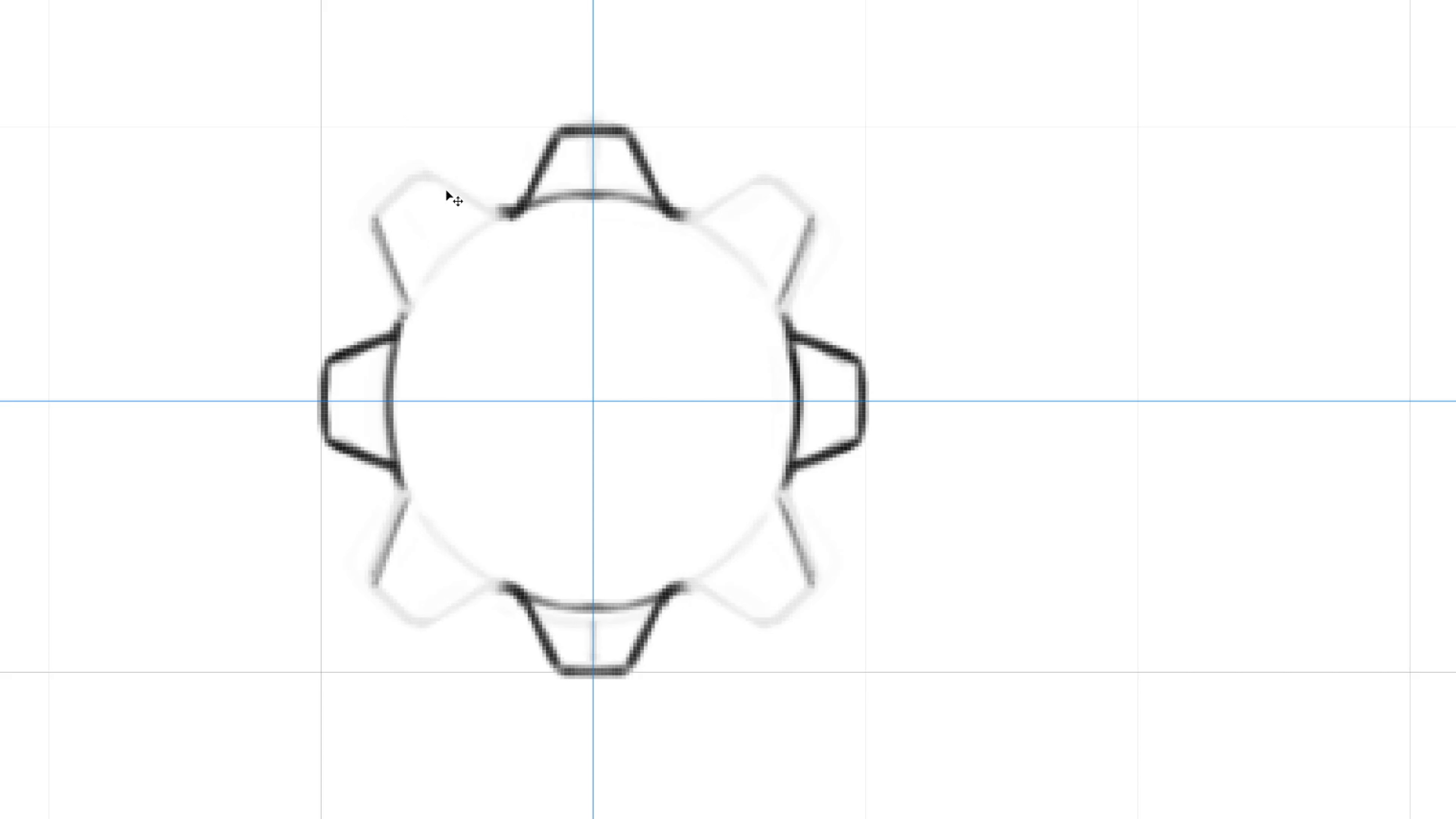 
key(Control+Z)
 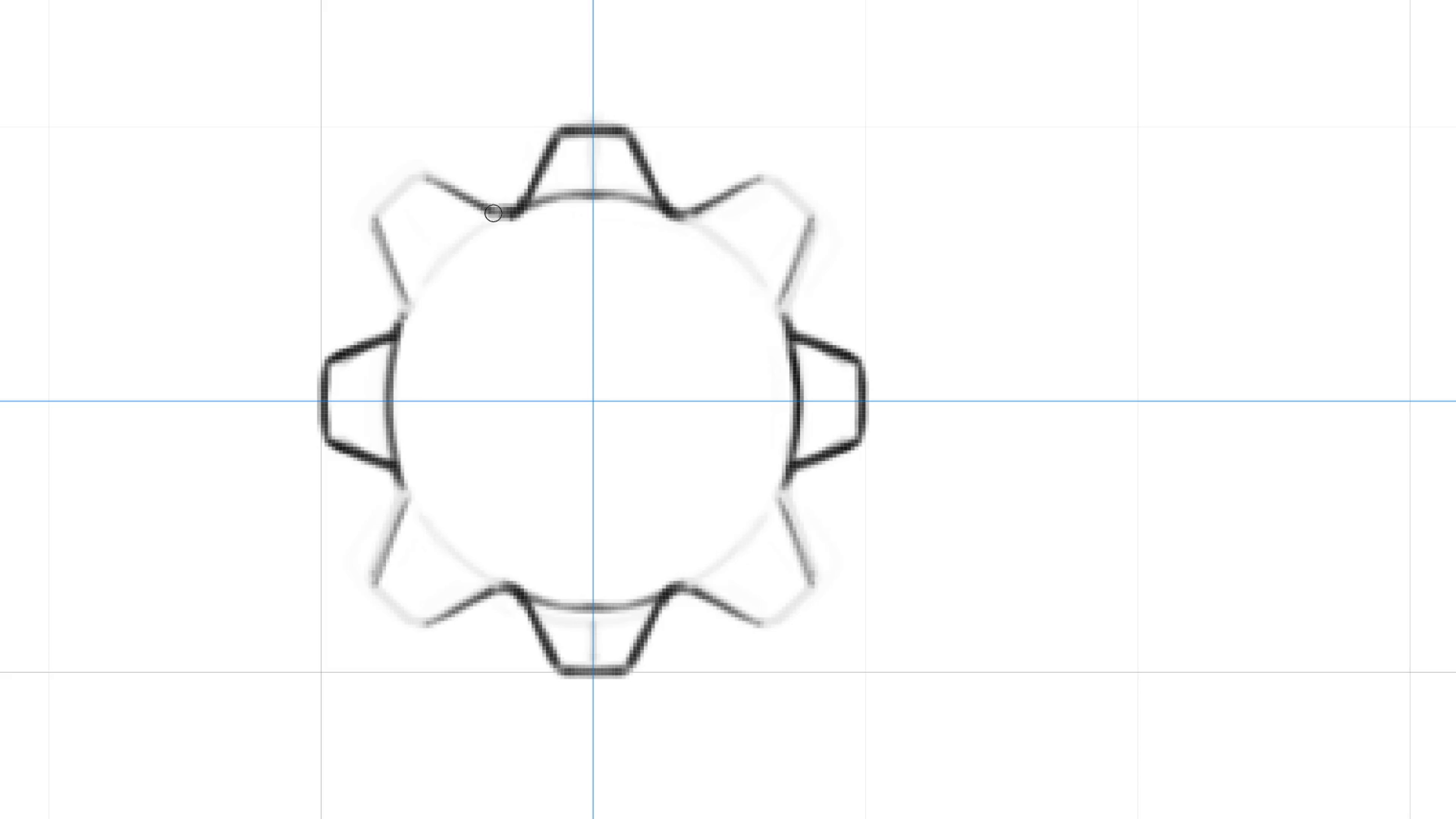 
hold_key(key=Backquote, duration=1.52)
 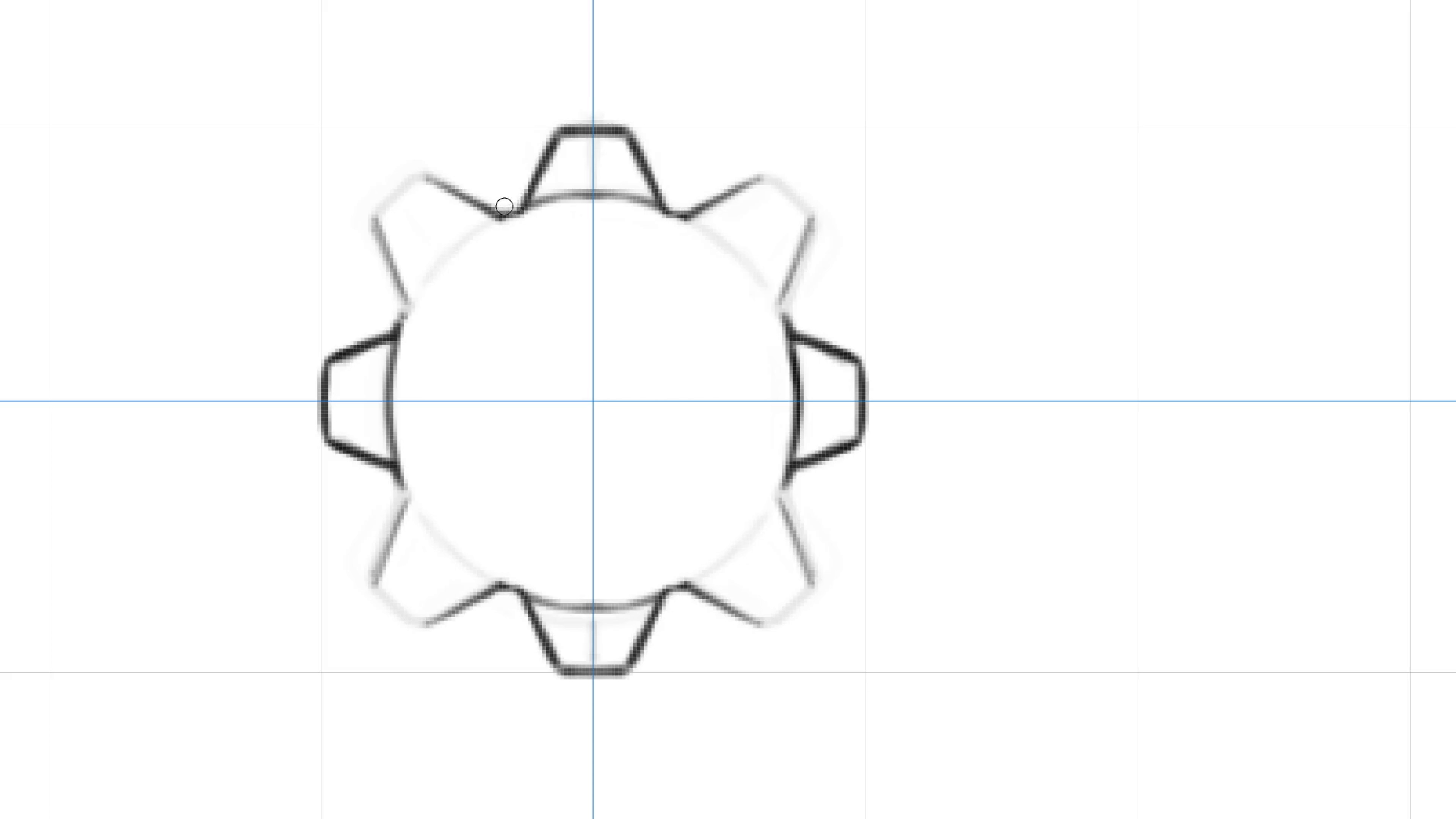 
hold_key(key=Backquote, duration=1.46)
 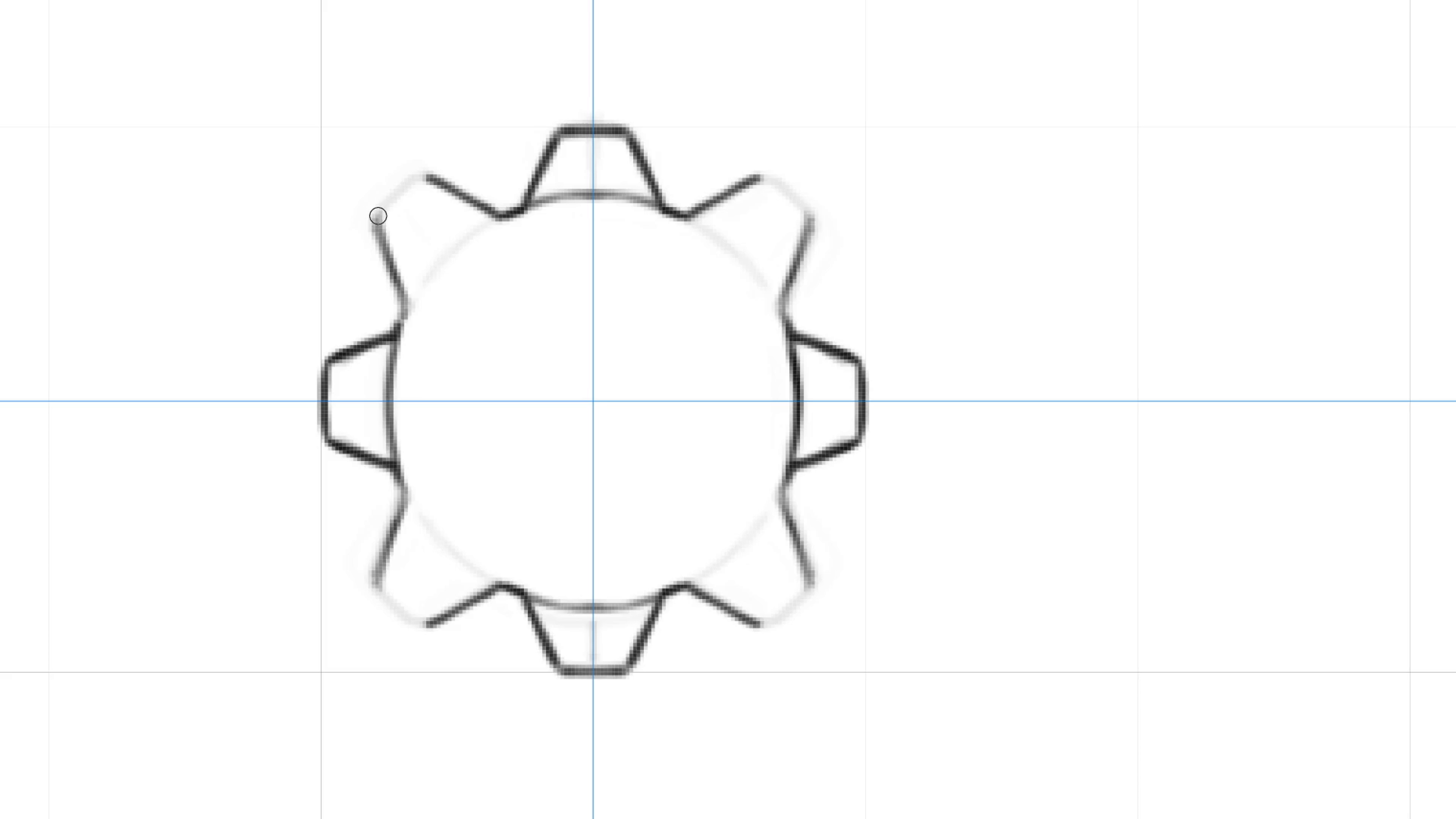 
wait(8.85)
 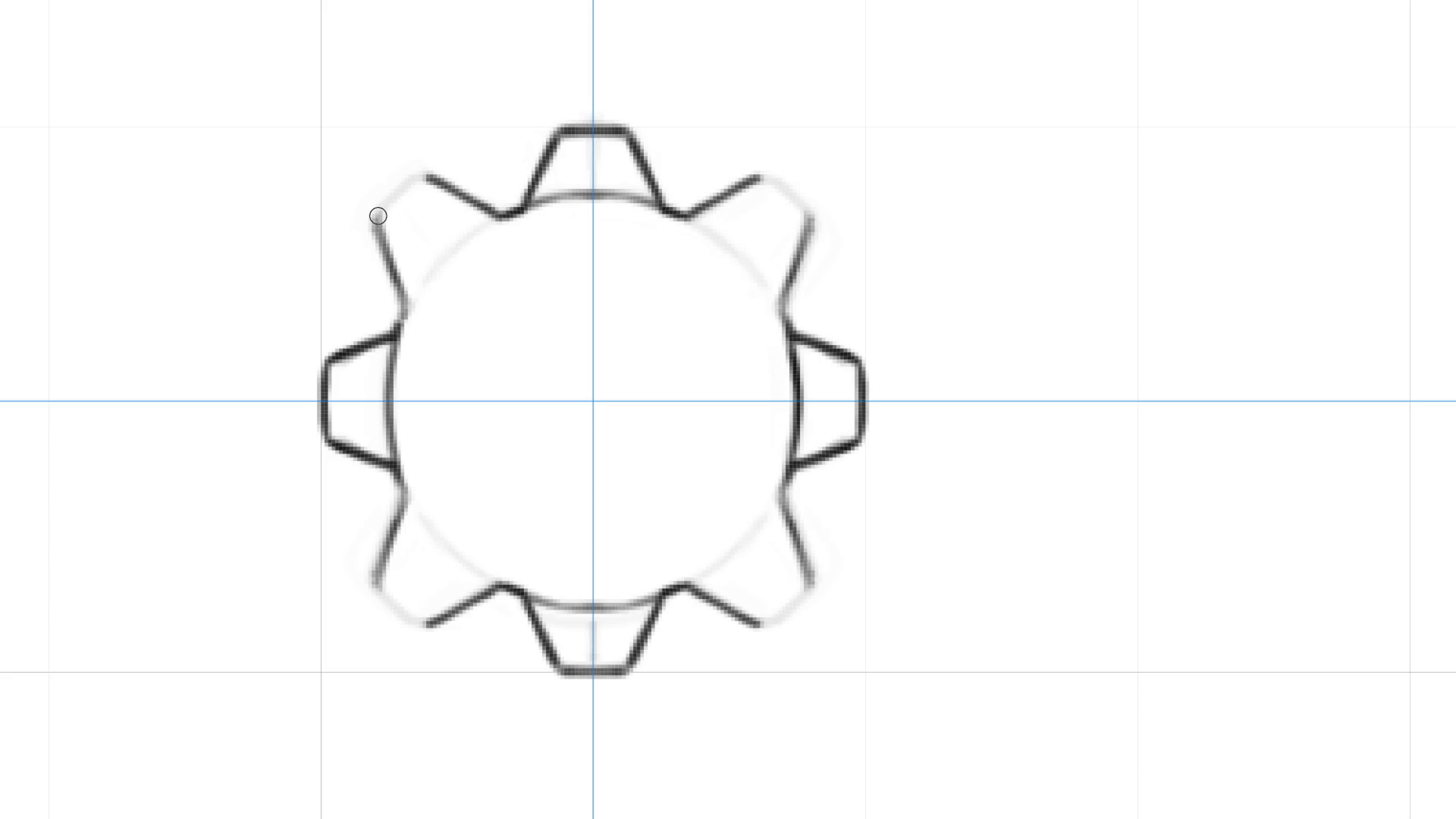 
hold_key(key=Backquote, duration=1.38)
 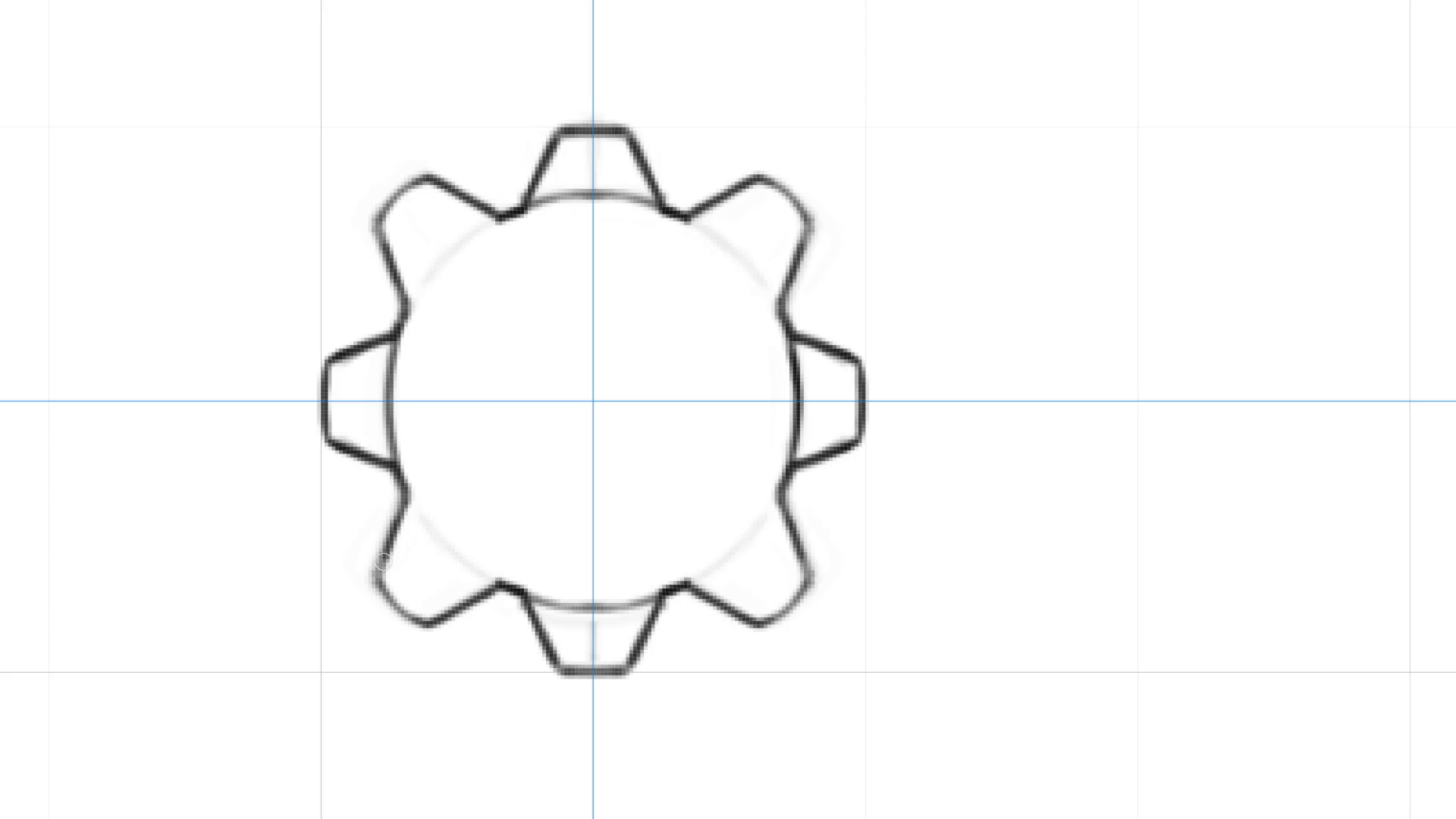 
wait(12.74)
 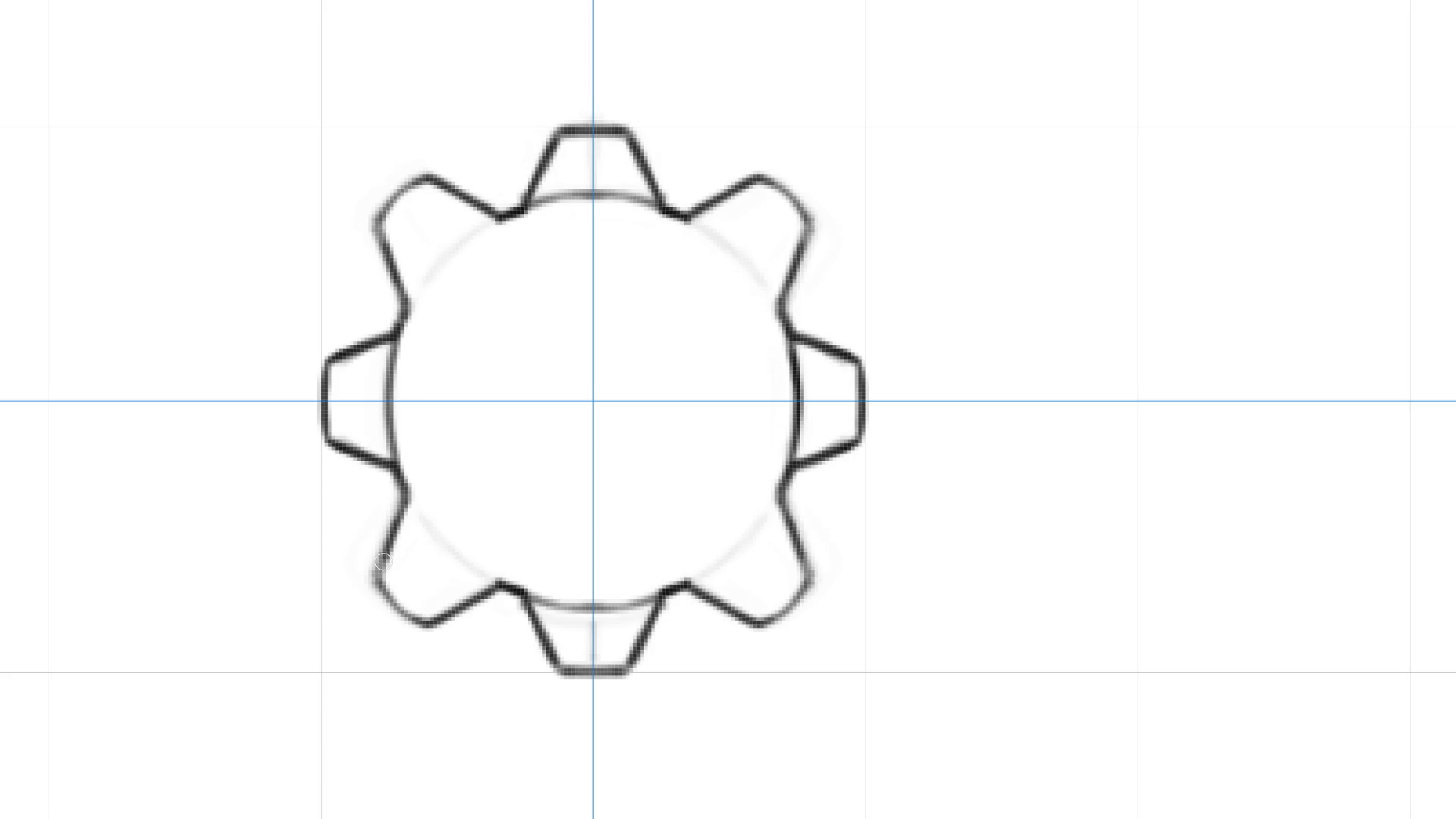 
key(Backquote)
 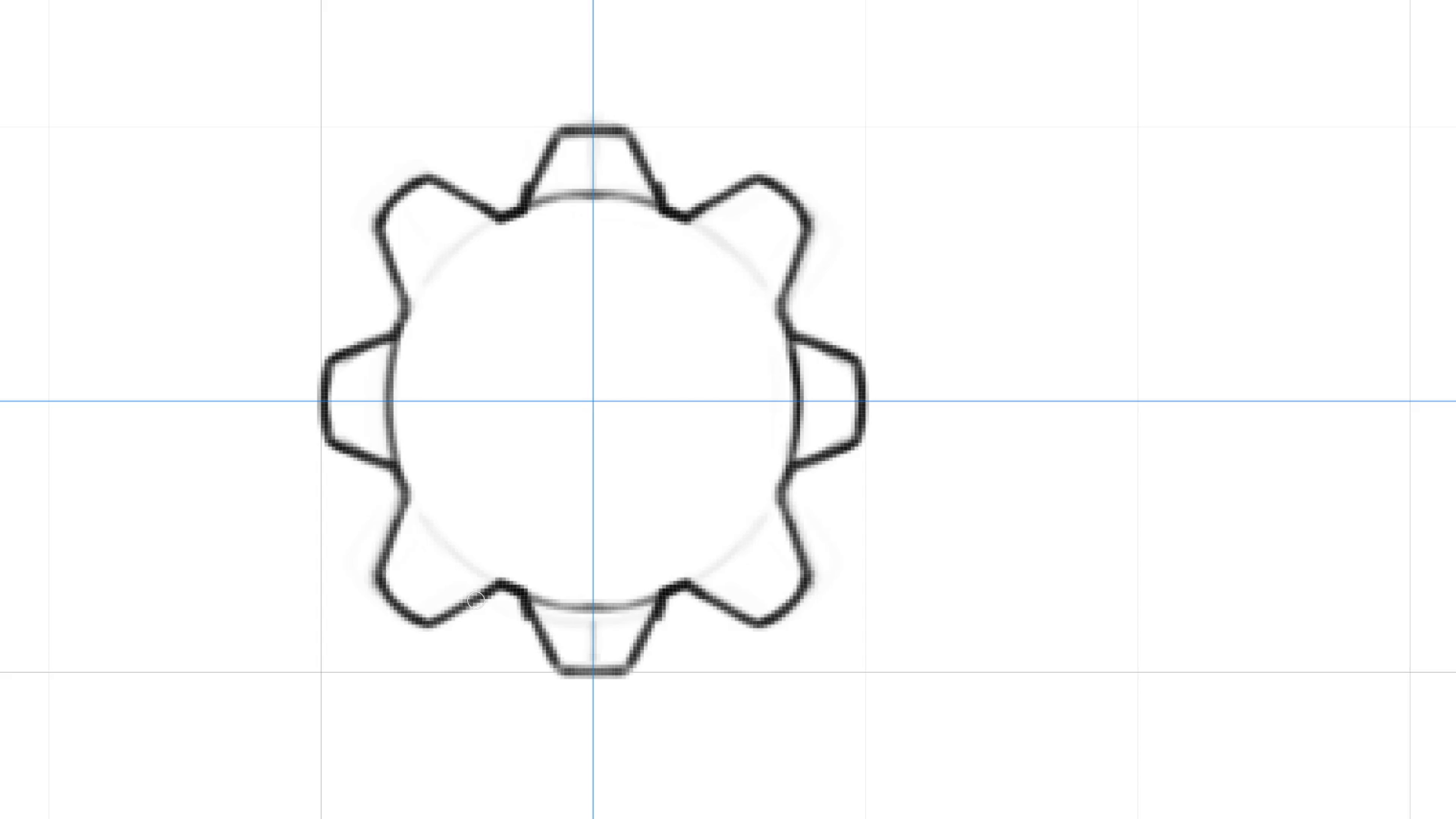 
hold_key(key=Backquote, duration=1.38)
 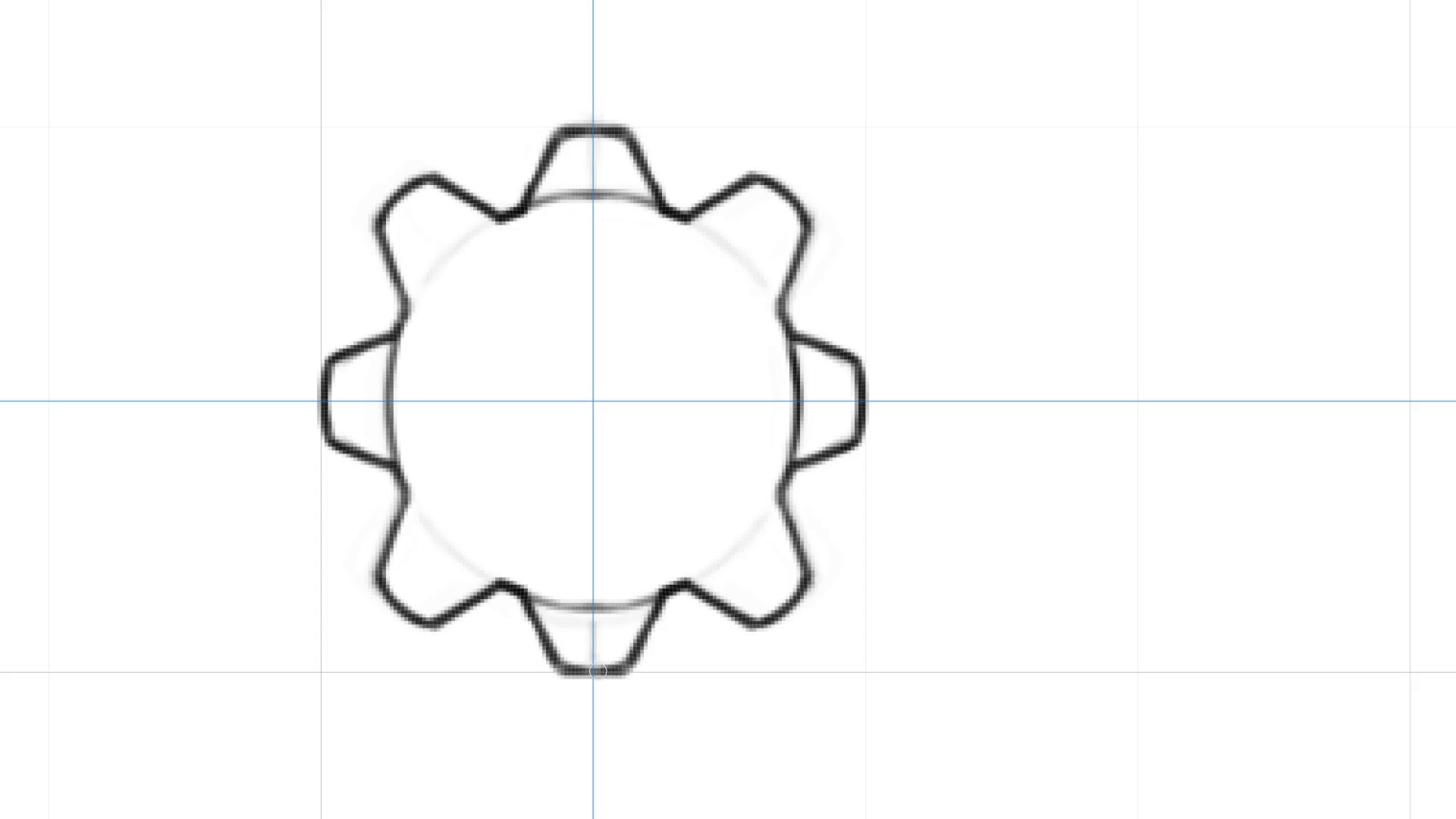 
hold_key(key=Backquote, duration=1.53)
 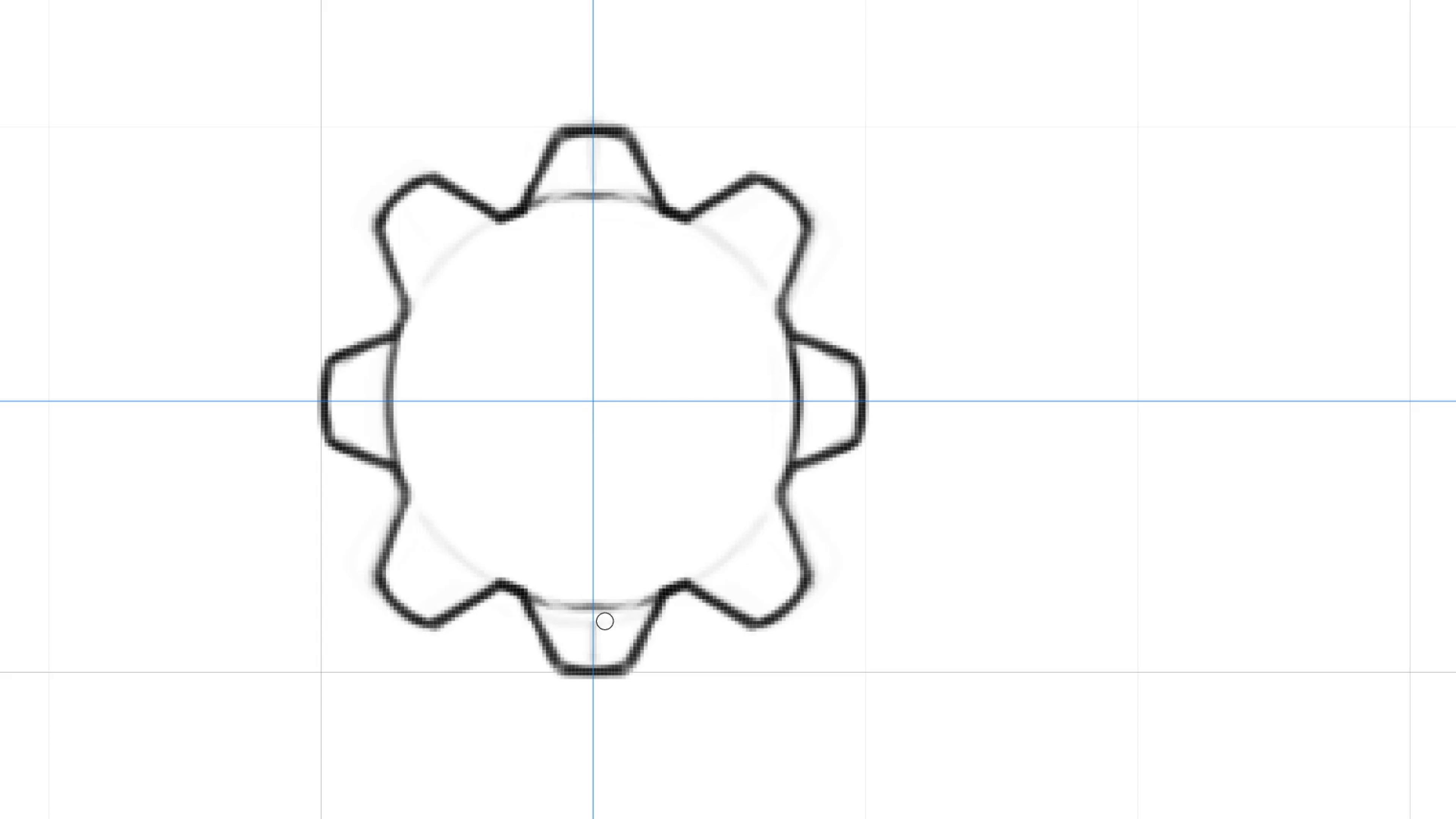 
key(Backquote)
 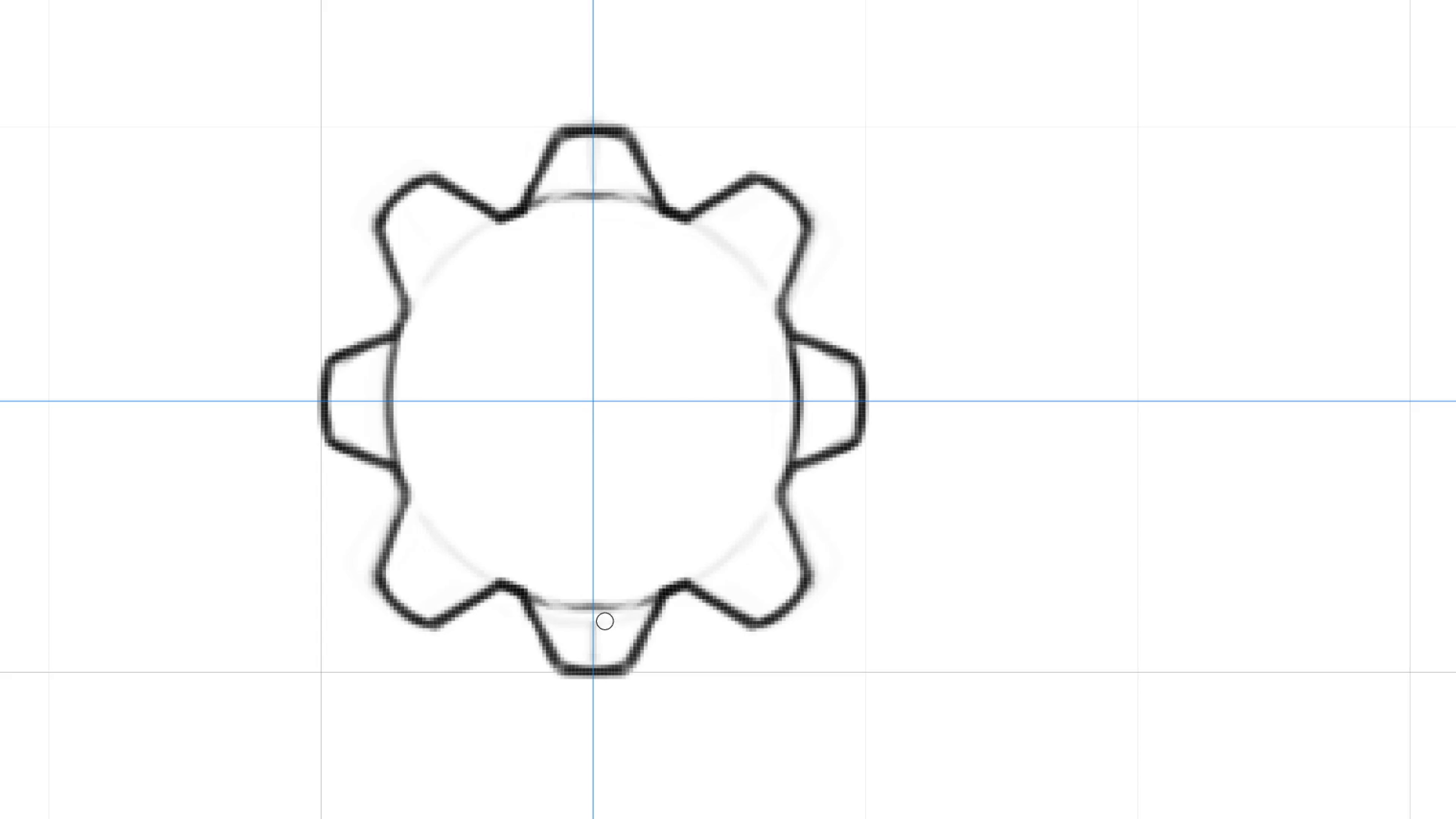 
key(Backquote)
 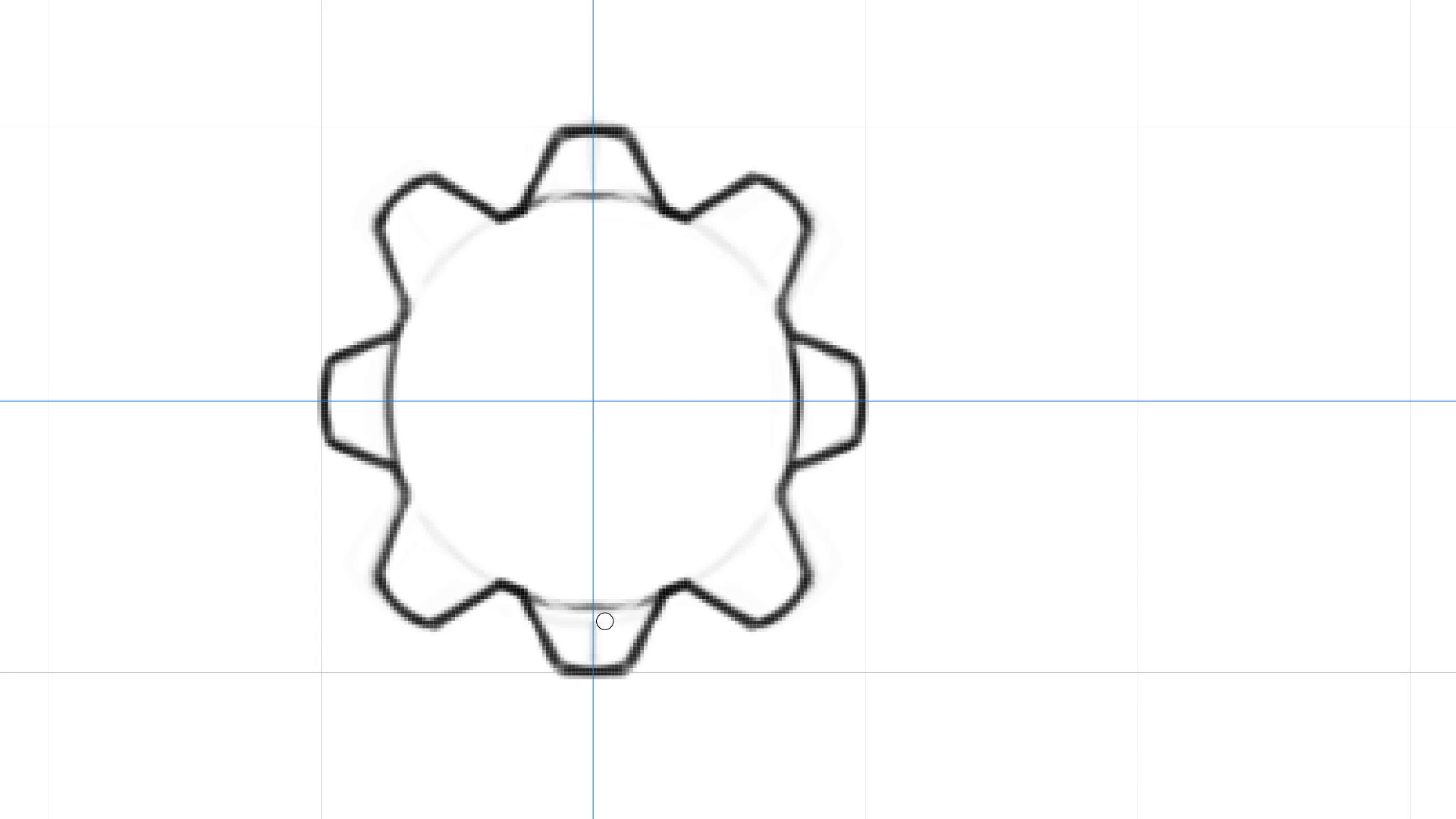 
key(Backquote)
 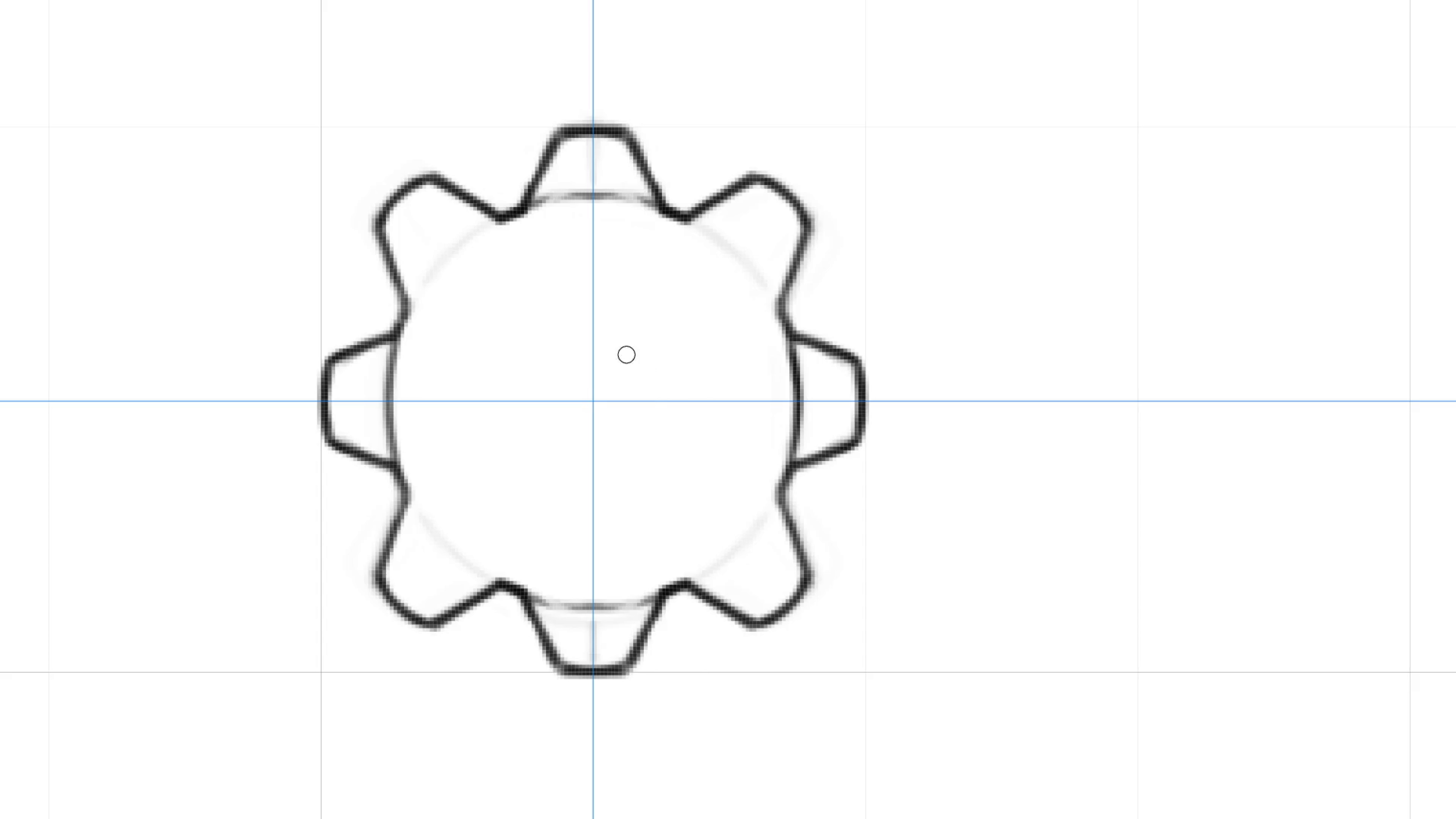 
wait(5.67)
 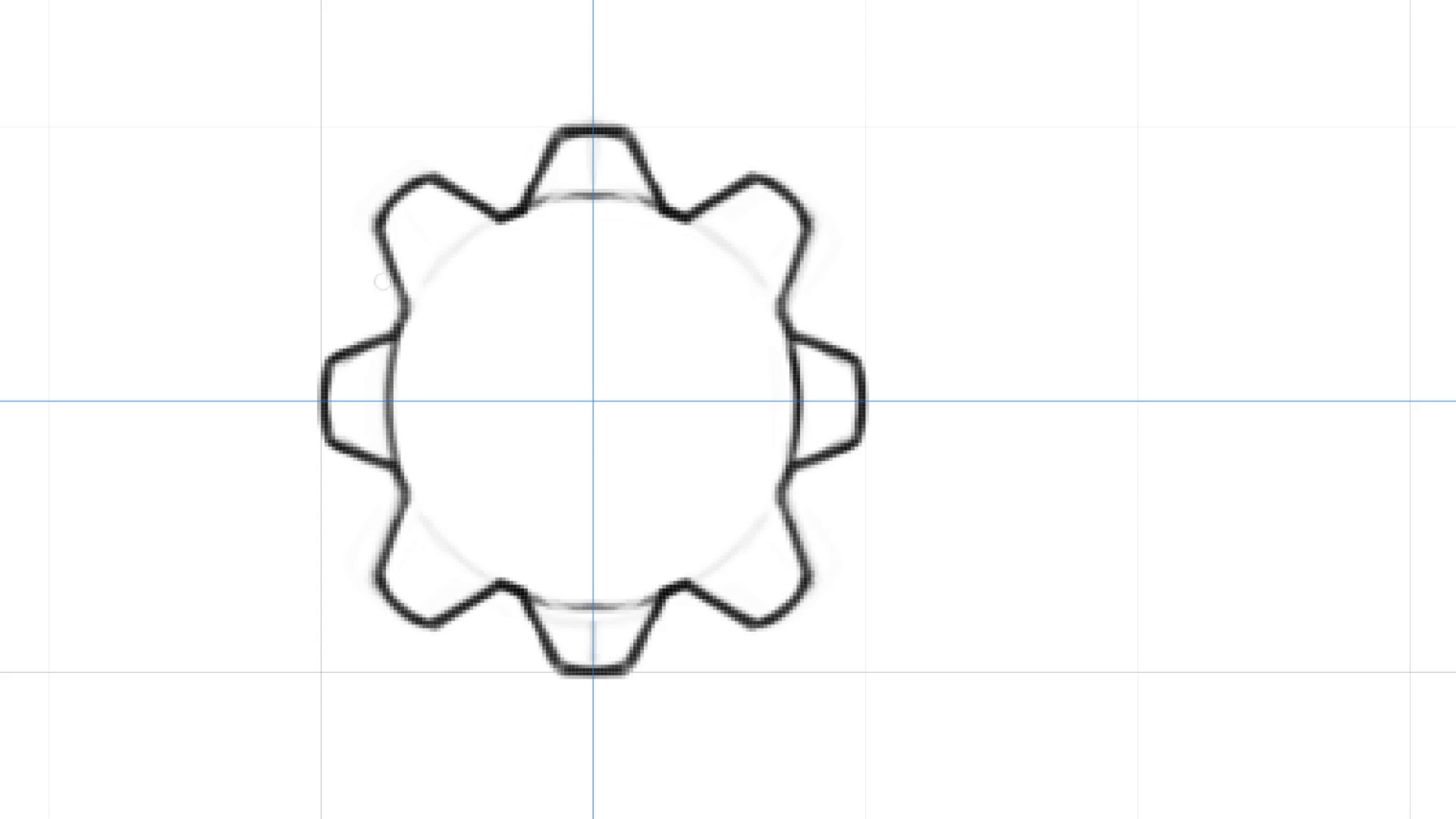 
key(Control+Z)
 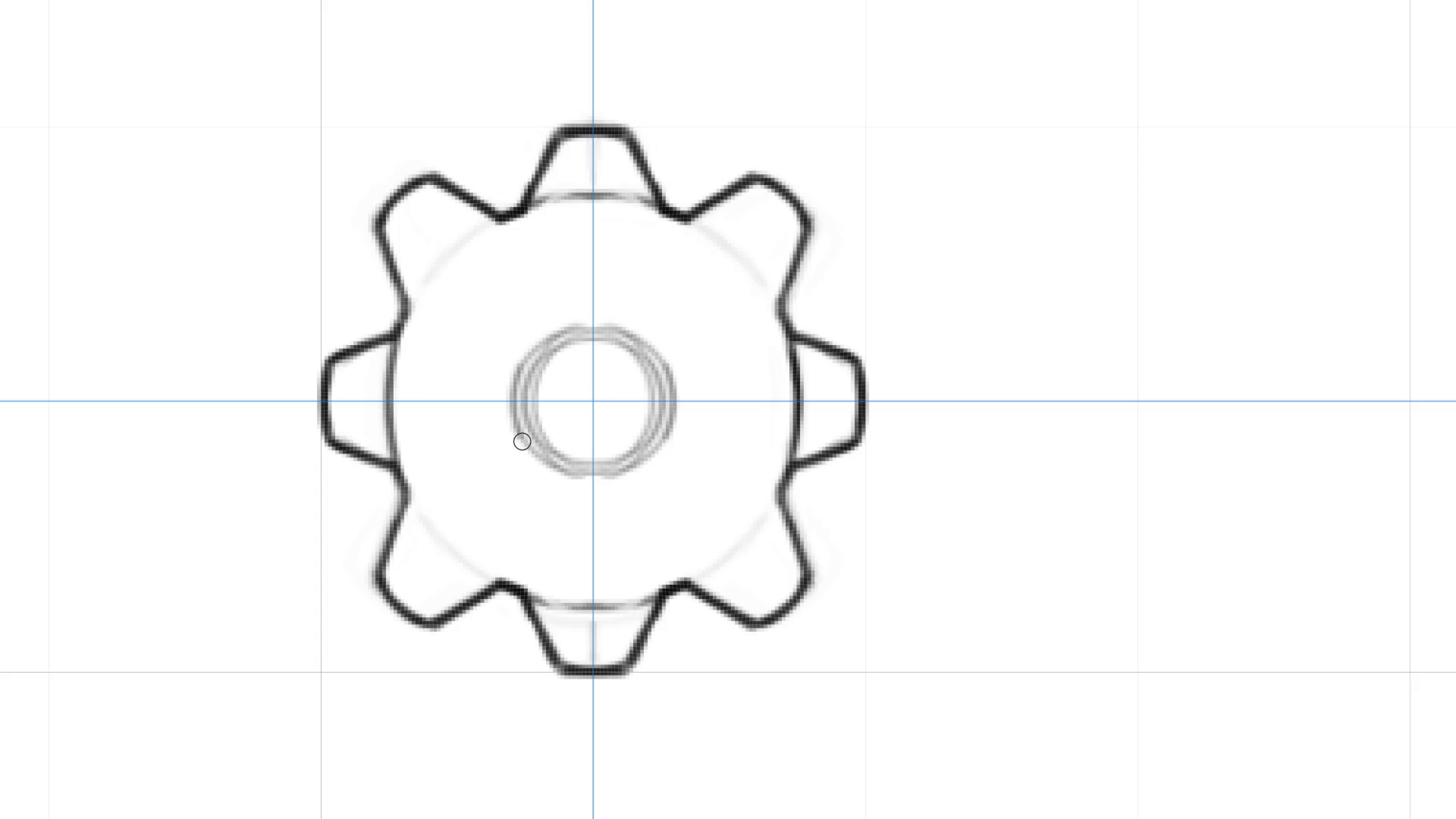 
key(Control+ControlLeft)
 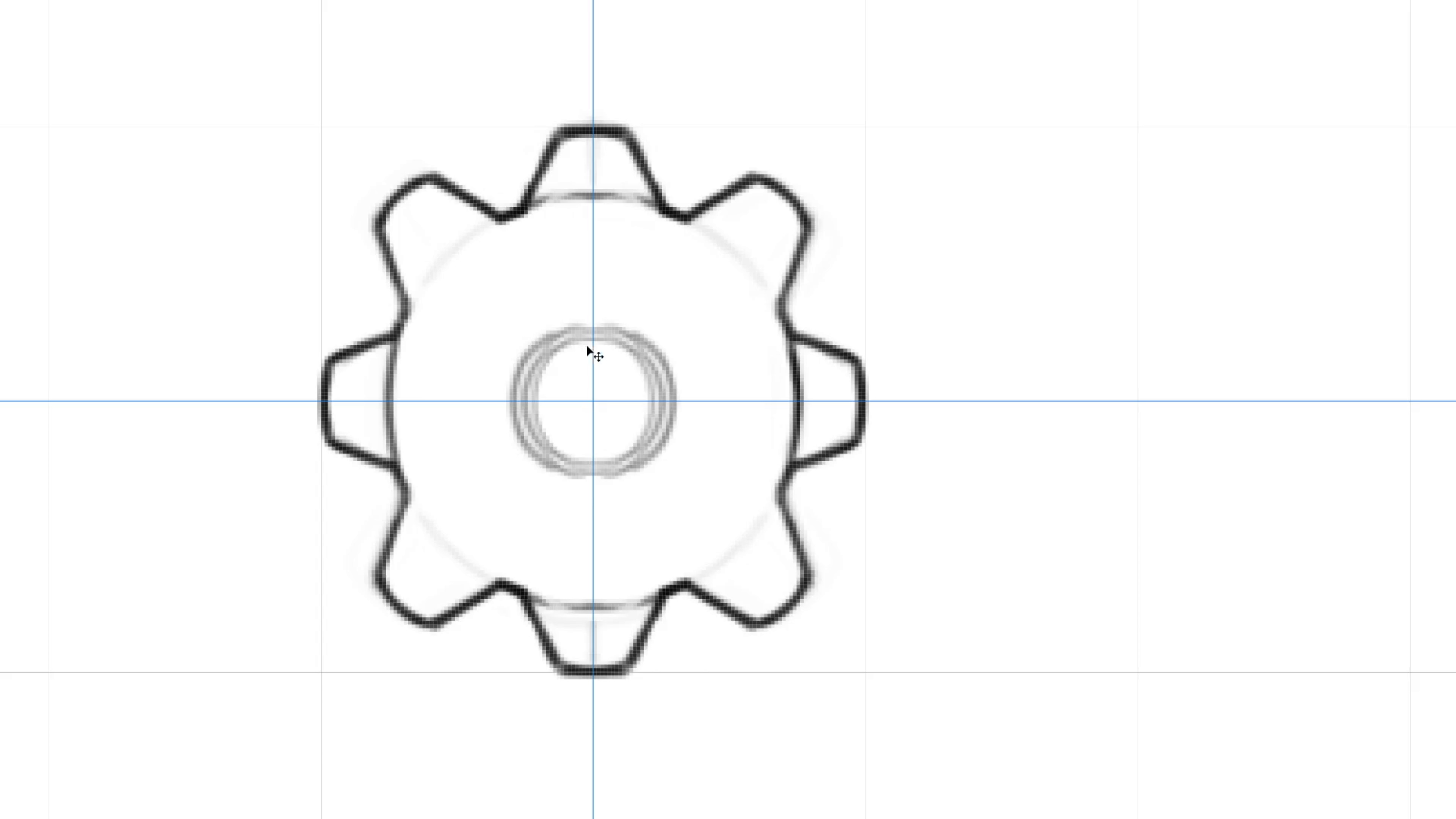 
key(Control+Z)
 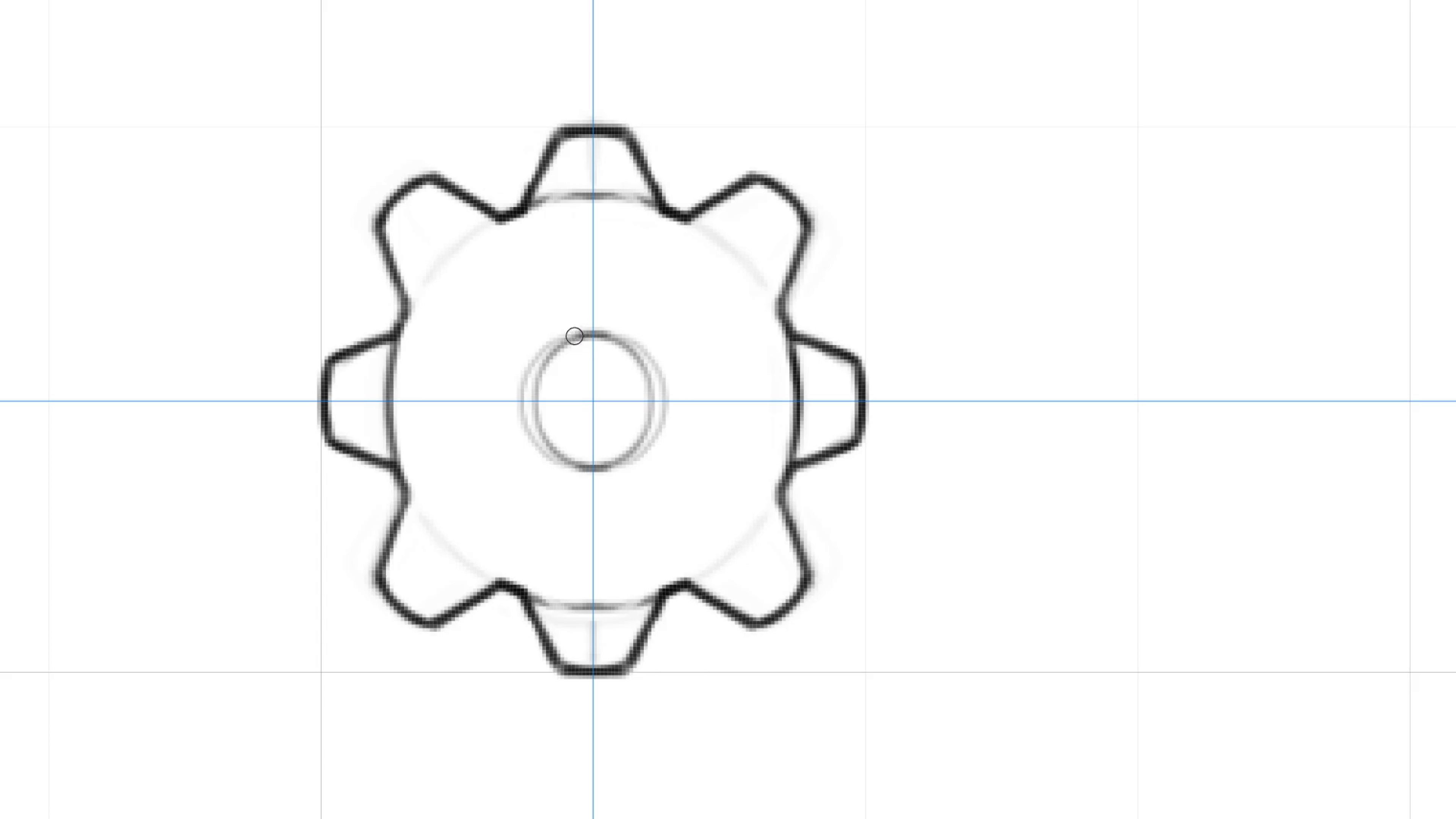 
wait(8.59)
 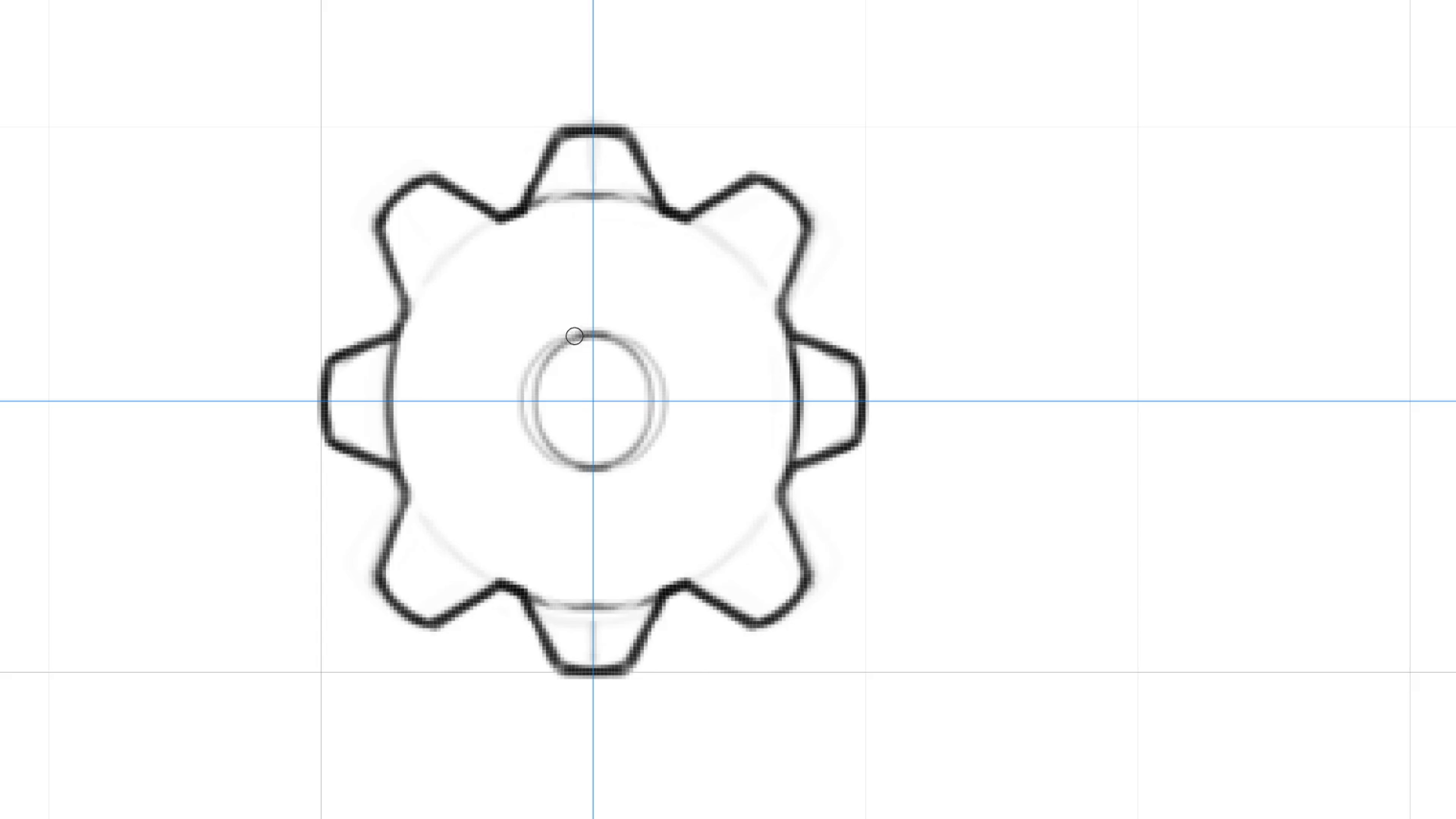 
hold_key(key=ControlLeft, duration=2.68)
 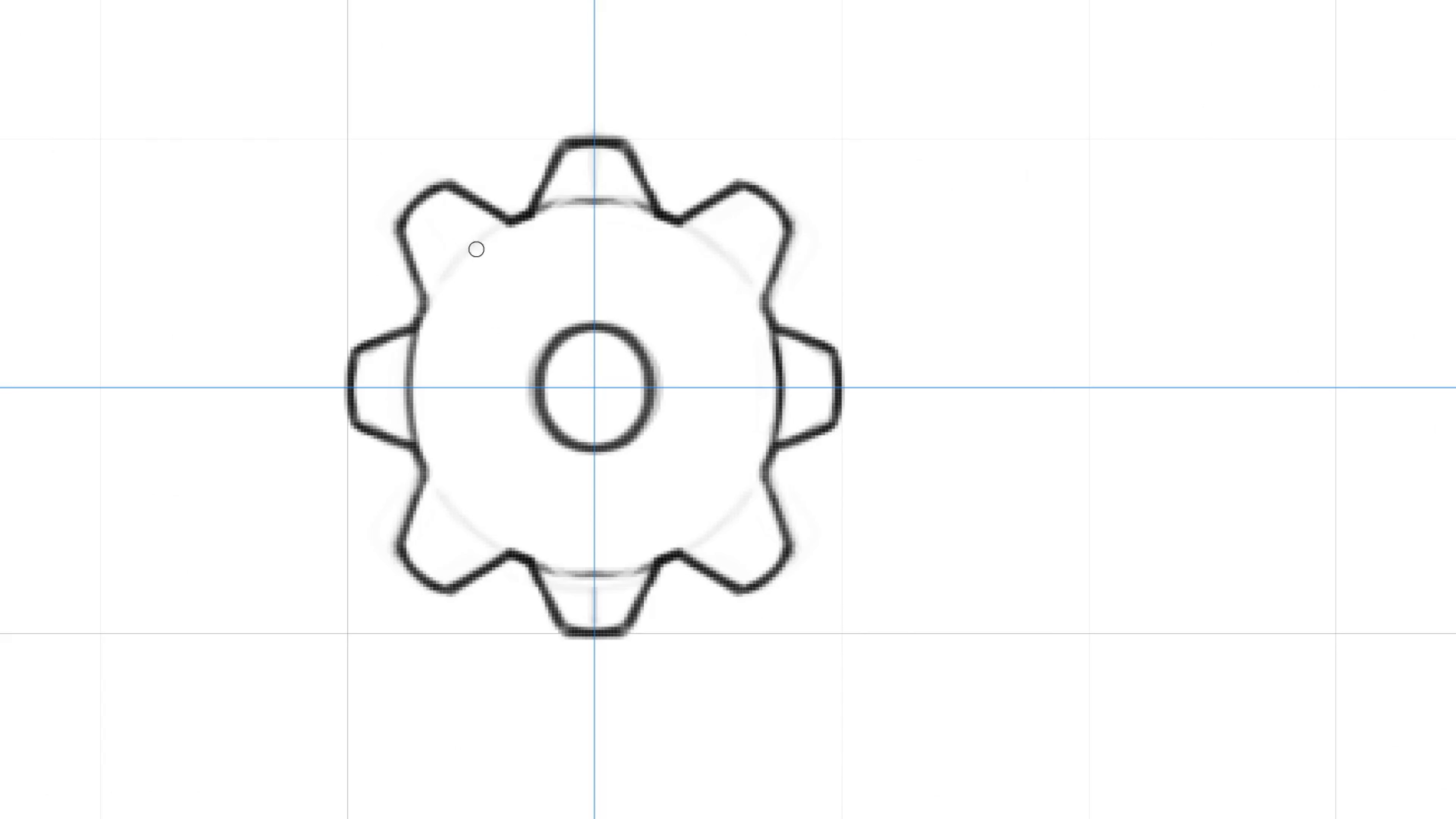 
hold_key(key=Space, duration=1.53)
 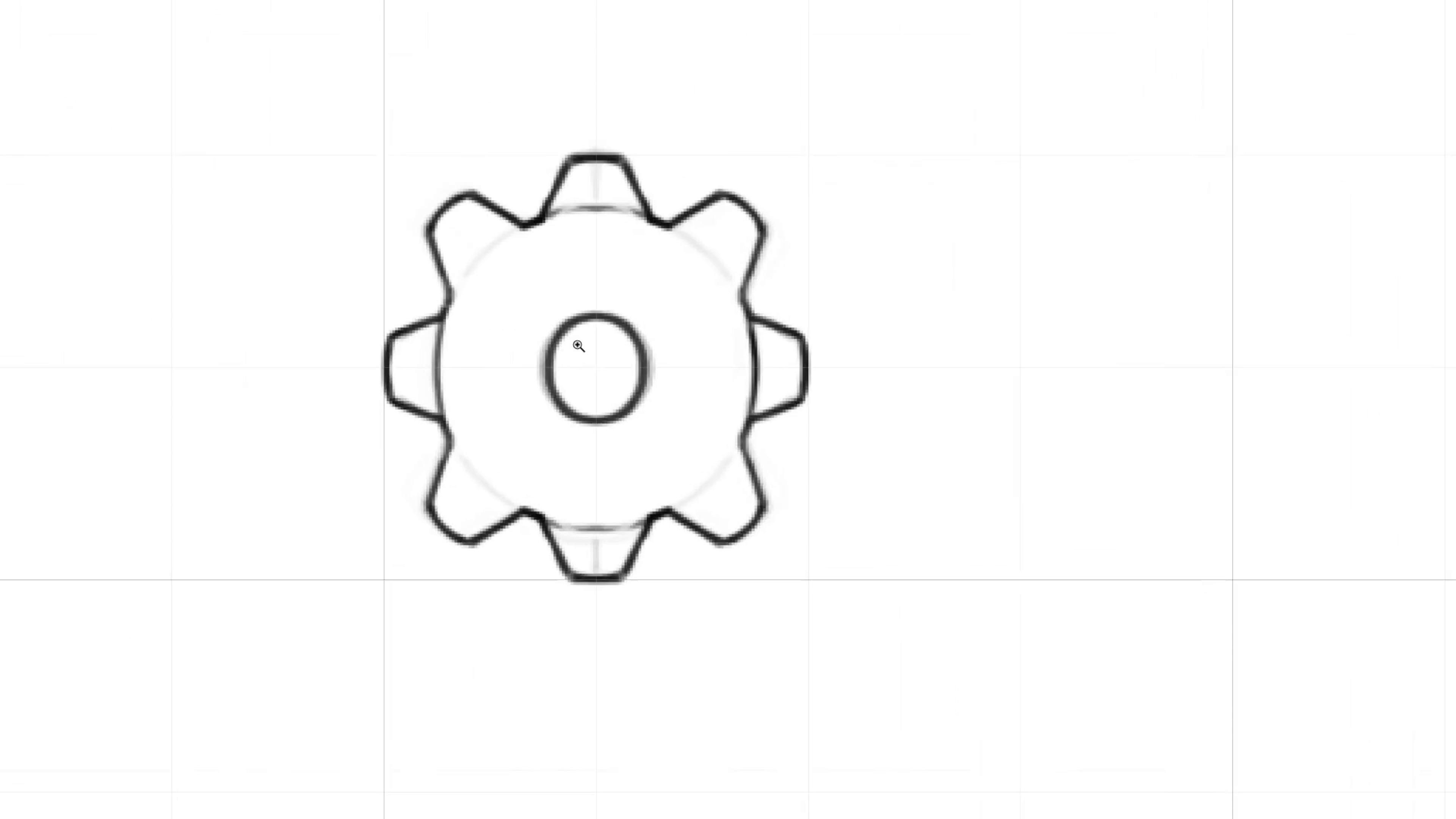 
left_click_drag(start_coordinate=[607, 254], to_coordinate=[580, 352])
 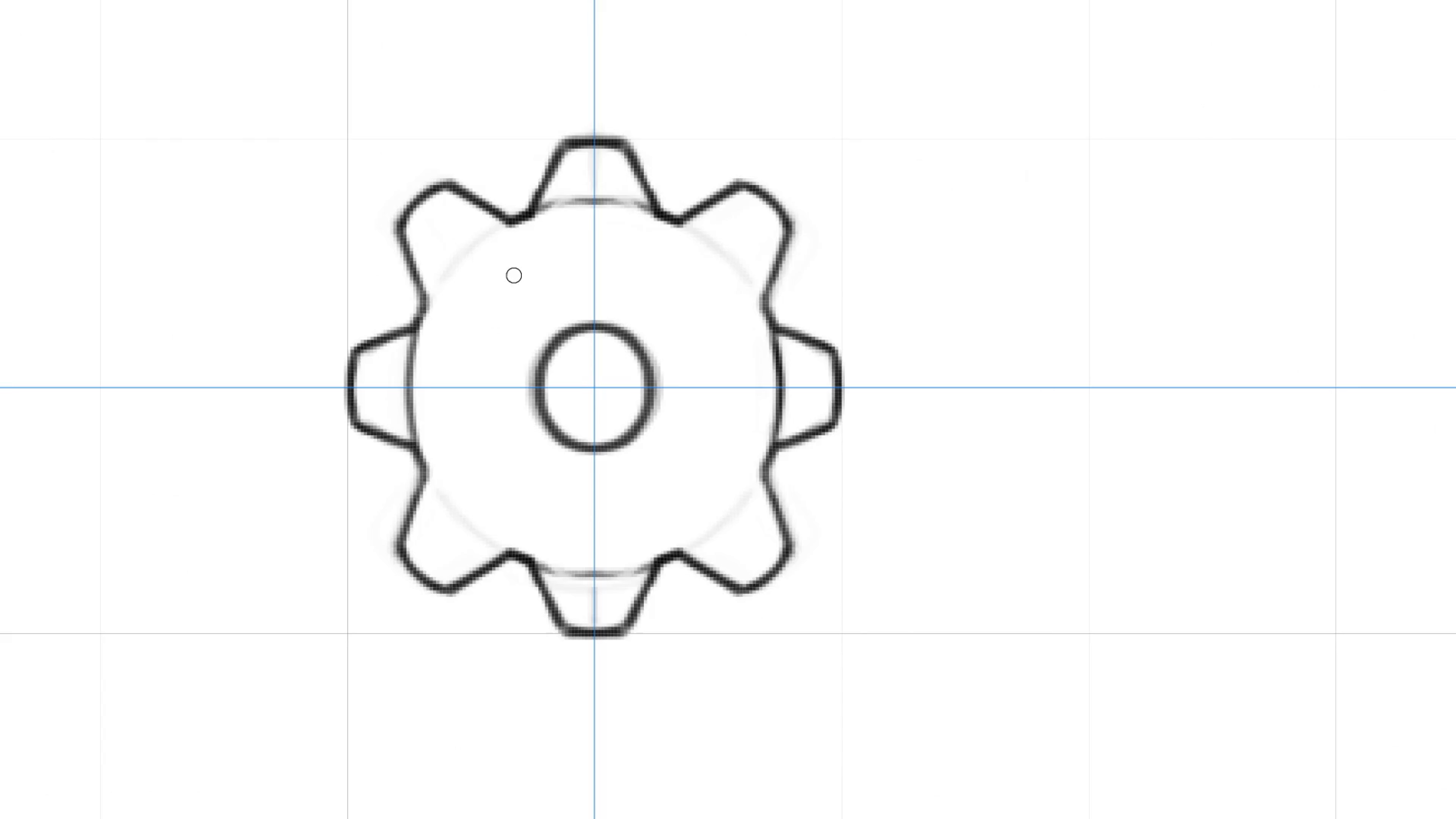 
hold_key(key=Space, duration=1.14)
 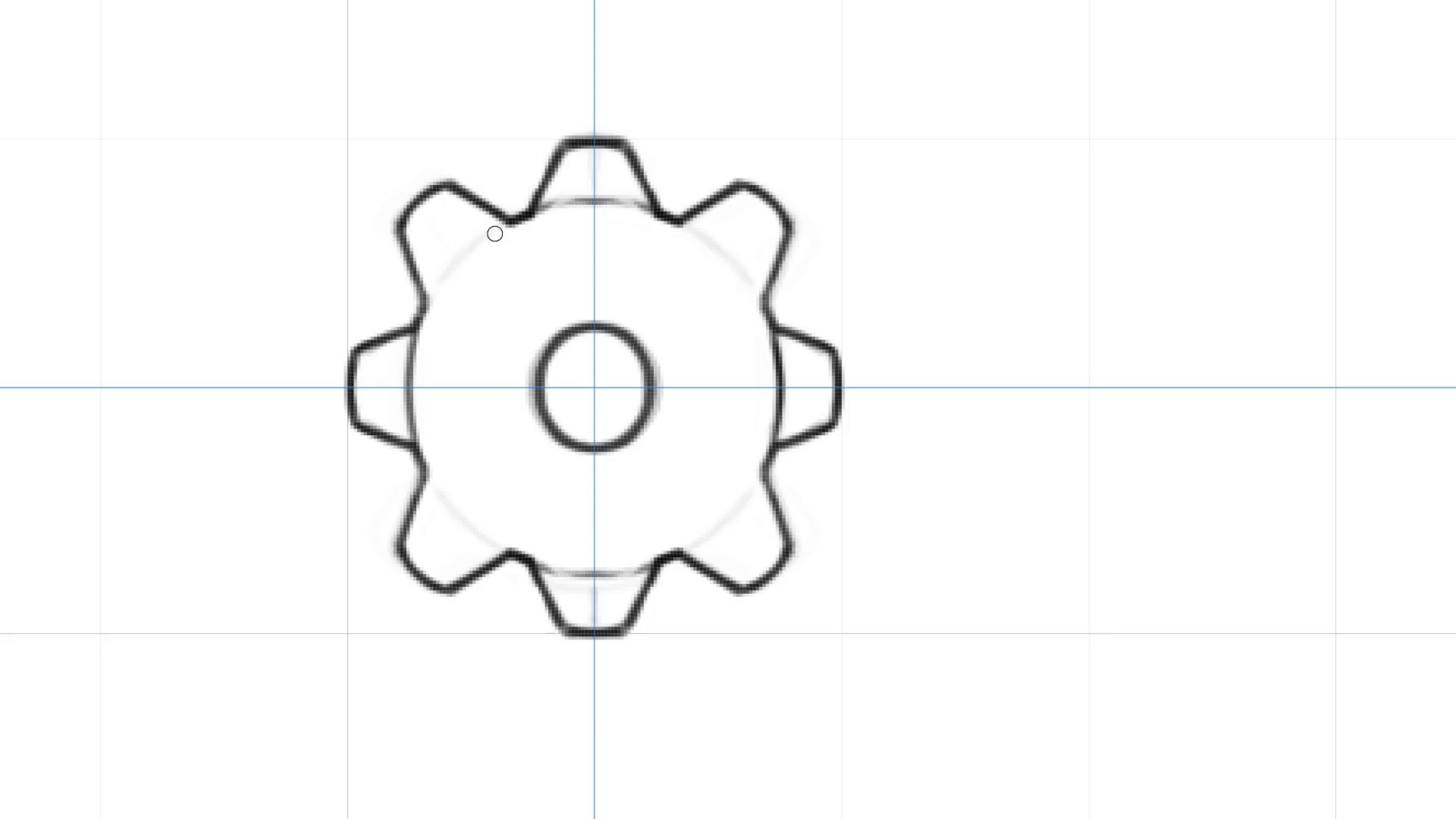 
wait(9.89)
 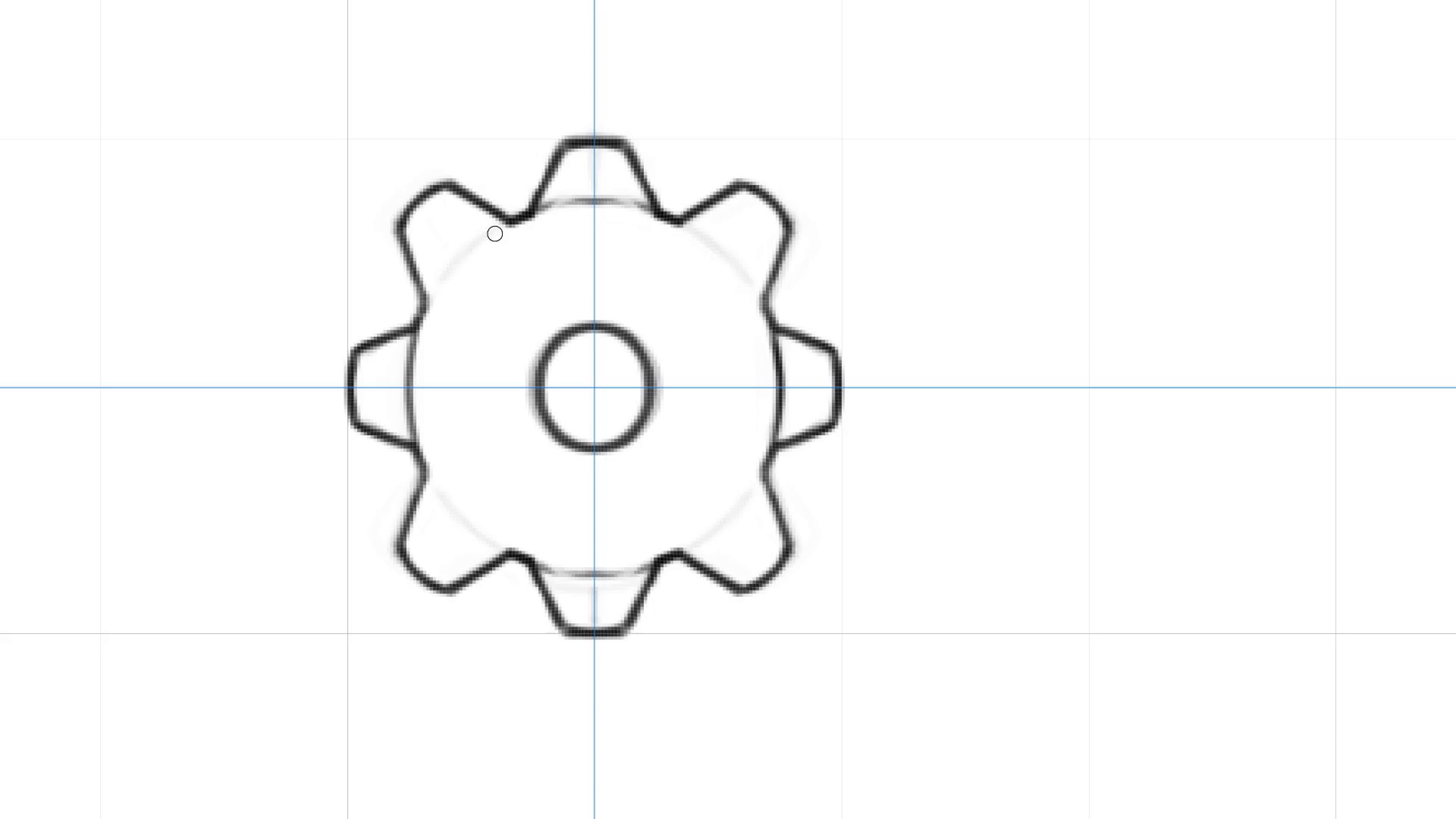 
hold_key(key=Backquote, duration=1.52)
 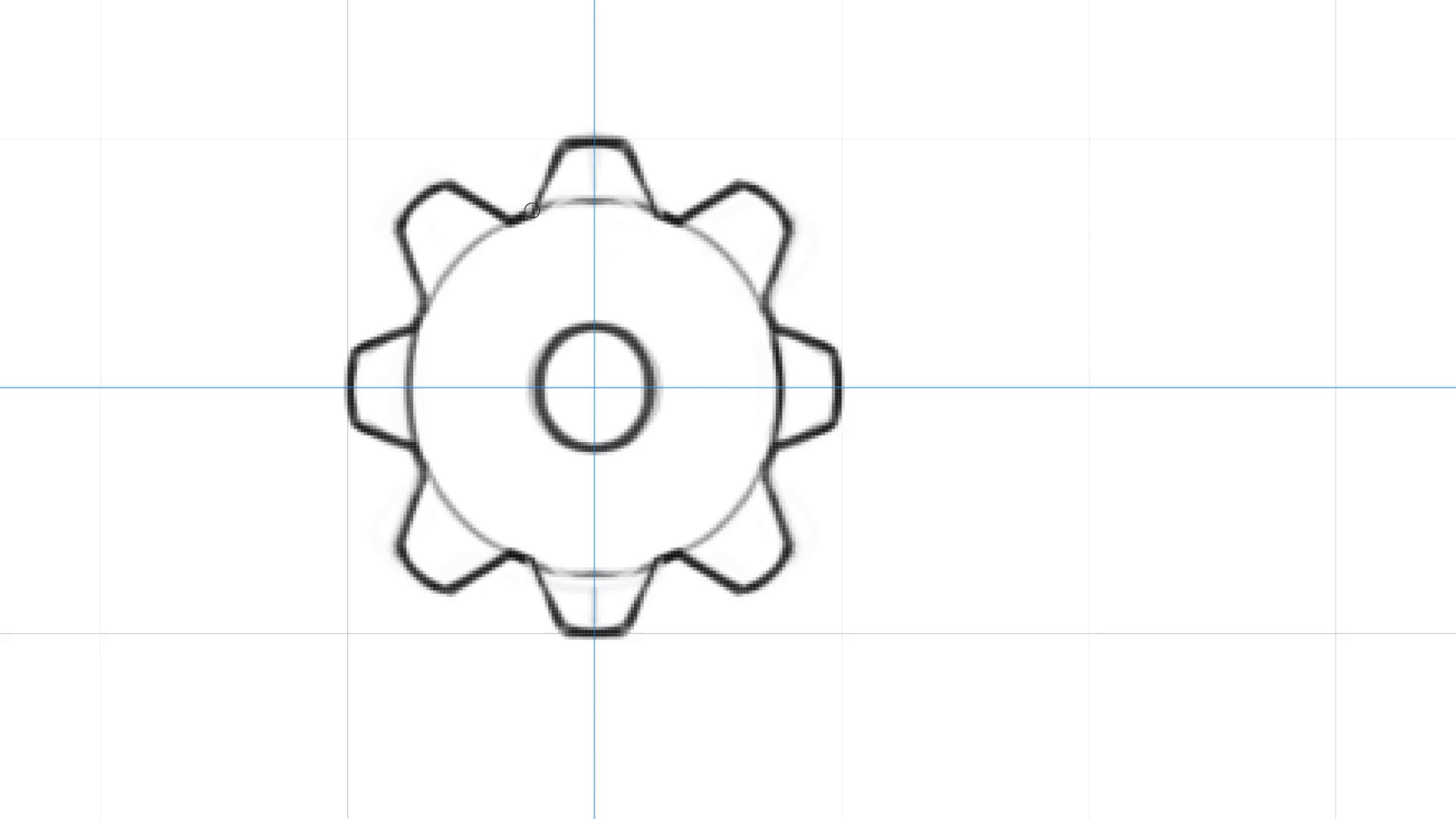 
key(Backquote)
 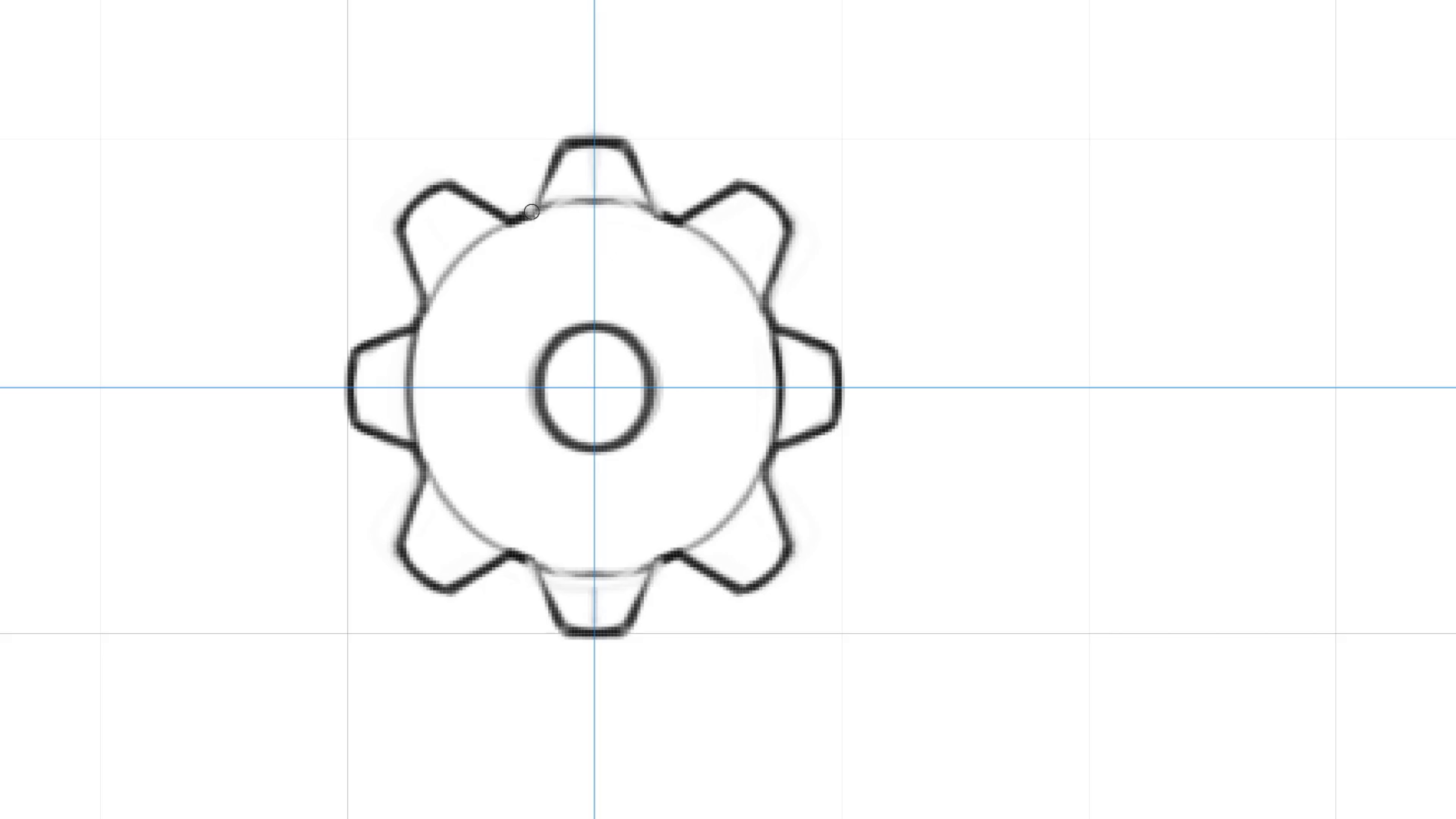 
key(Backquote)
 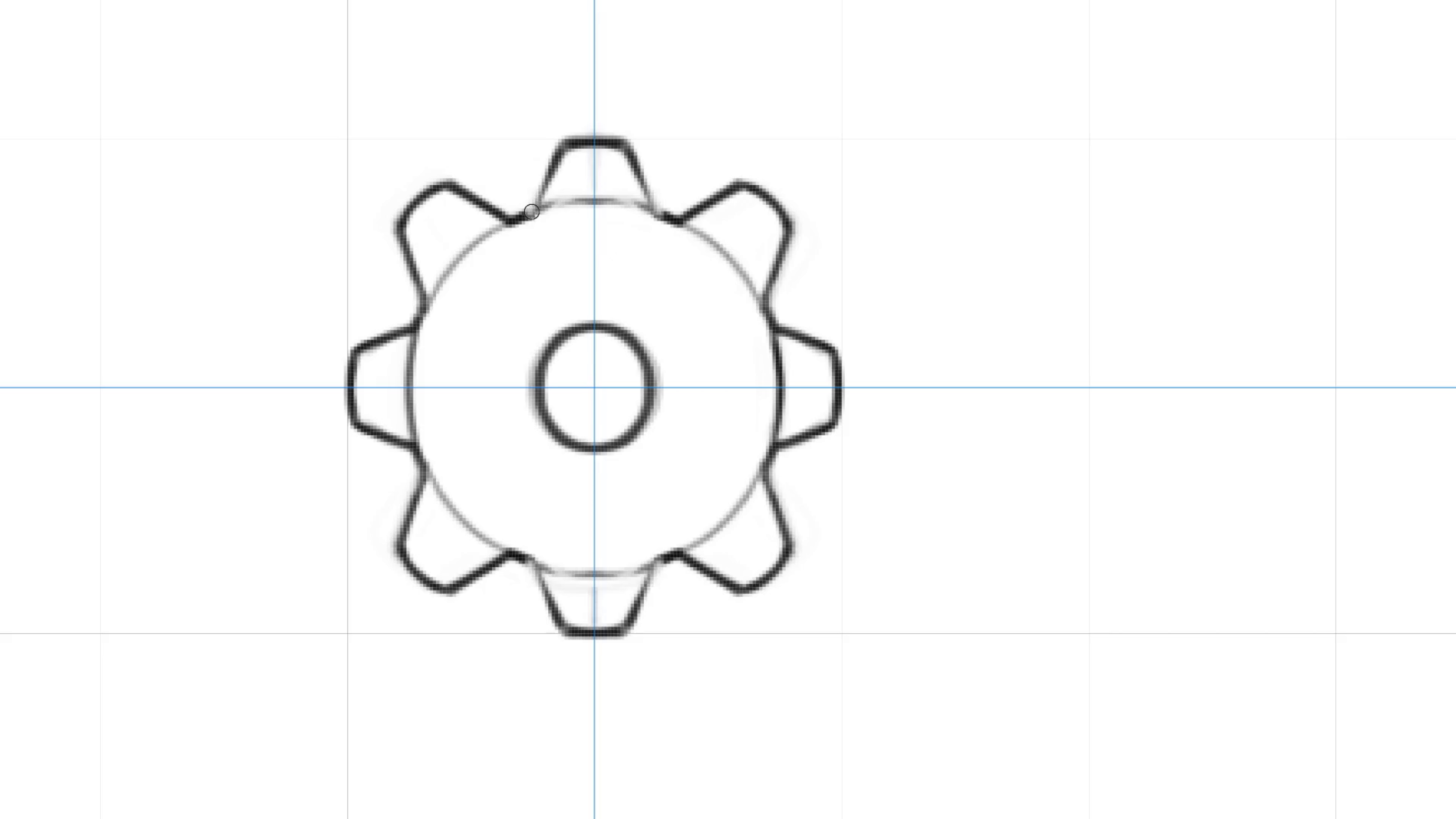 
key(Backquote)
 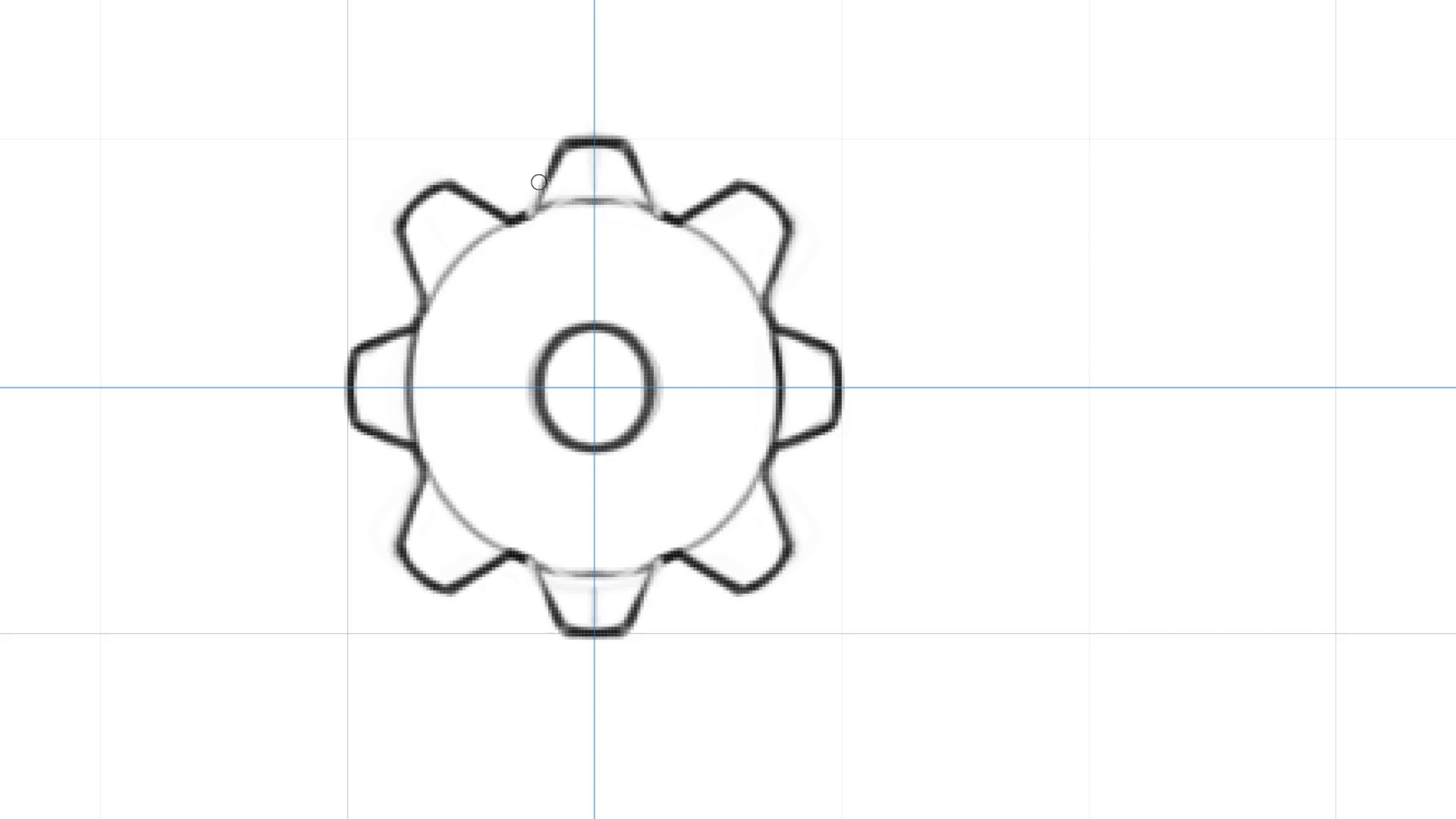 
key(Backquote)
 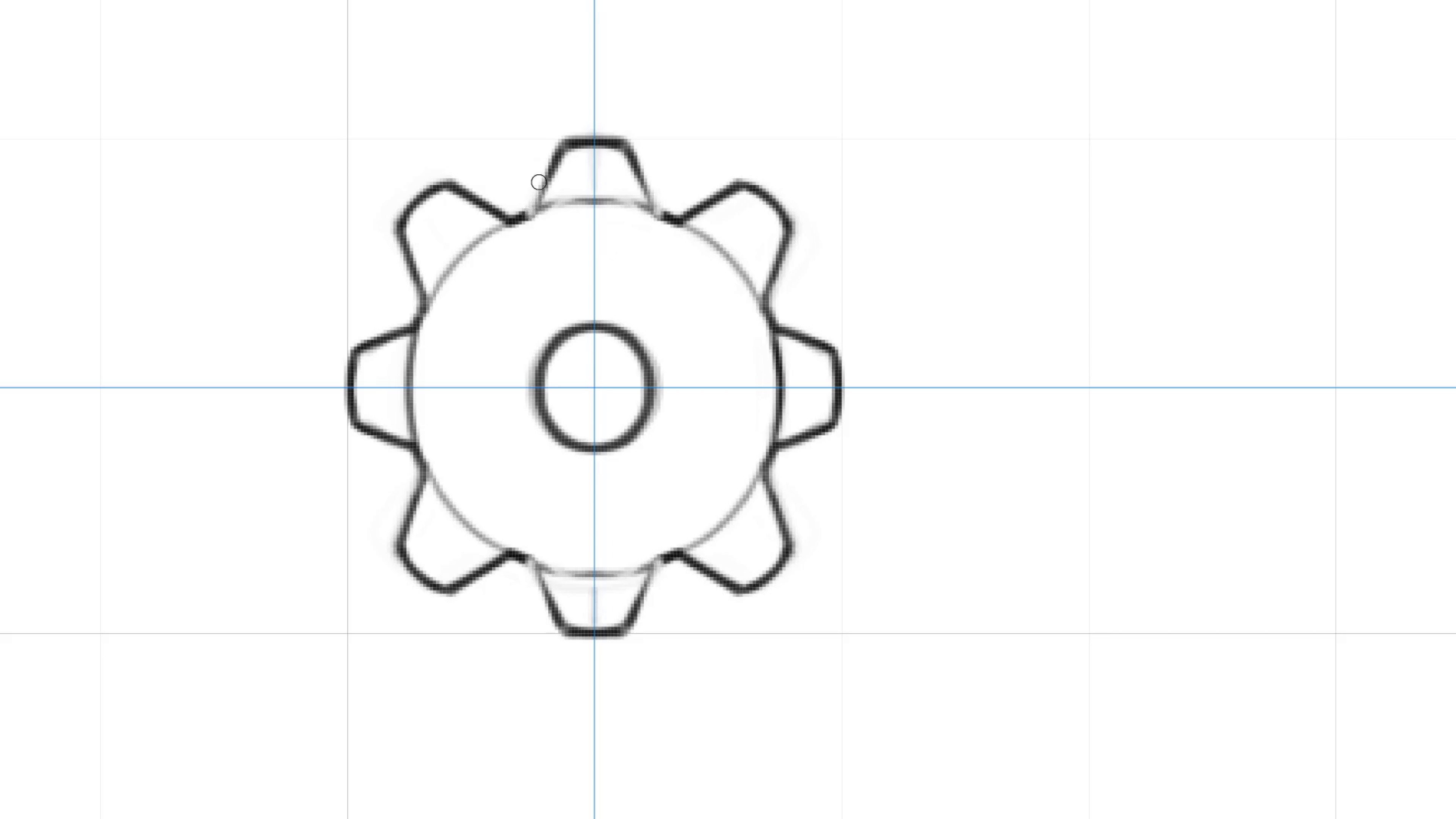 
key(Backquote)
 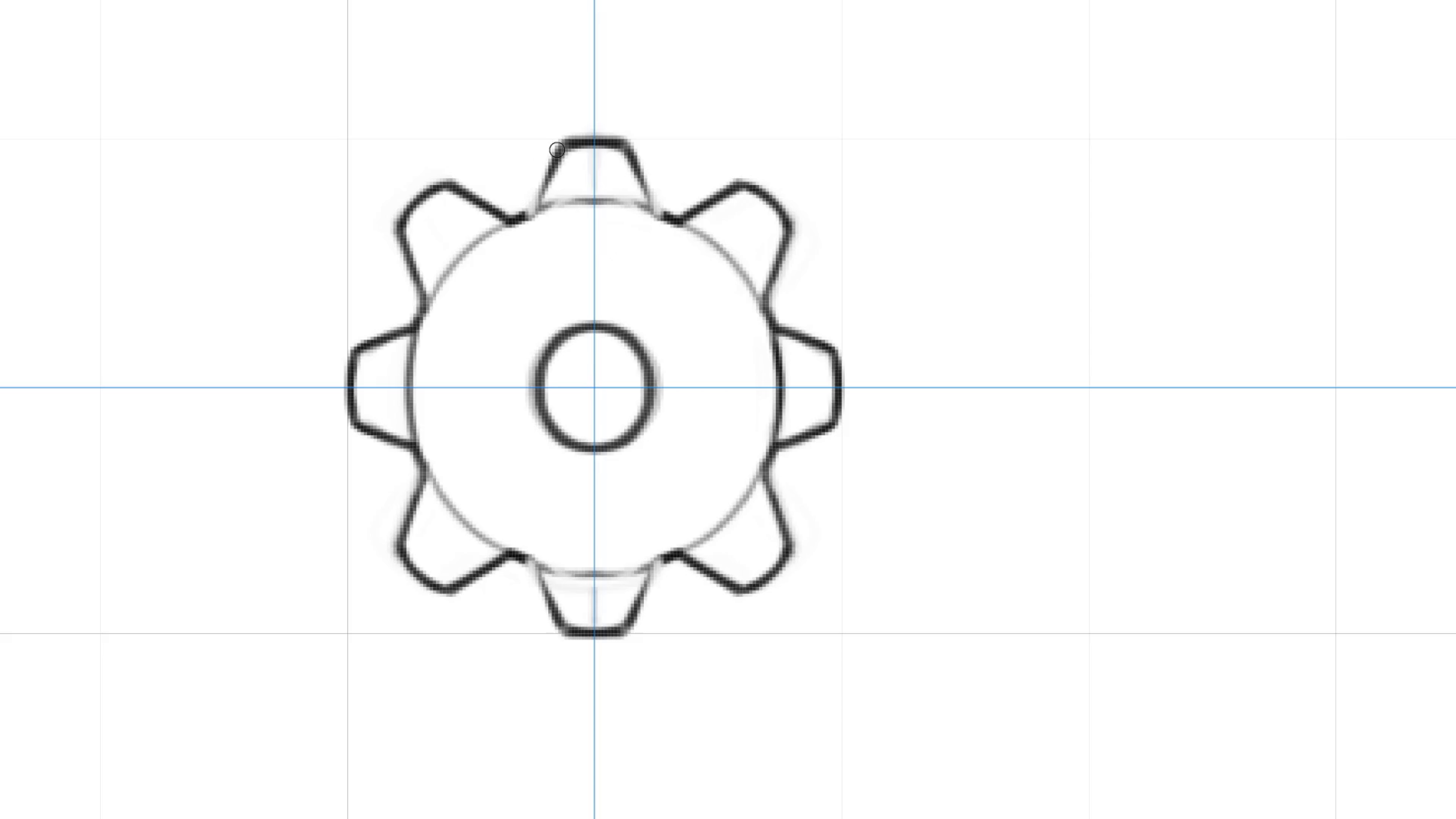 
key(Backquote)
 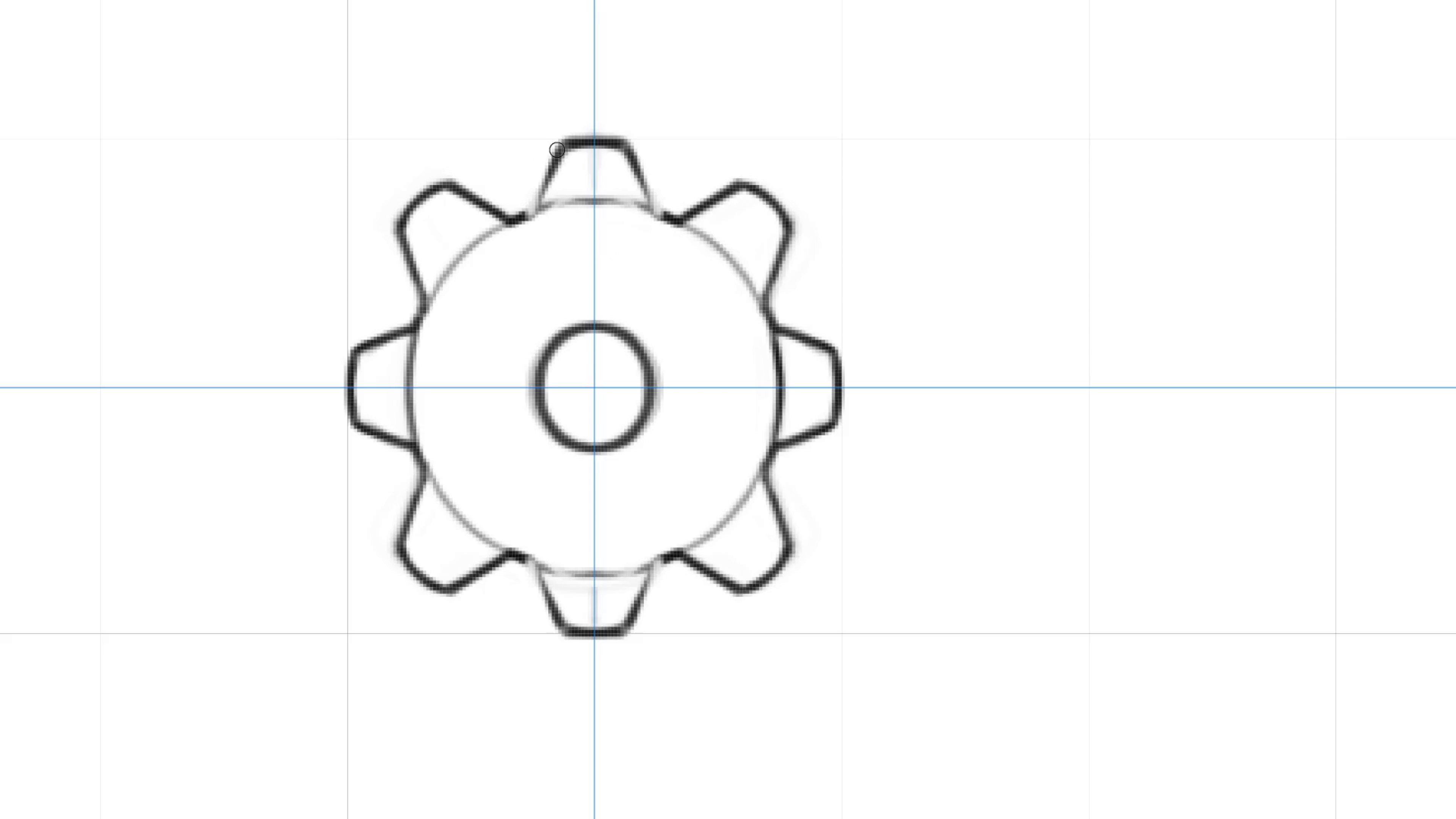 
key(Backquote)
 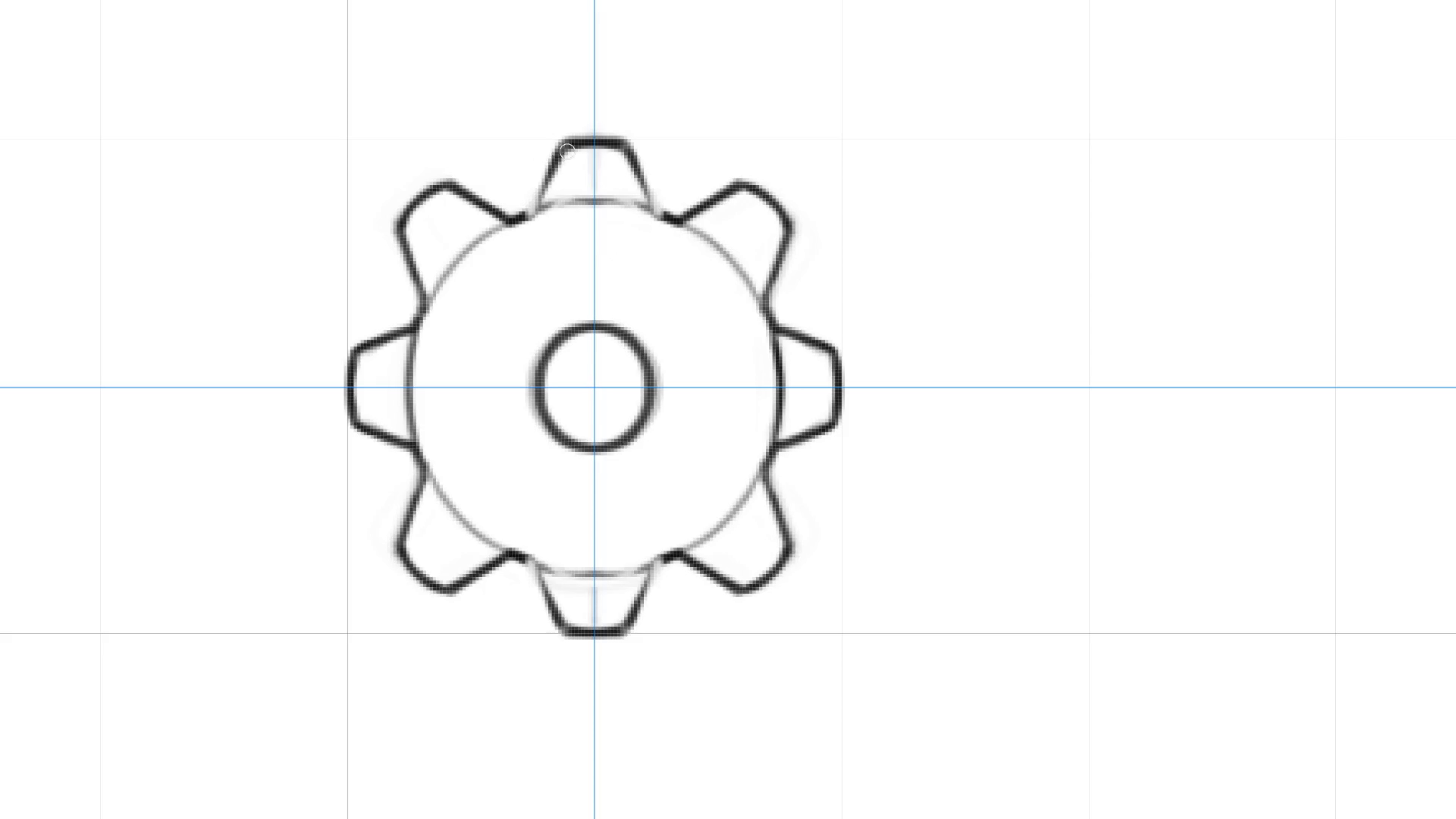 
key(Backquote)
 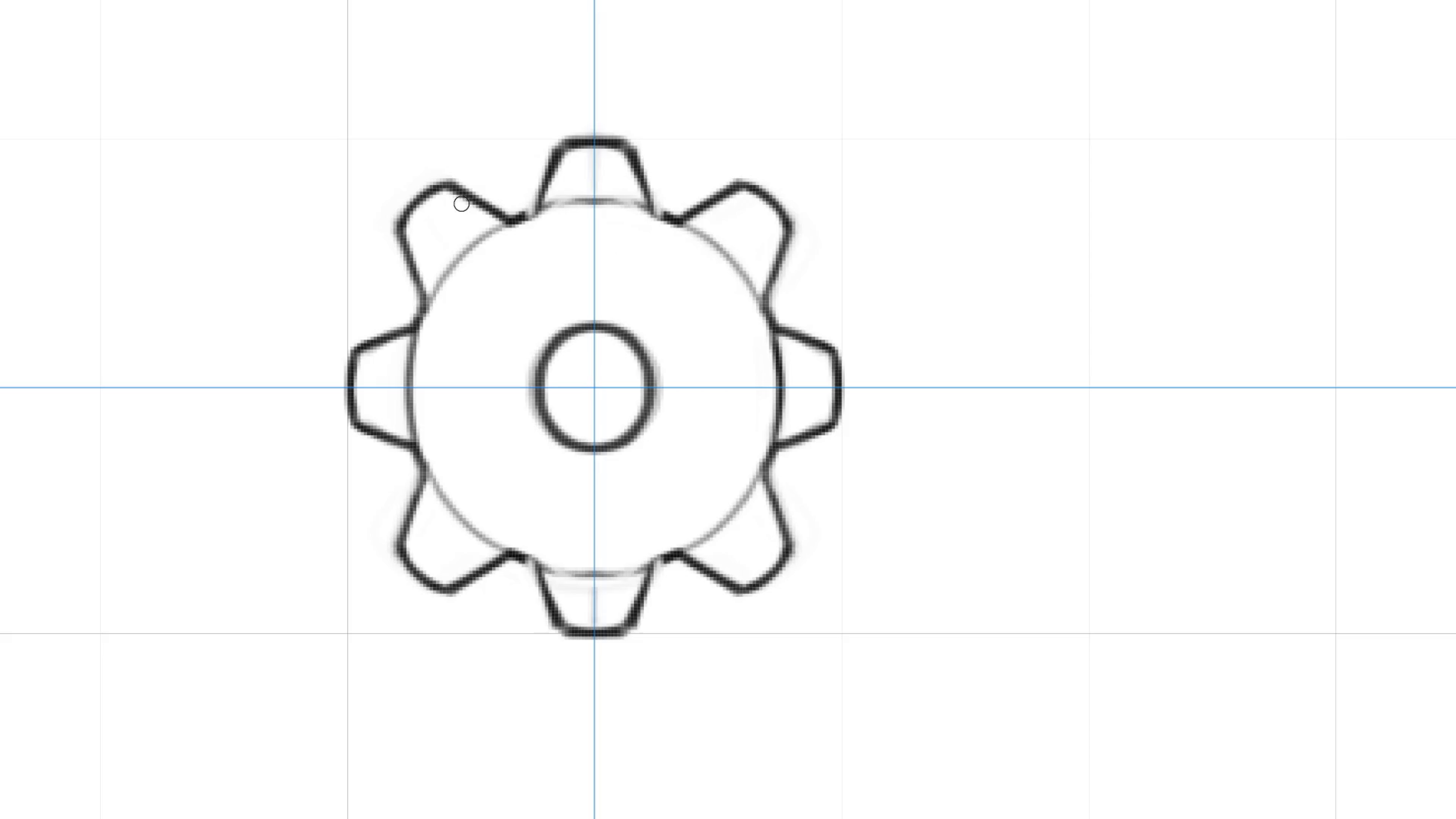 
hold_key(key=Backquote, duration=0.48)
 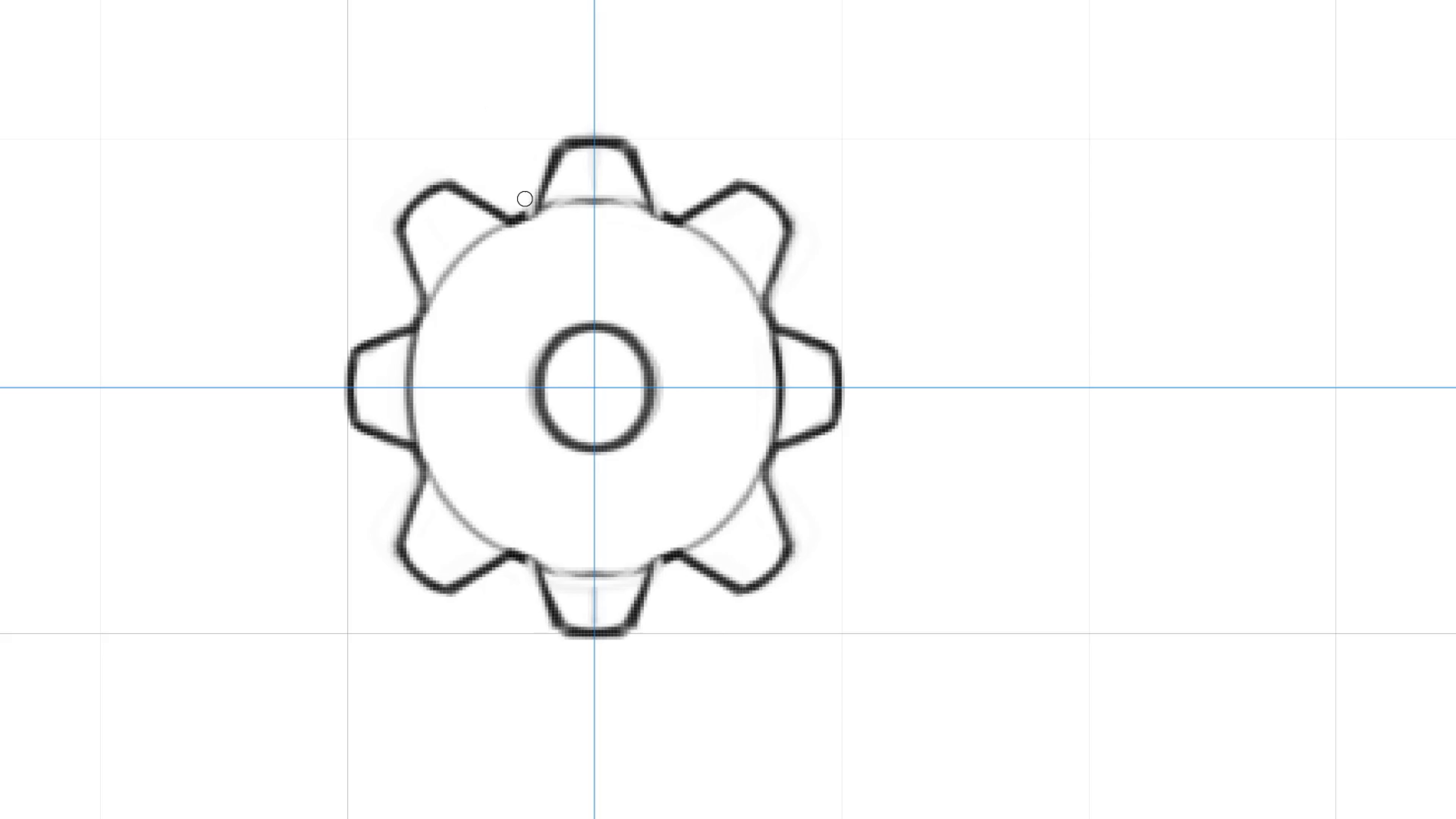 
hold_key(key=Backquote, duration=1.5)
 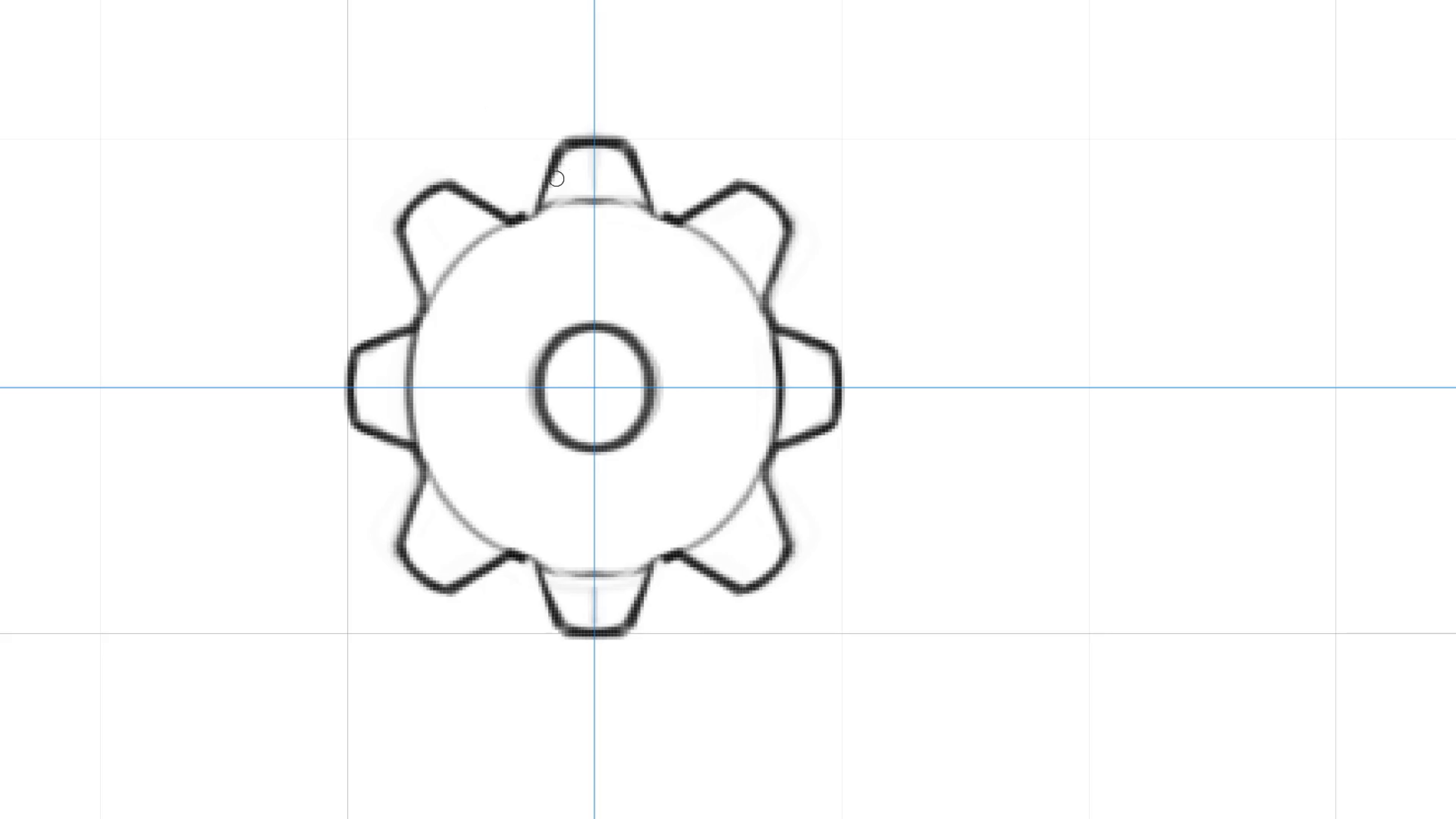 
hold_key(key=Backquote, duration=1.28)
 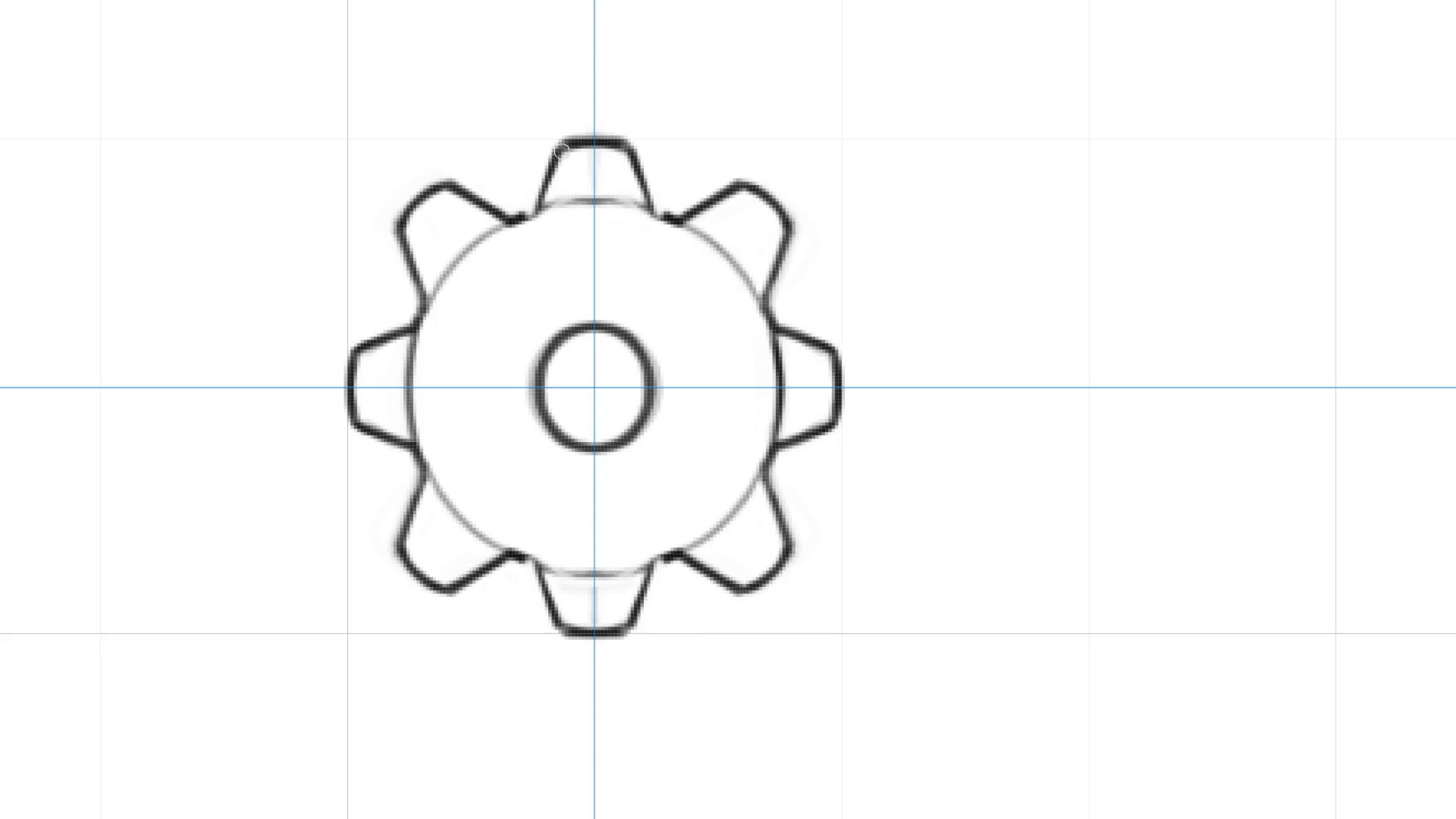 
hold_key(key=Backquote, duration=1.52)
 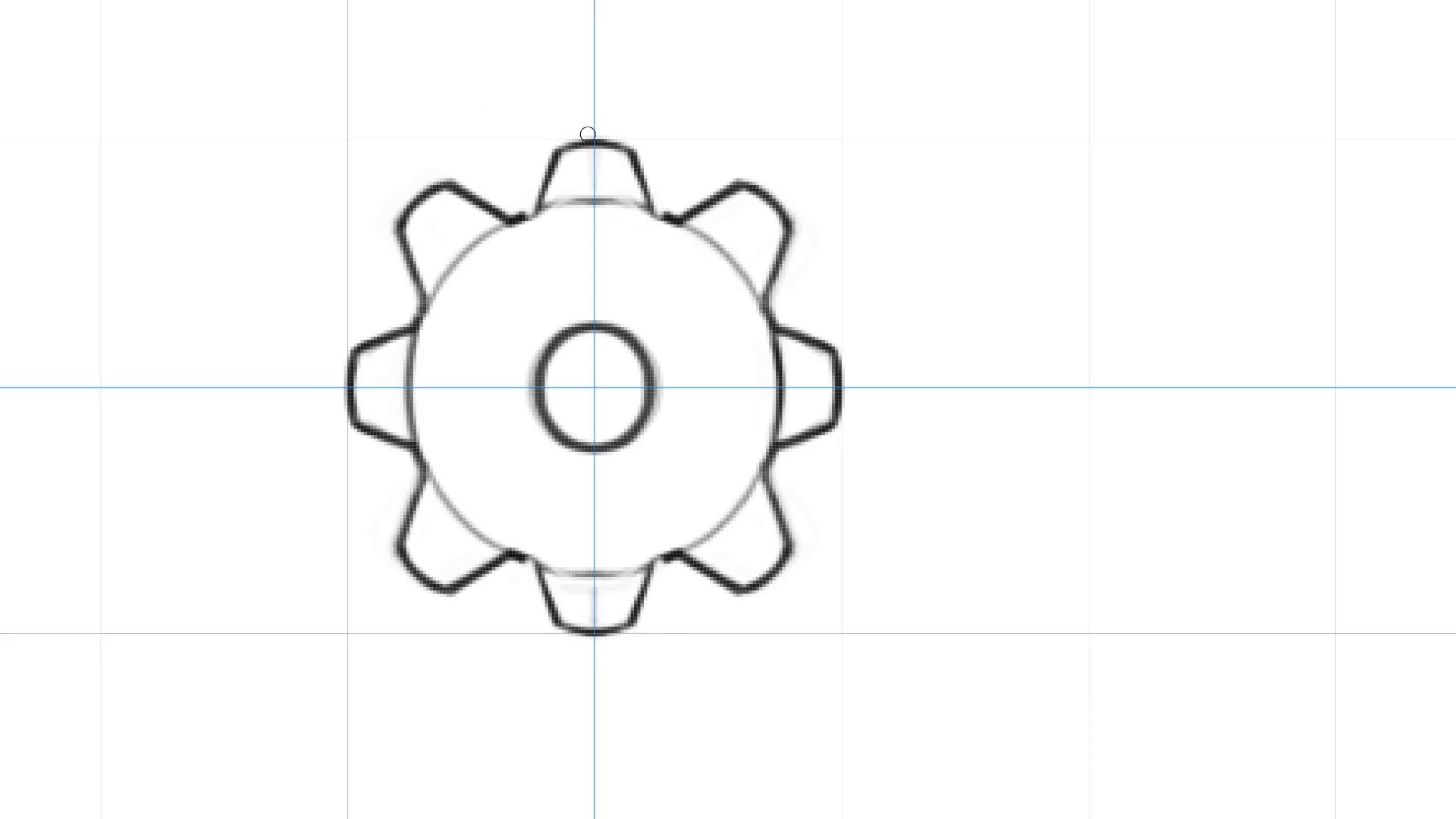 
hold_key(key=Backquote, duration=1.06)
 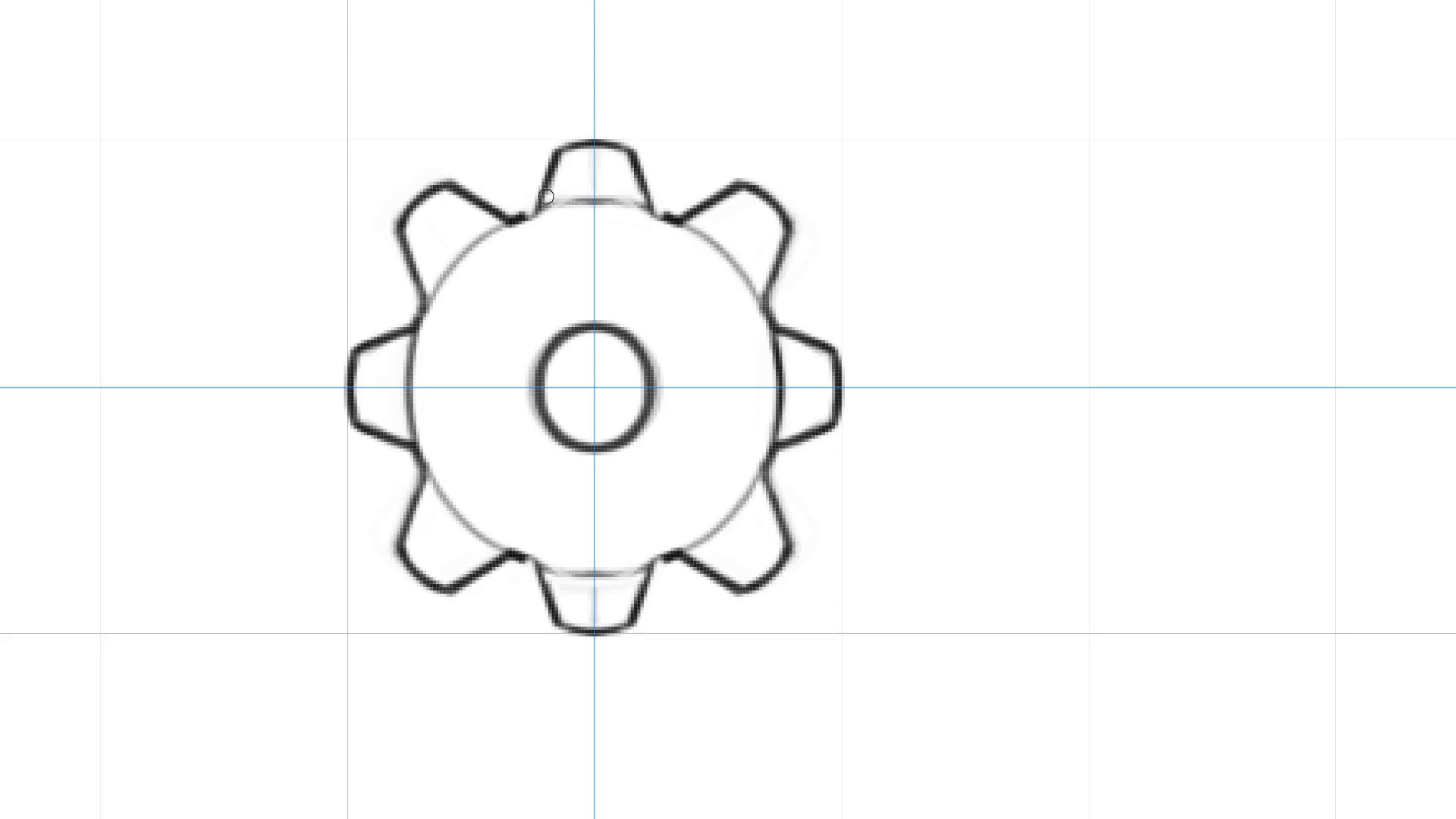 
hold_key(key=Backquote, duration=0.93)
 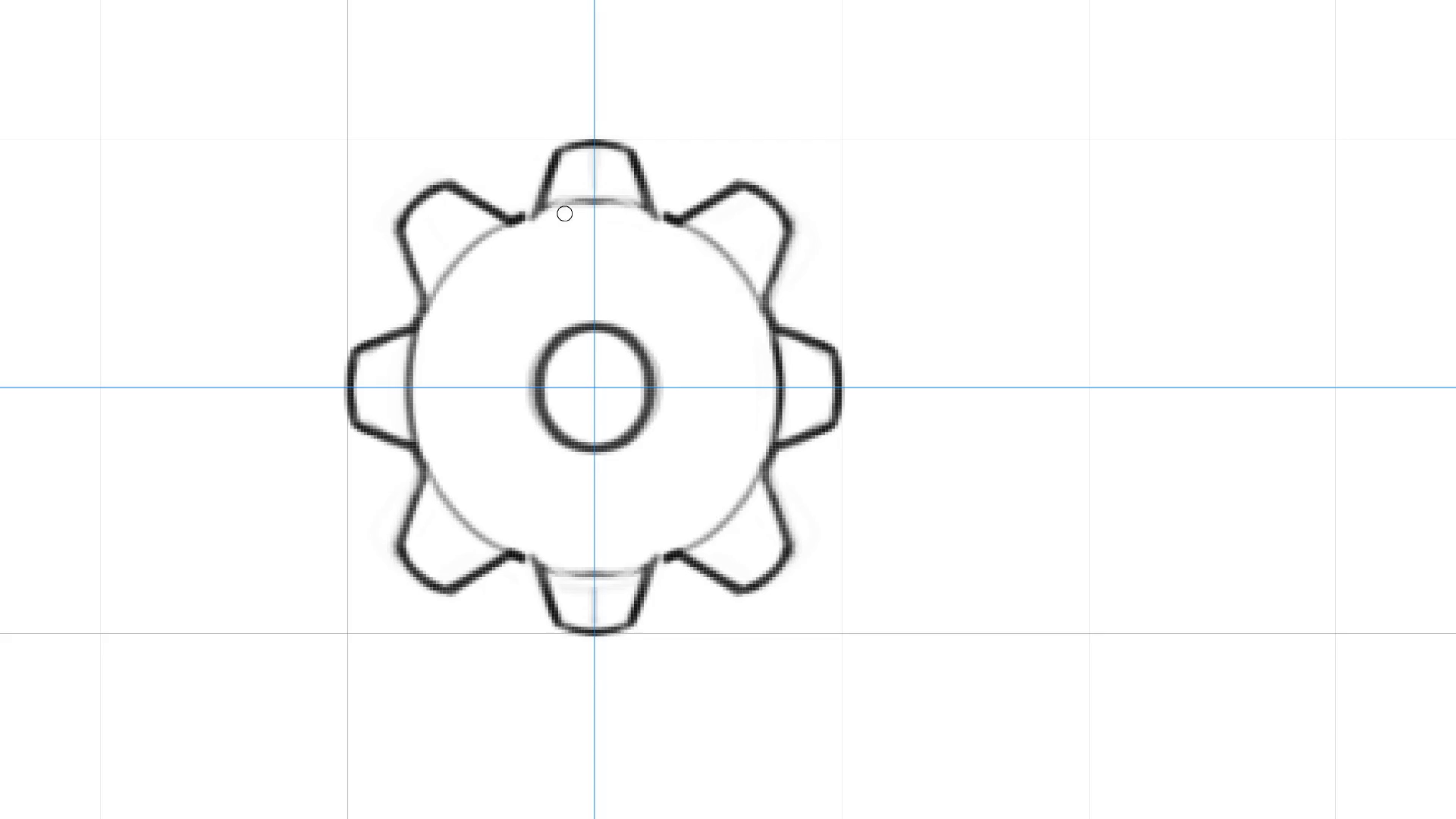 
key(Control+Z)
 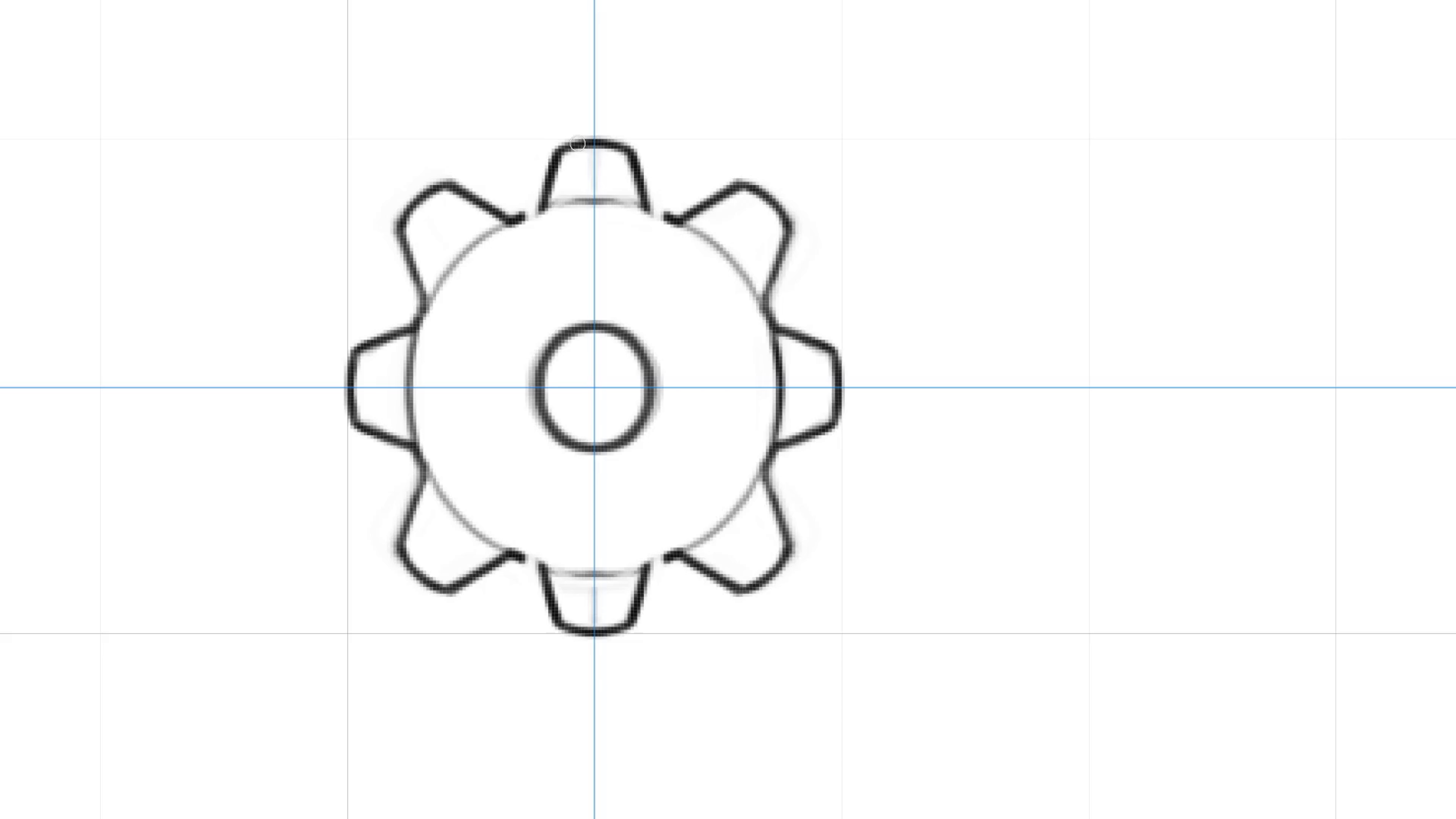 
hold_key(key=Backquote, duration=0.97)
 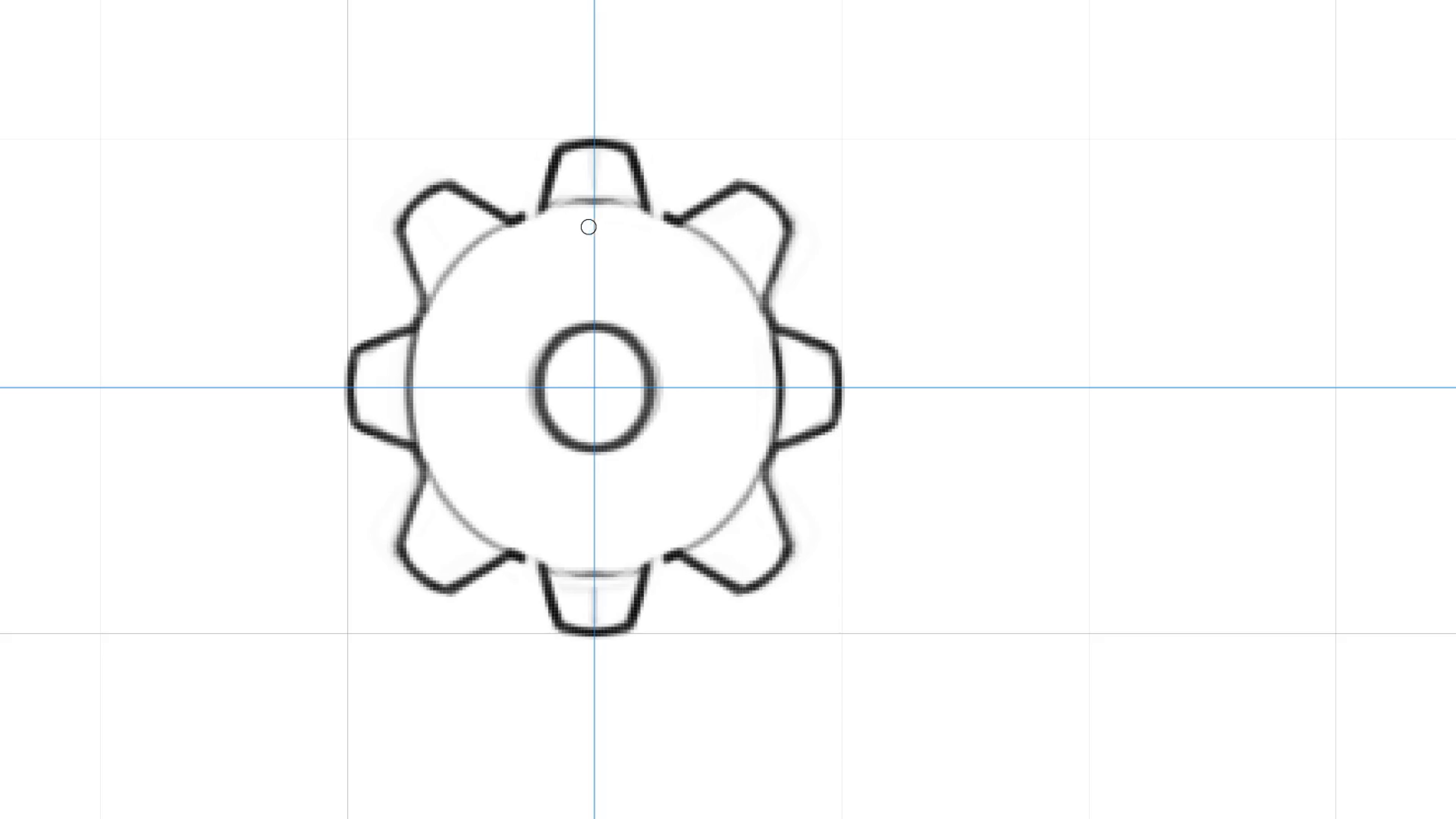 
hold_key(key=Space, duration=1.53)
 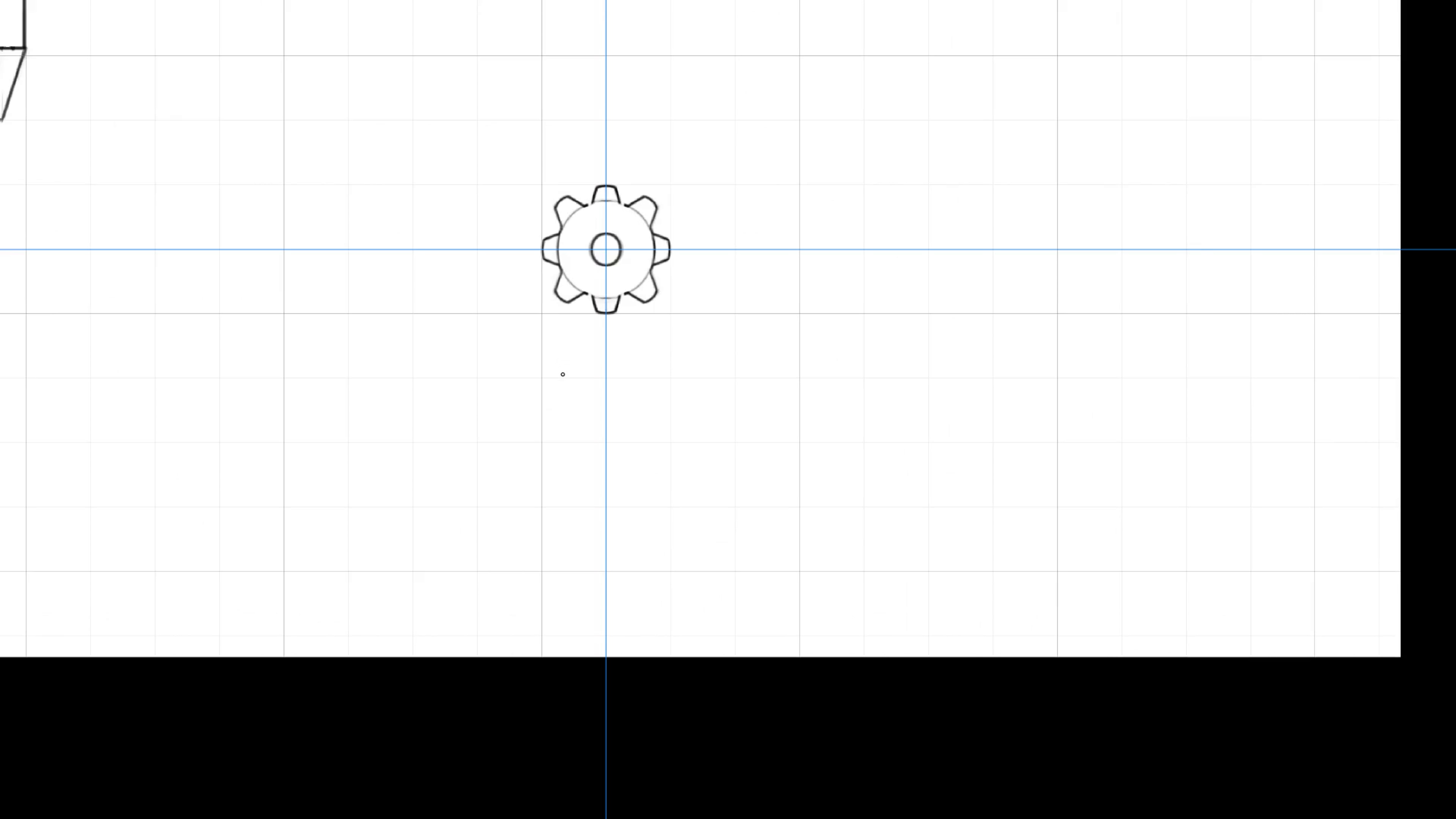 
left_click_drag(start_coordinate=[610, 200], to_coordinate=[558, 265])
 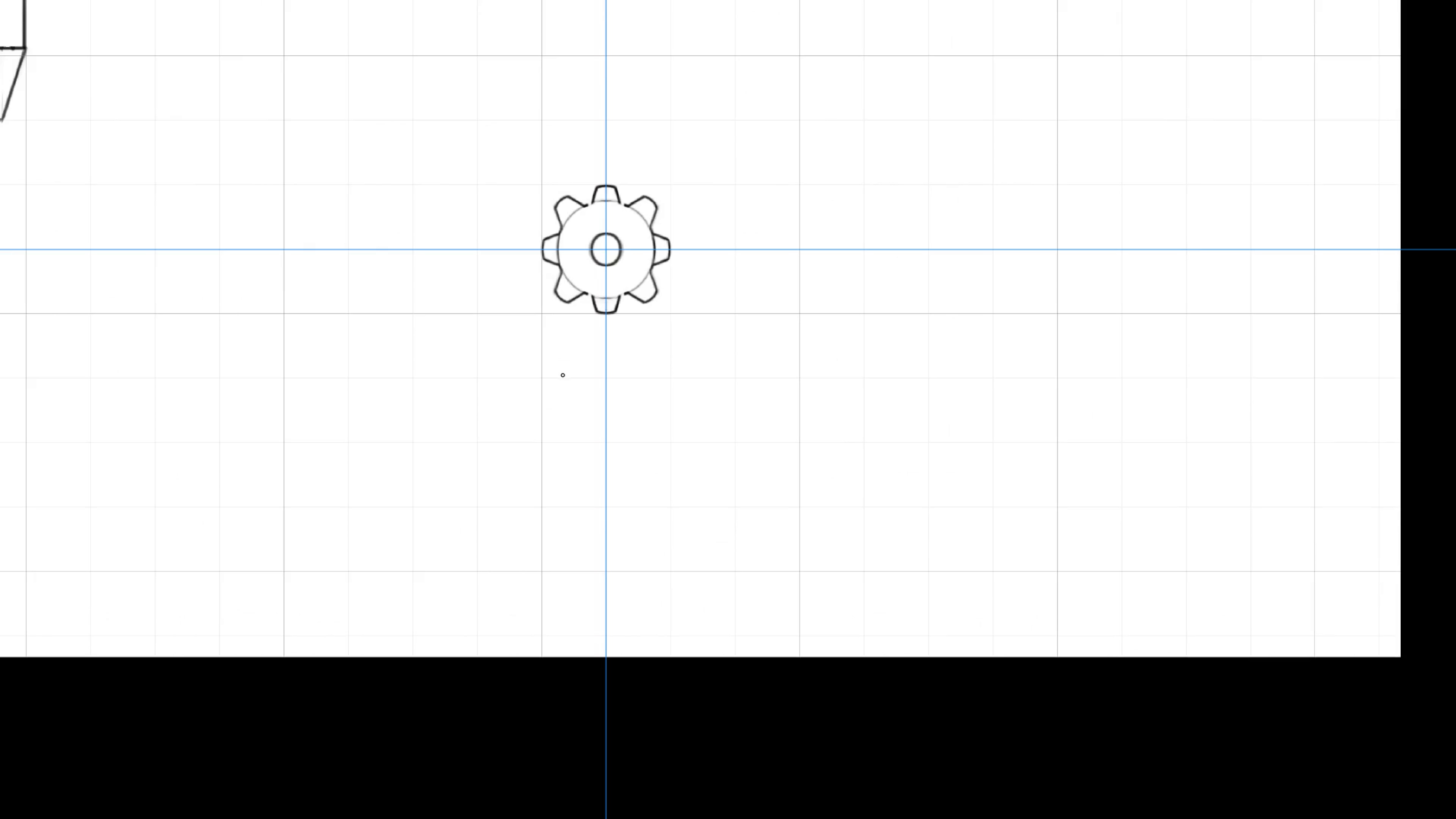 
key(Control+Space)
 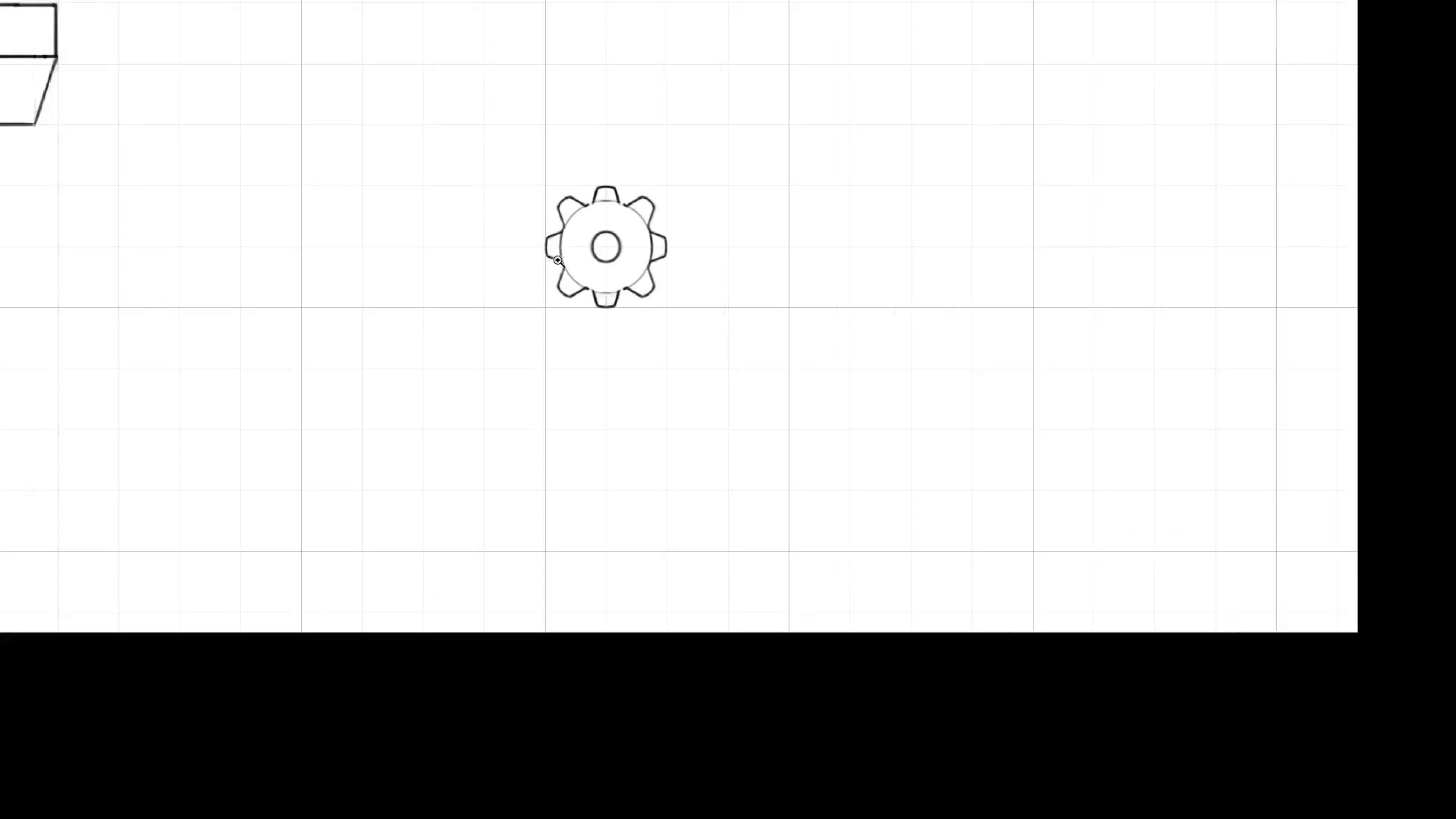 
key(Control+Space)
 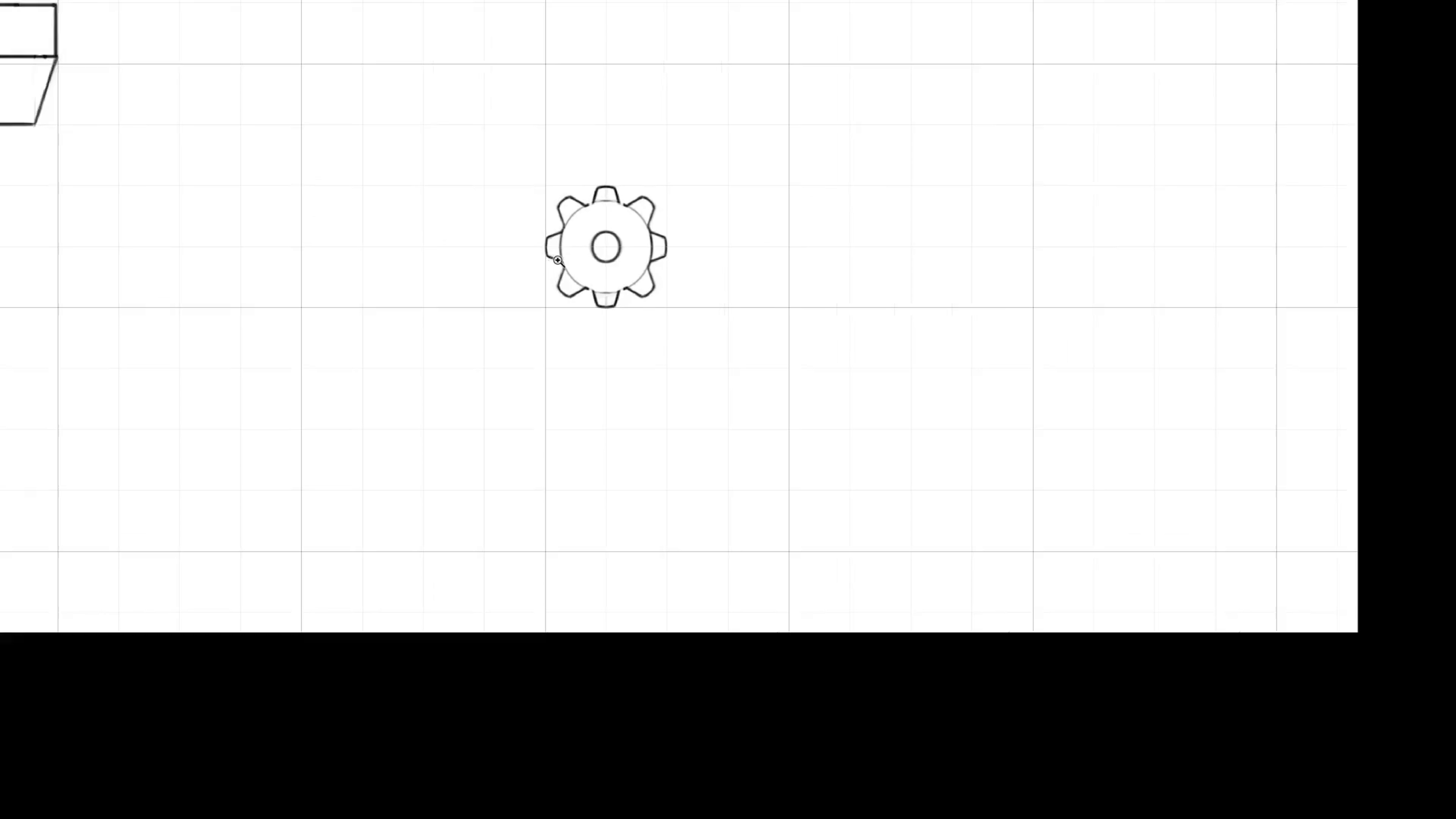 
key(Control+Space)
 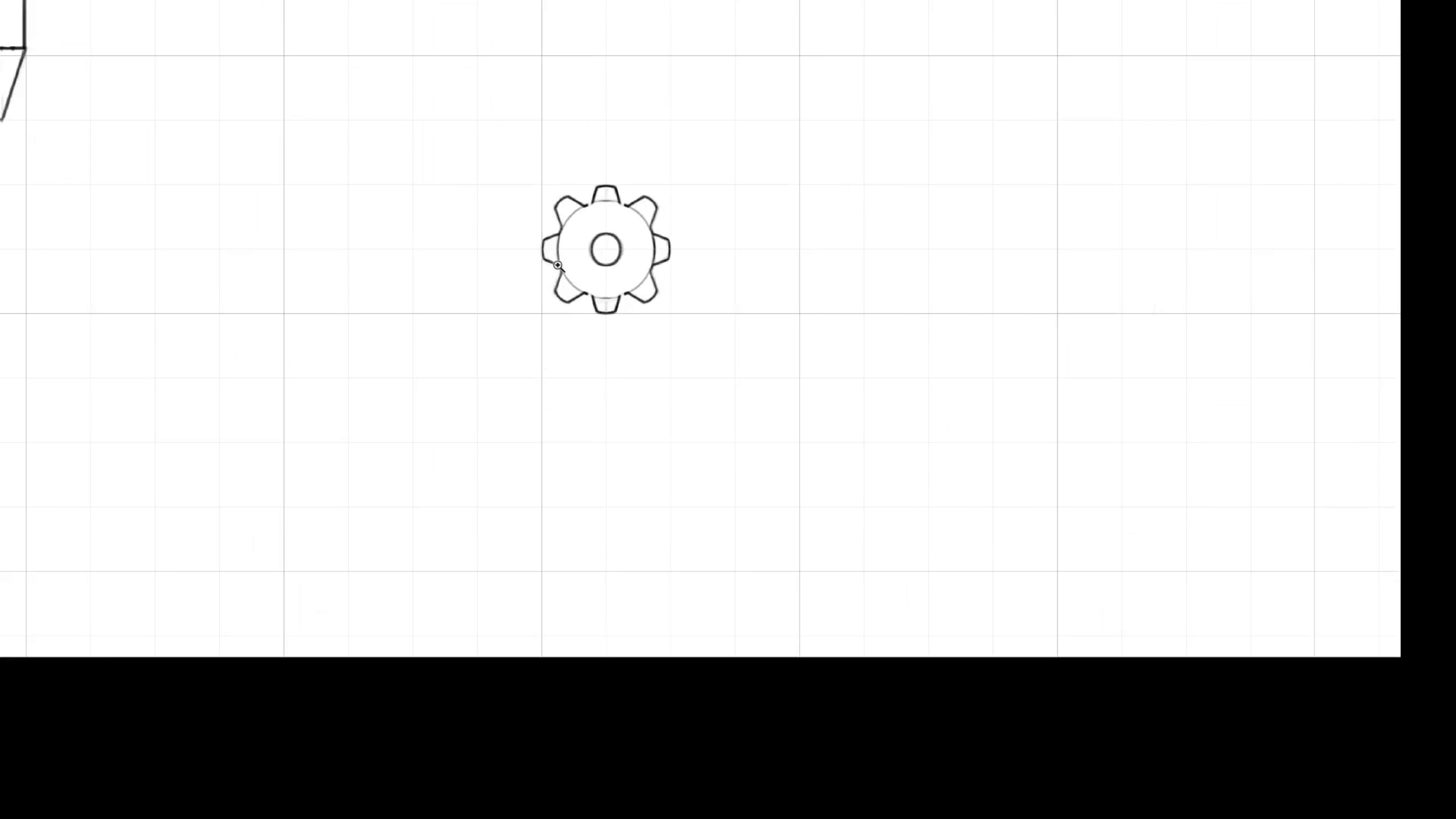 
key(Control+Space)
 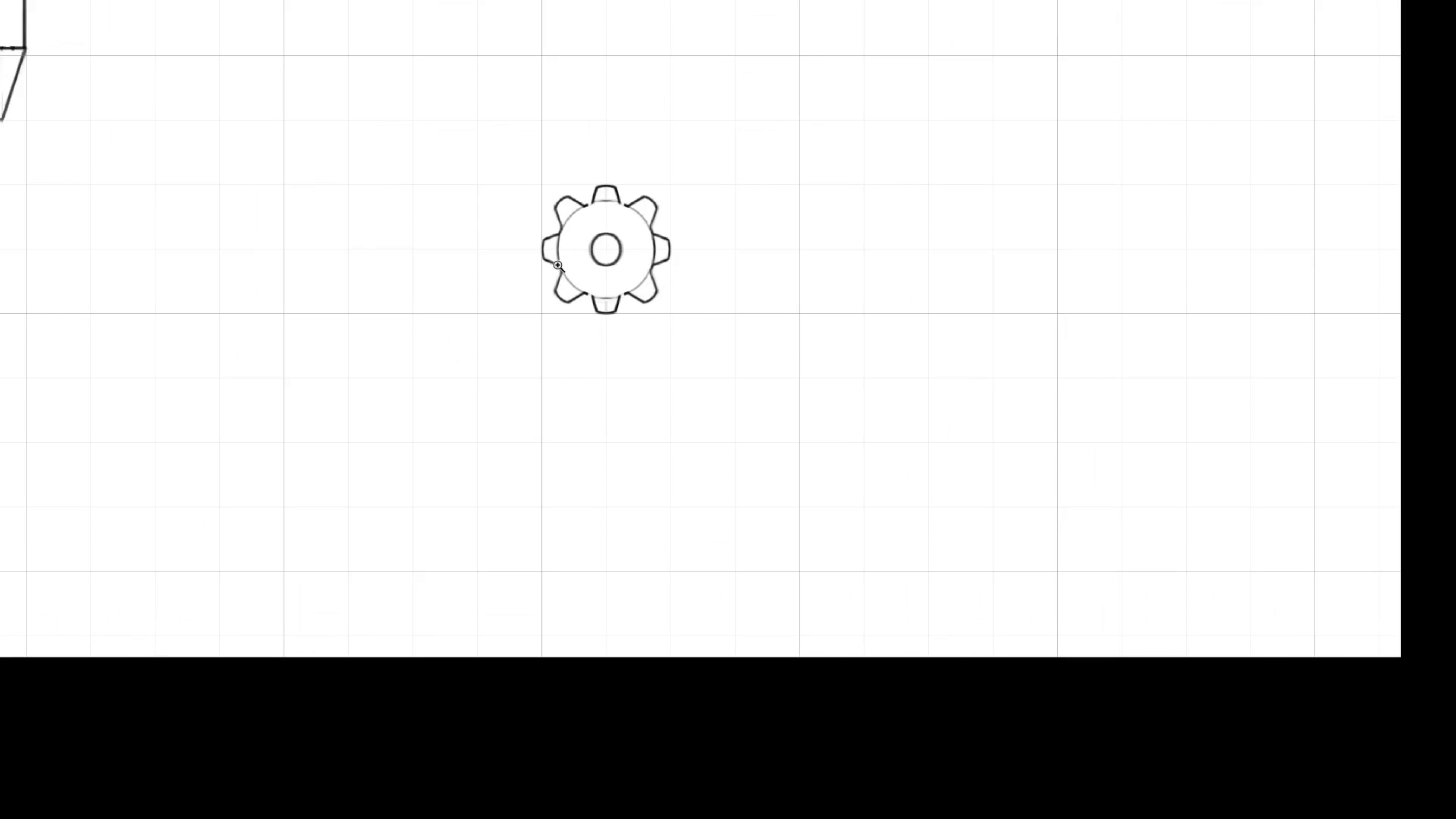 
key(Control+Space)
 